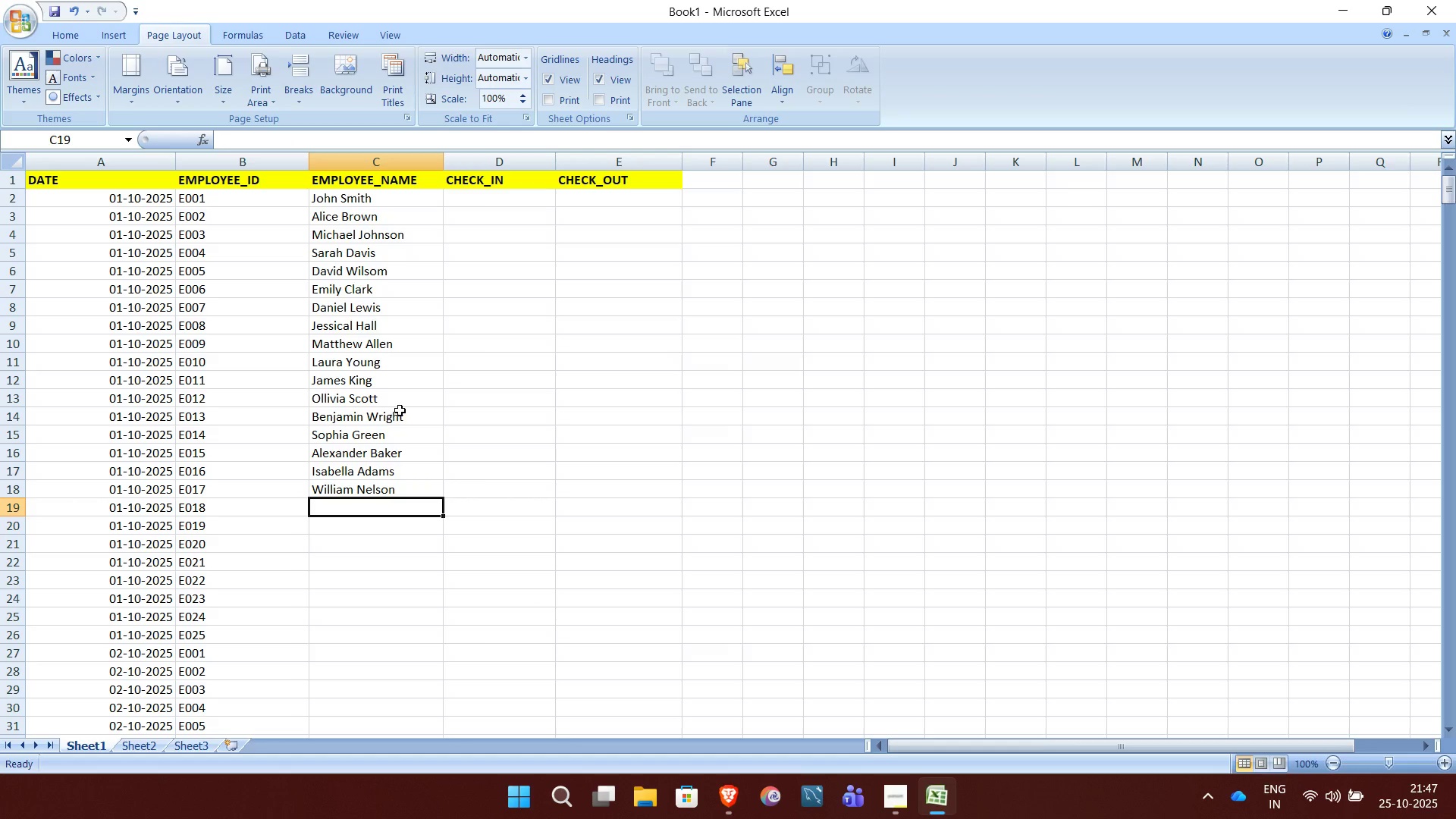 
wait(5.37)
 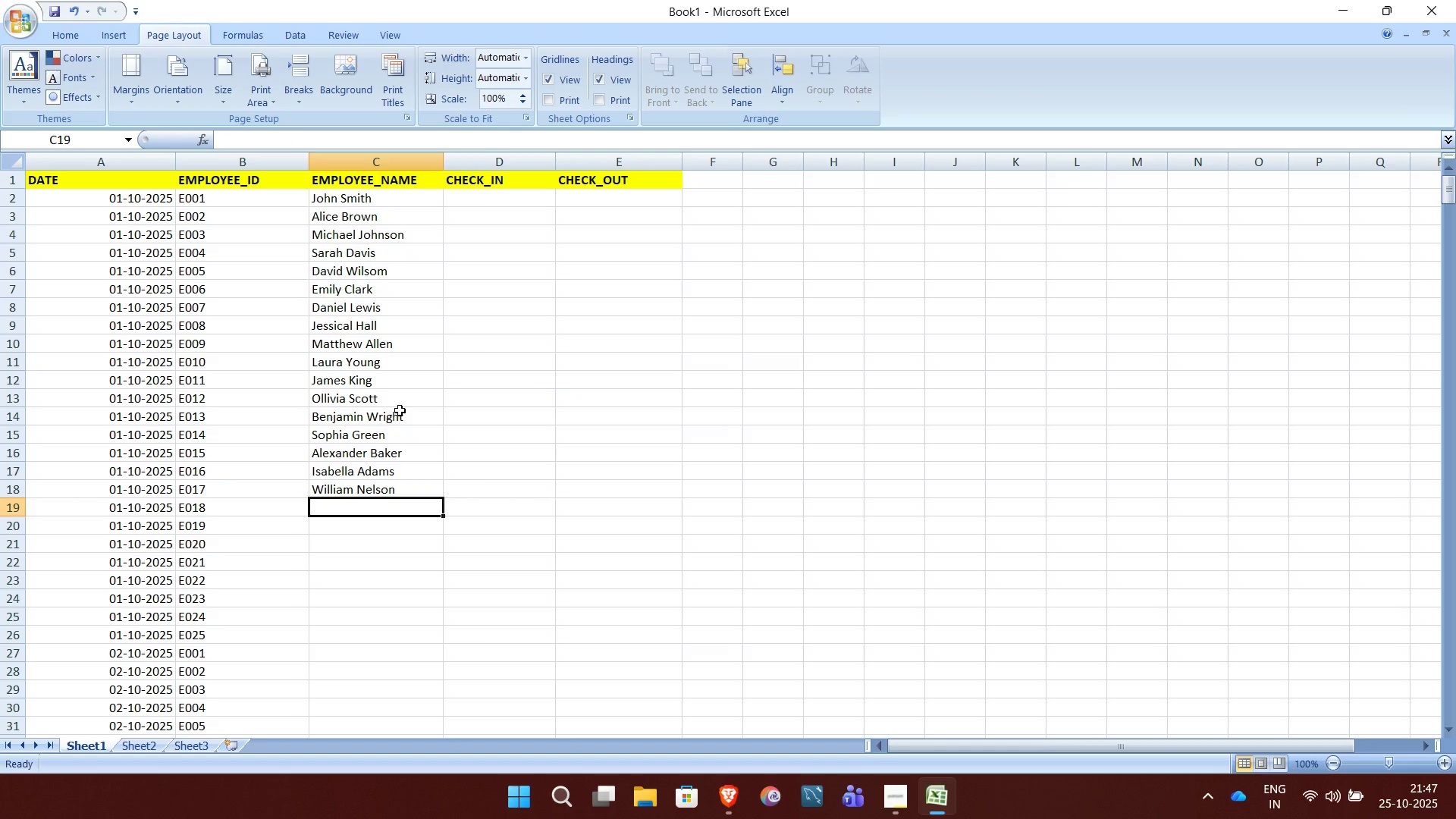 
key(M)
 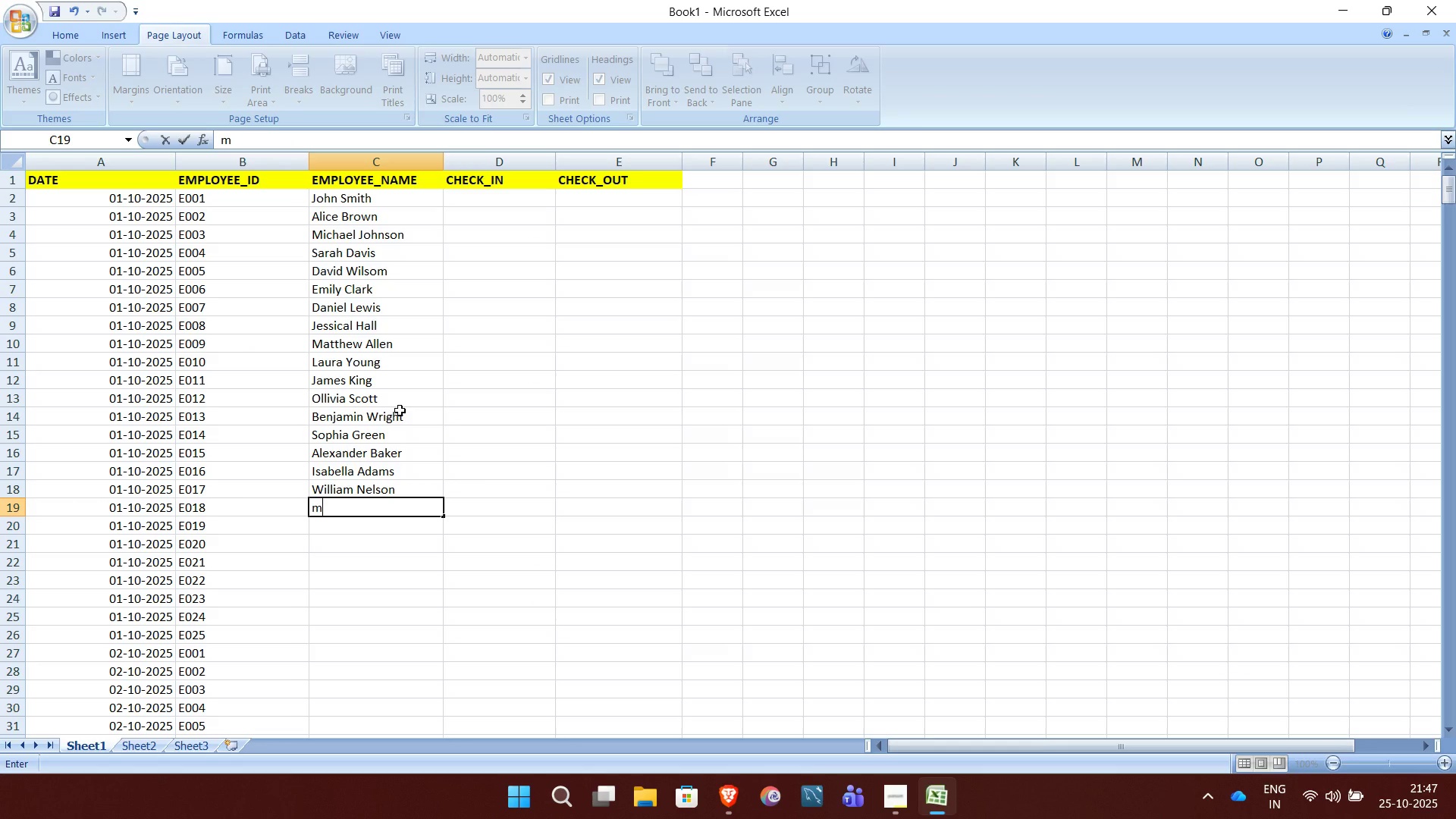 
key(Backspace)
 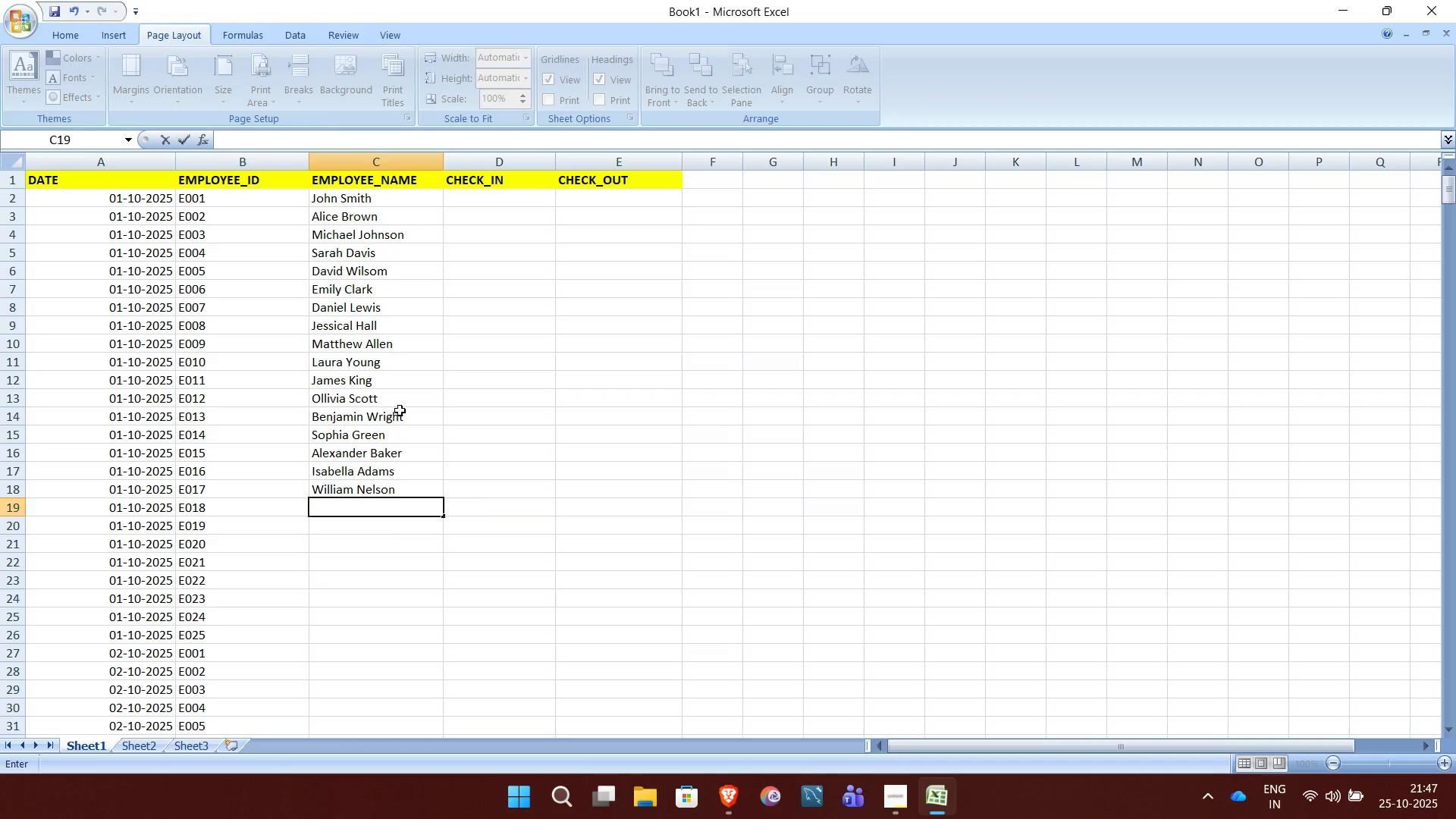 
key(CapsLock)
 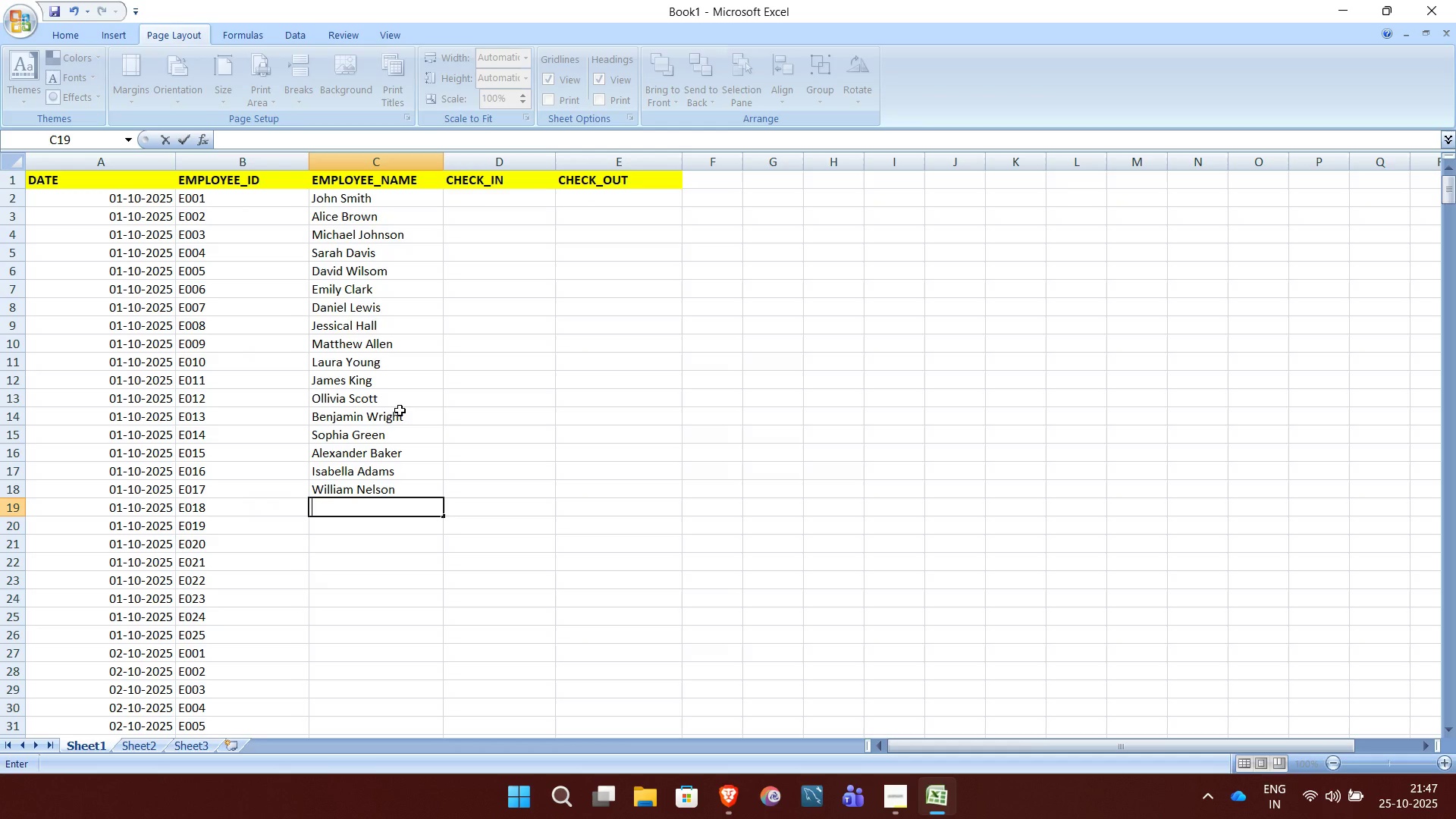 
key(M)
 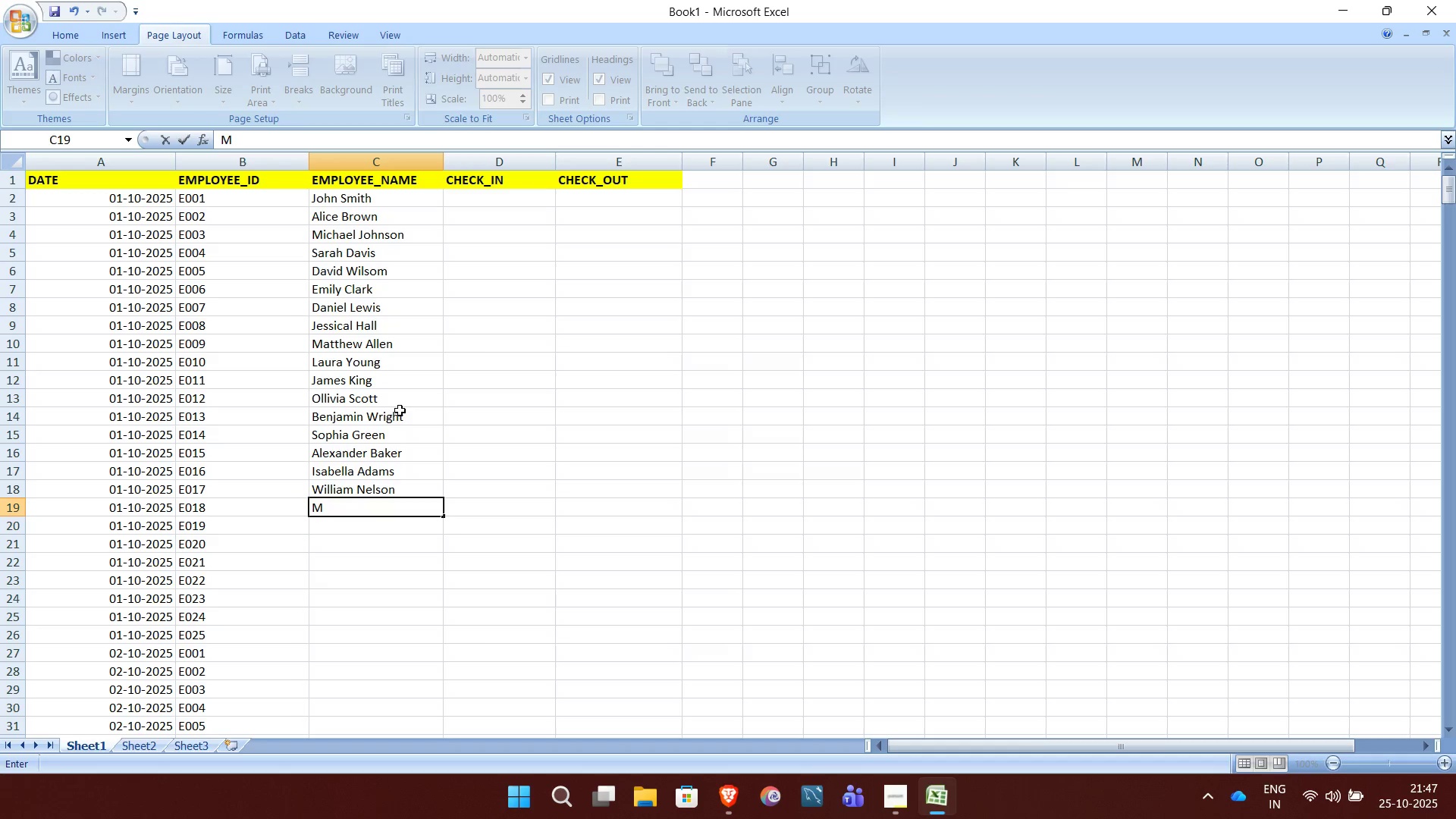 
type(ia)
 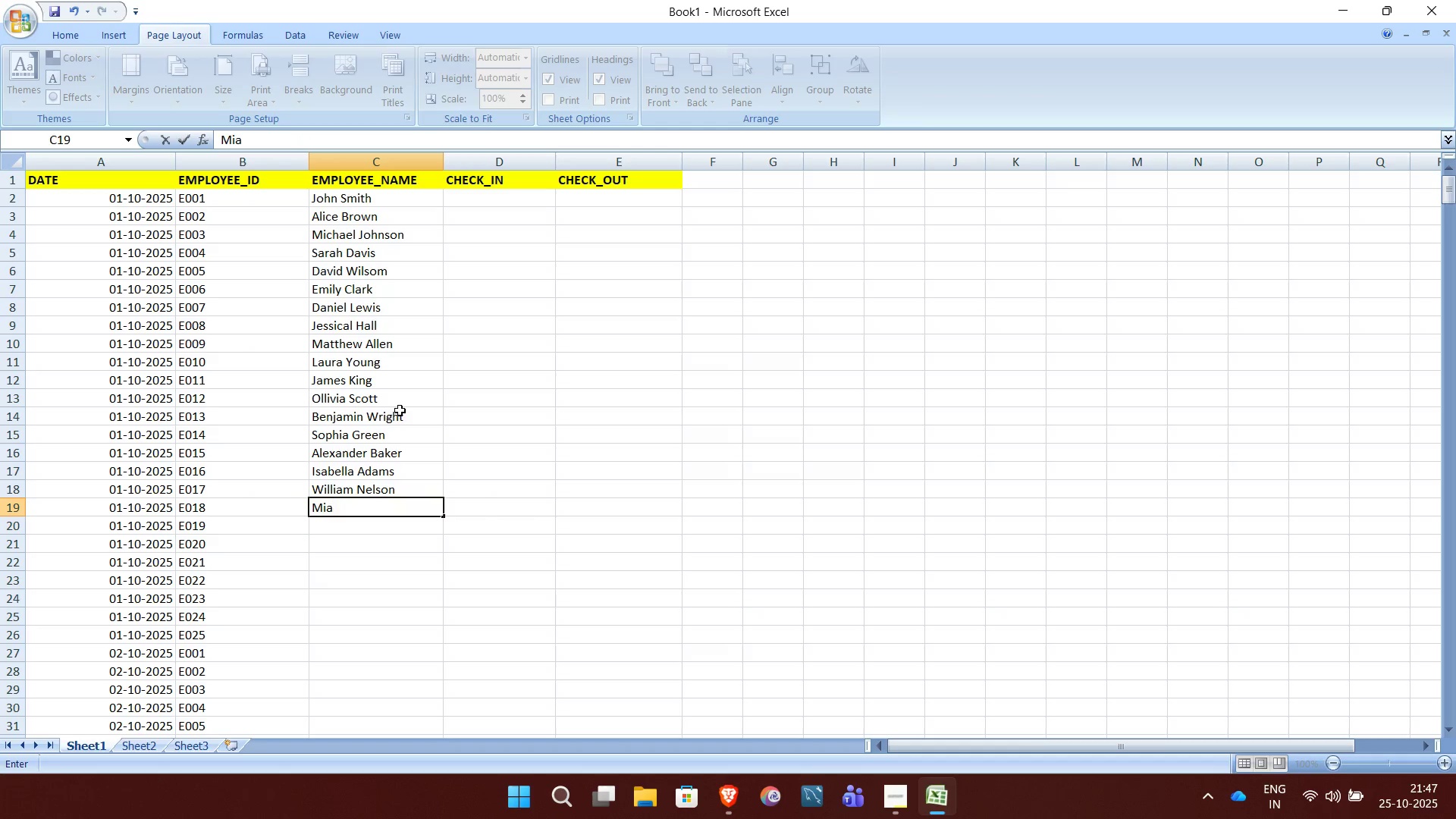 
type( Car)
 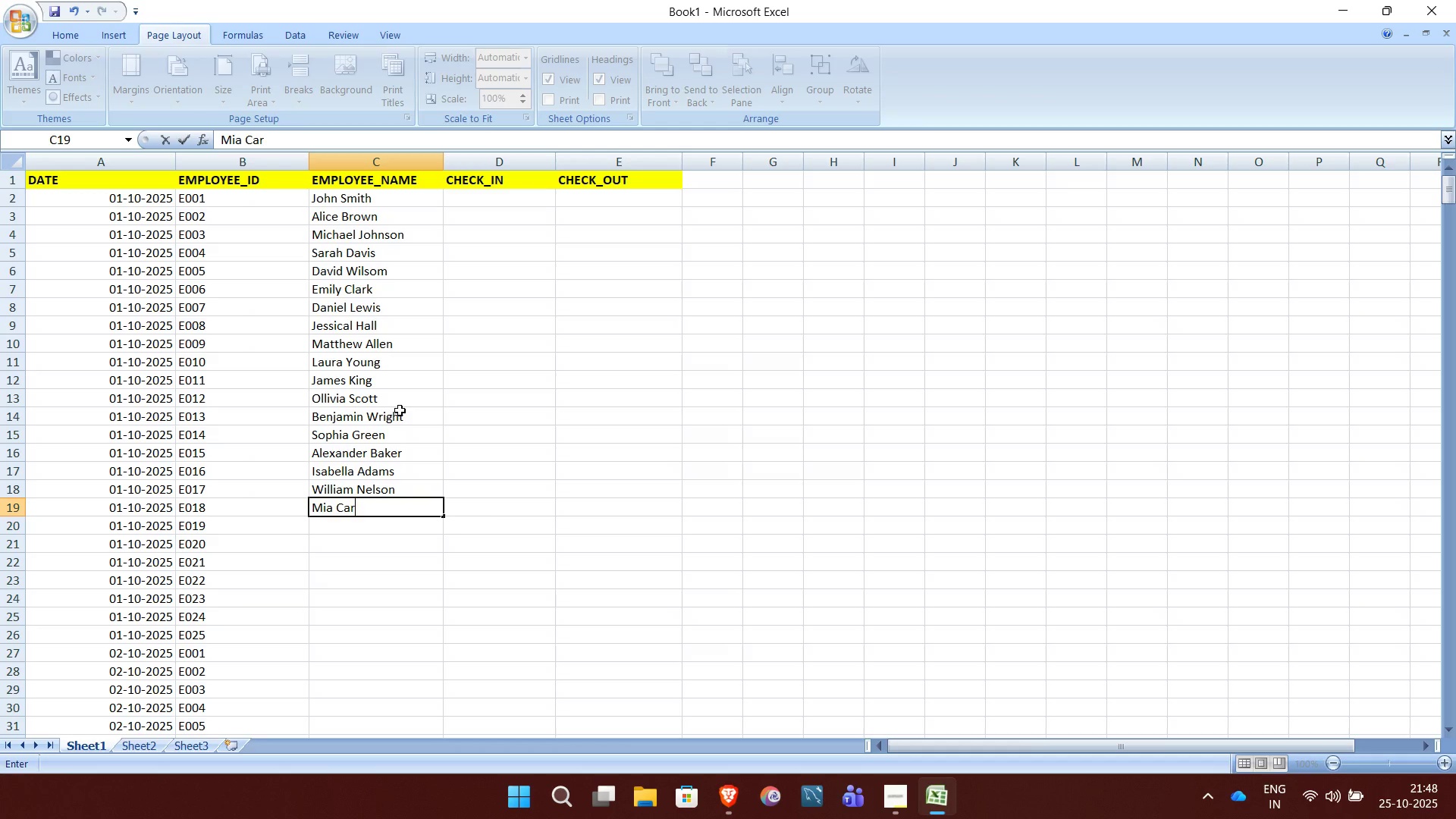 
type(ter)
key(NumpadEnter)
 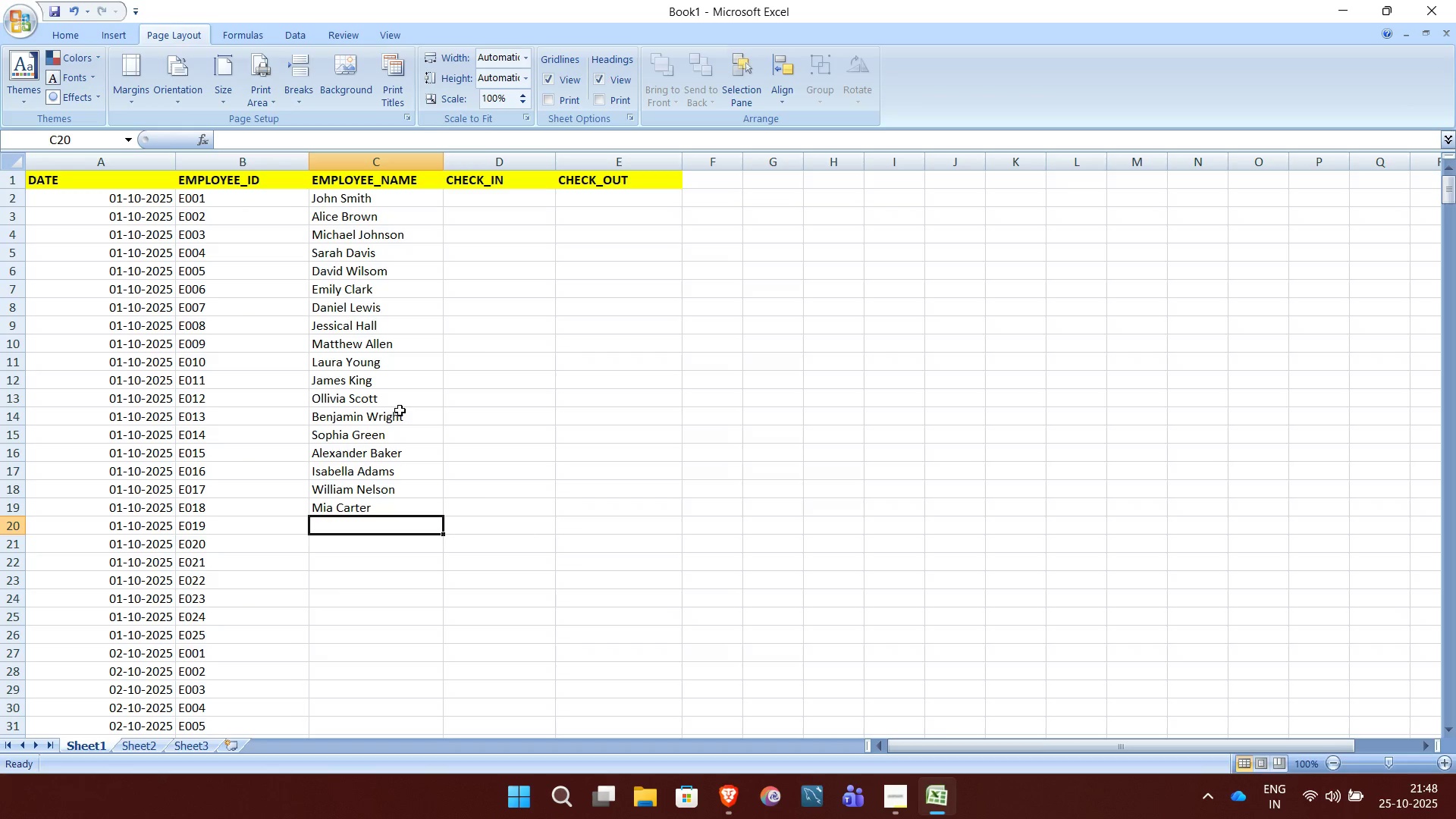 
wait(5.27)
 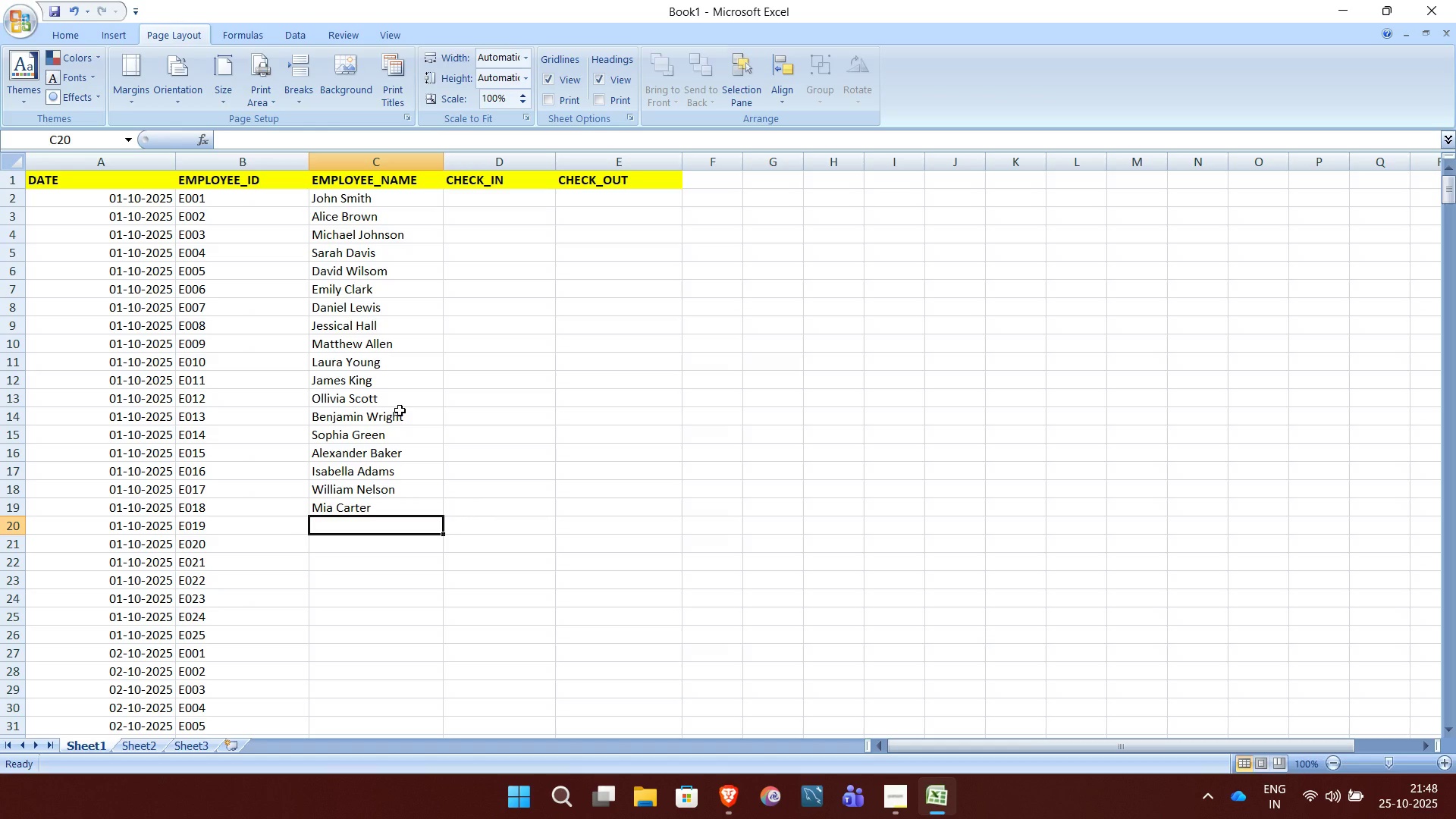 
type(Etha)
 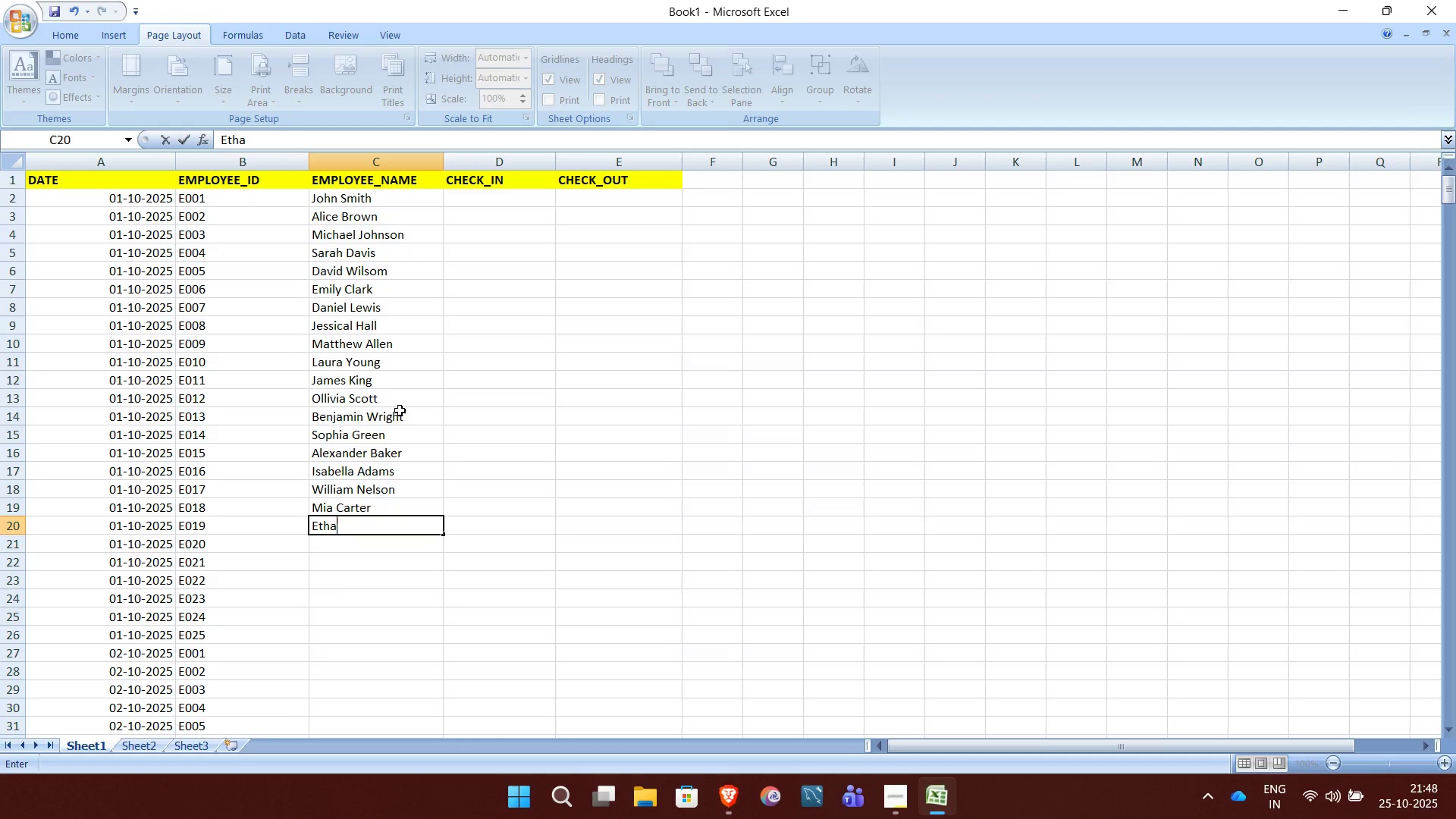 
key(N)
 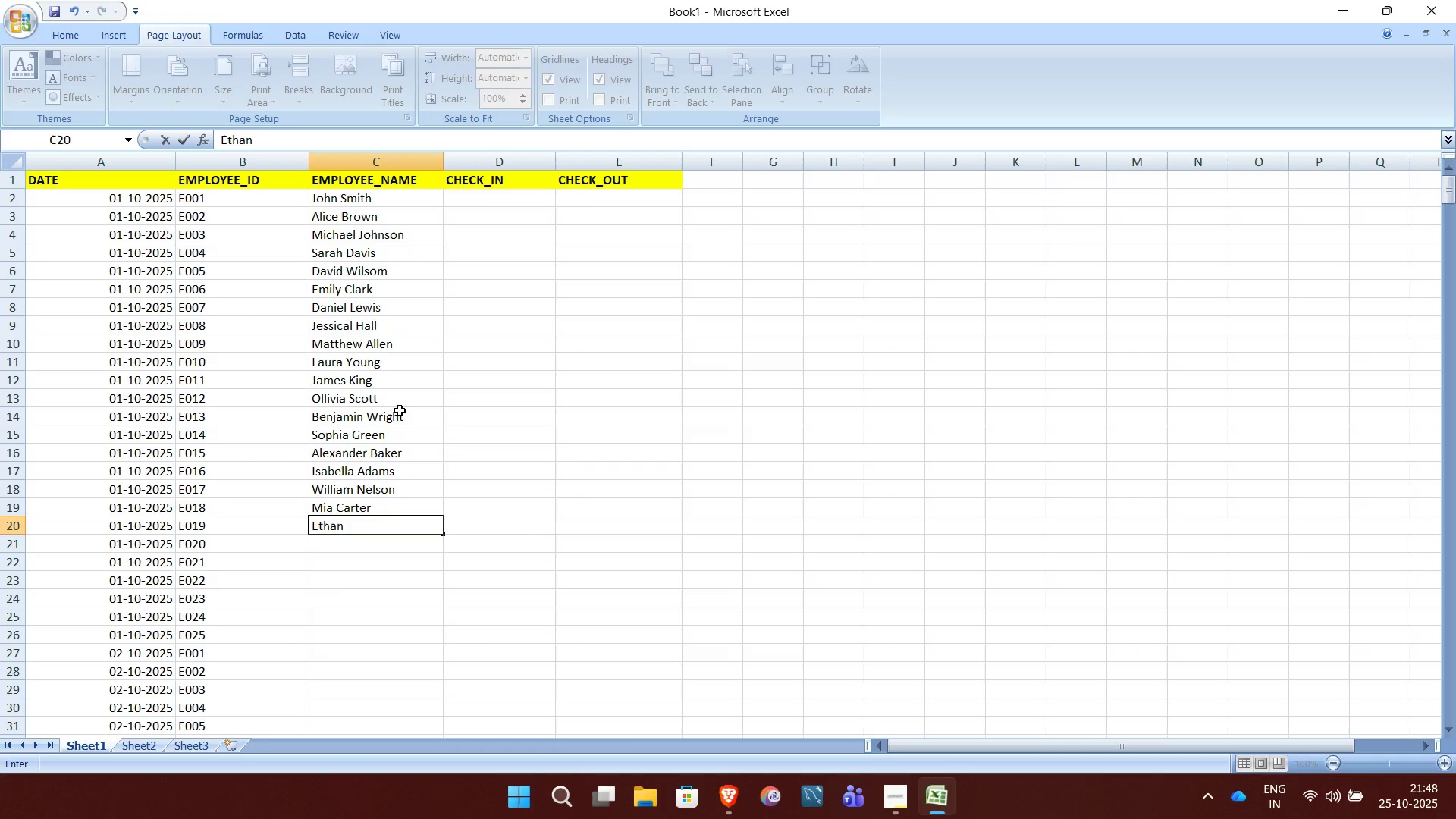 
key(Space)
 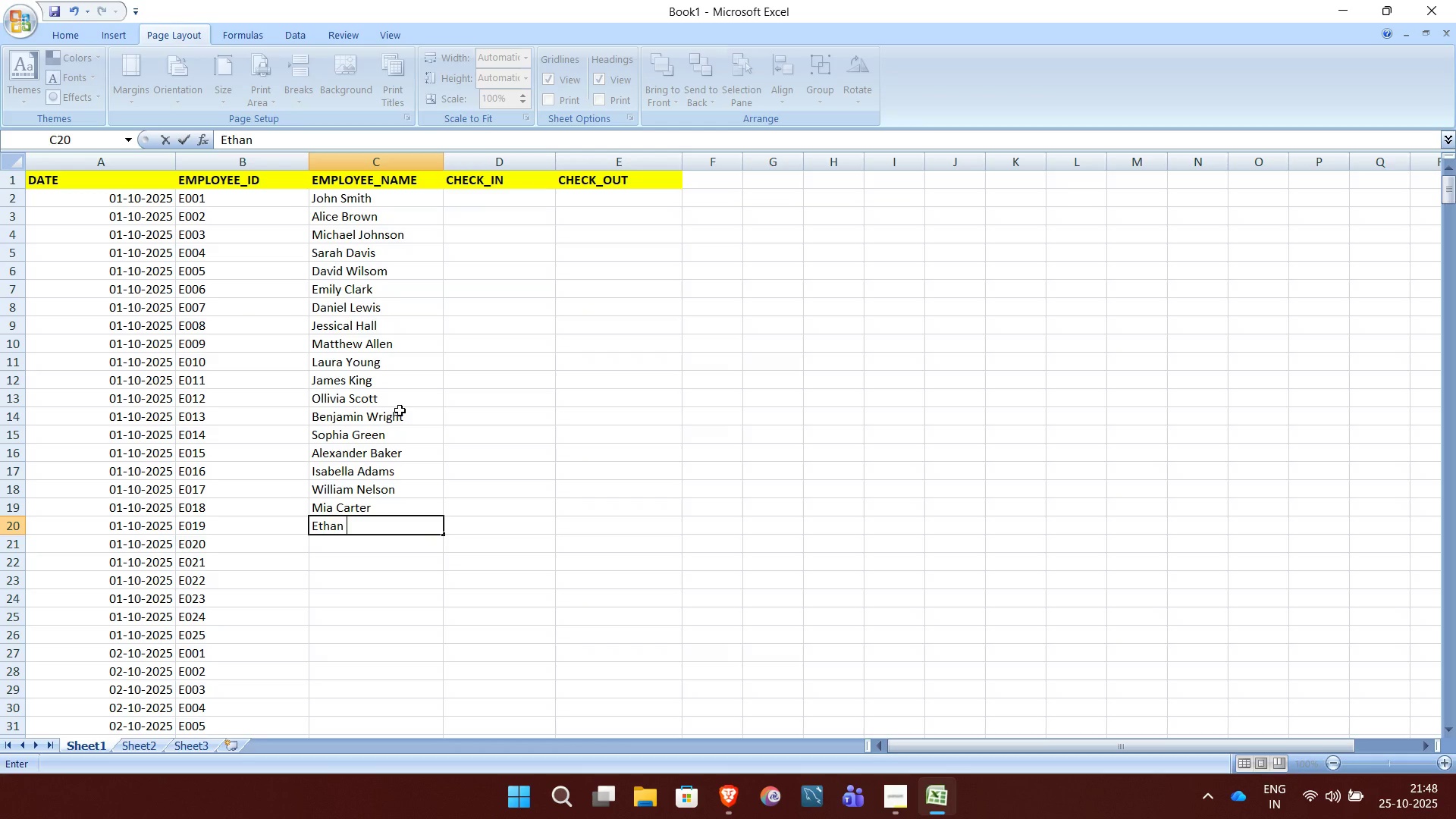 
key(CapsLock)
 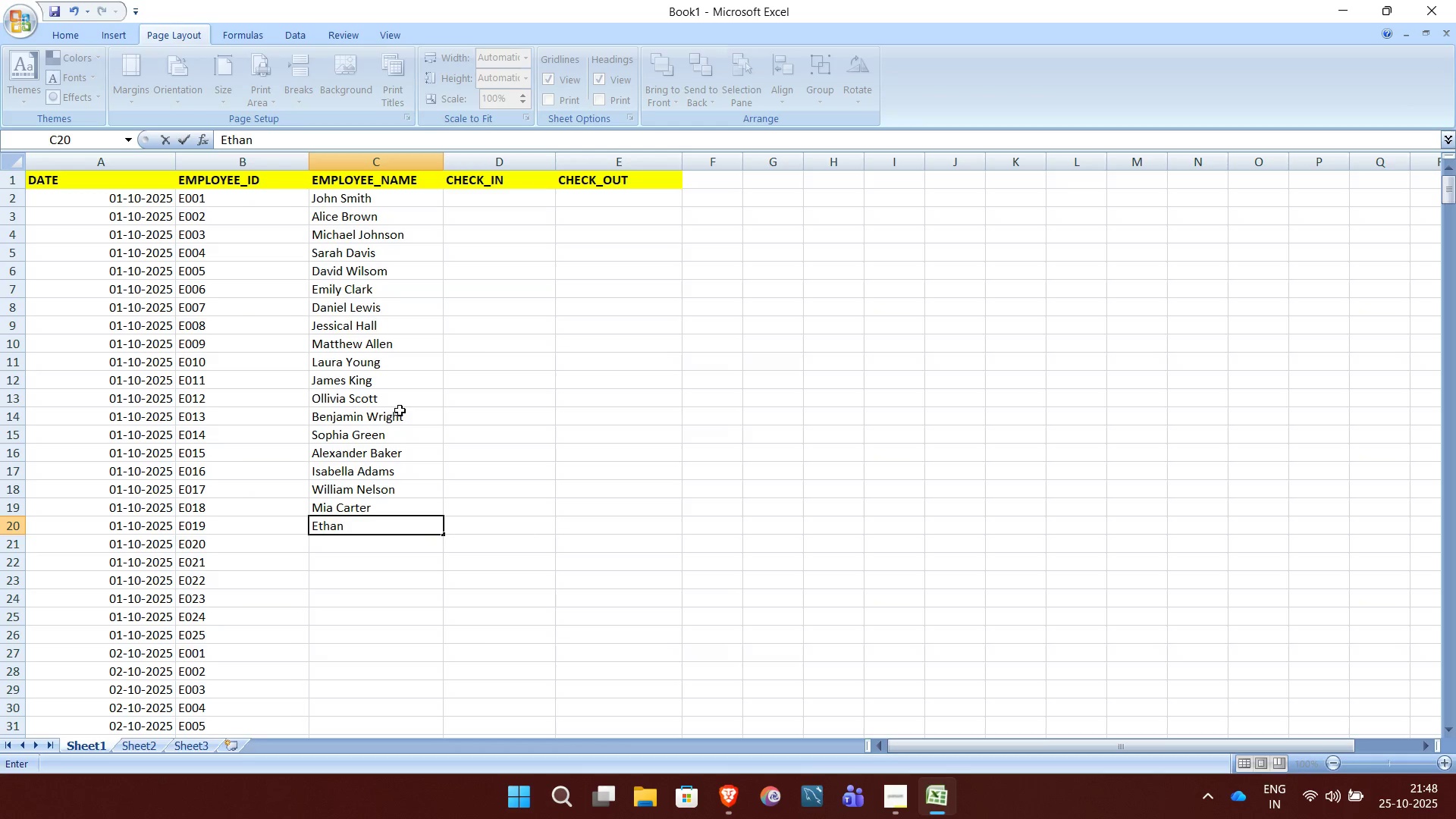 
key(M)
 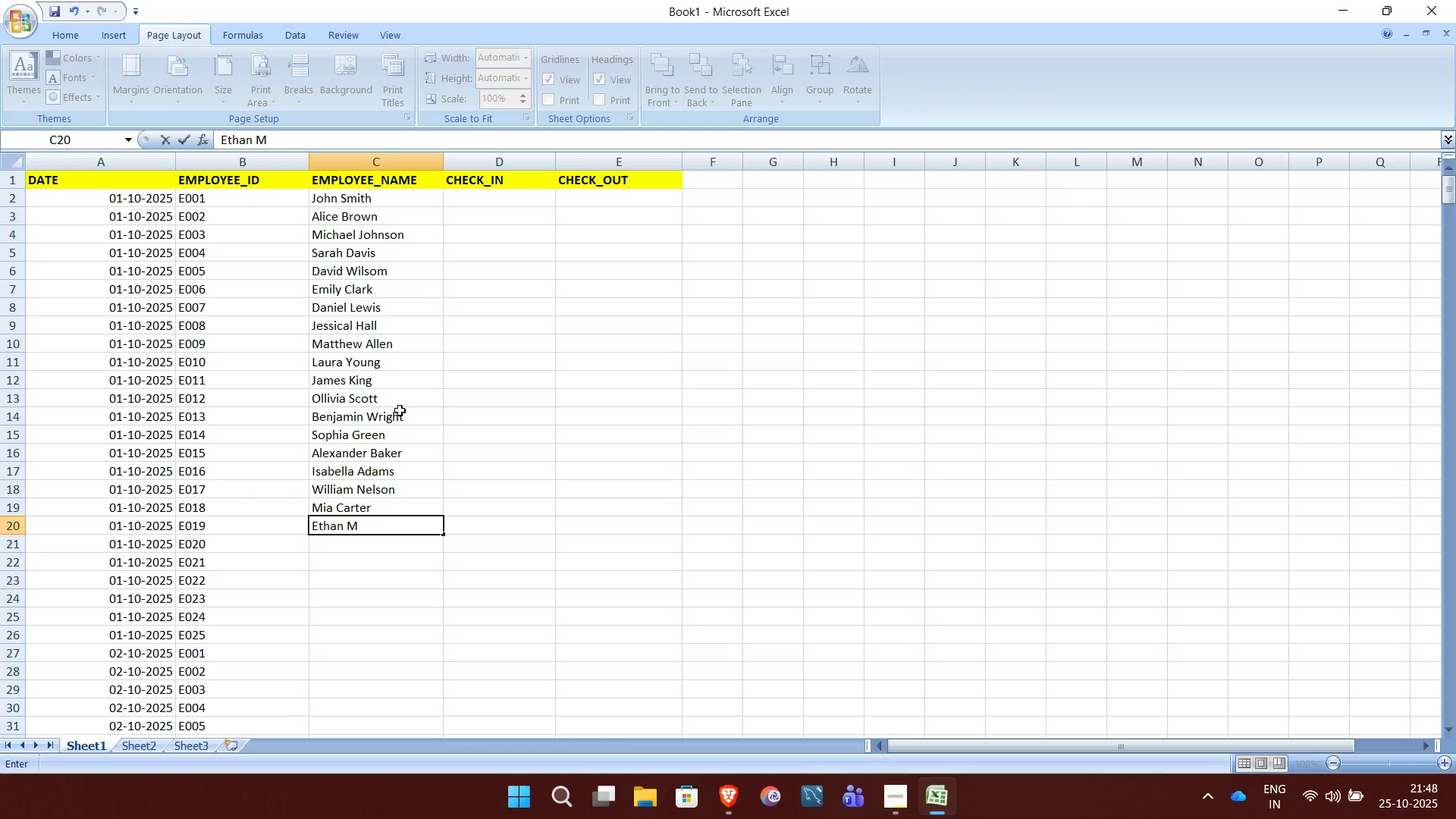 
key(CapsLock)
 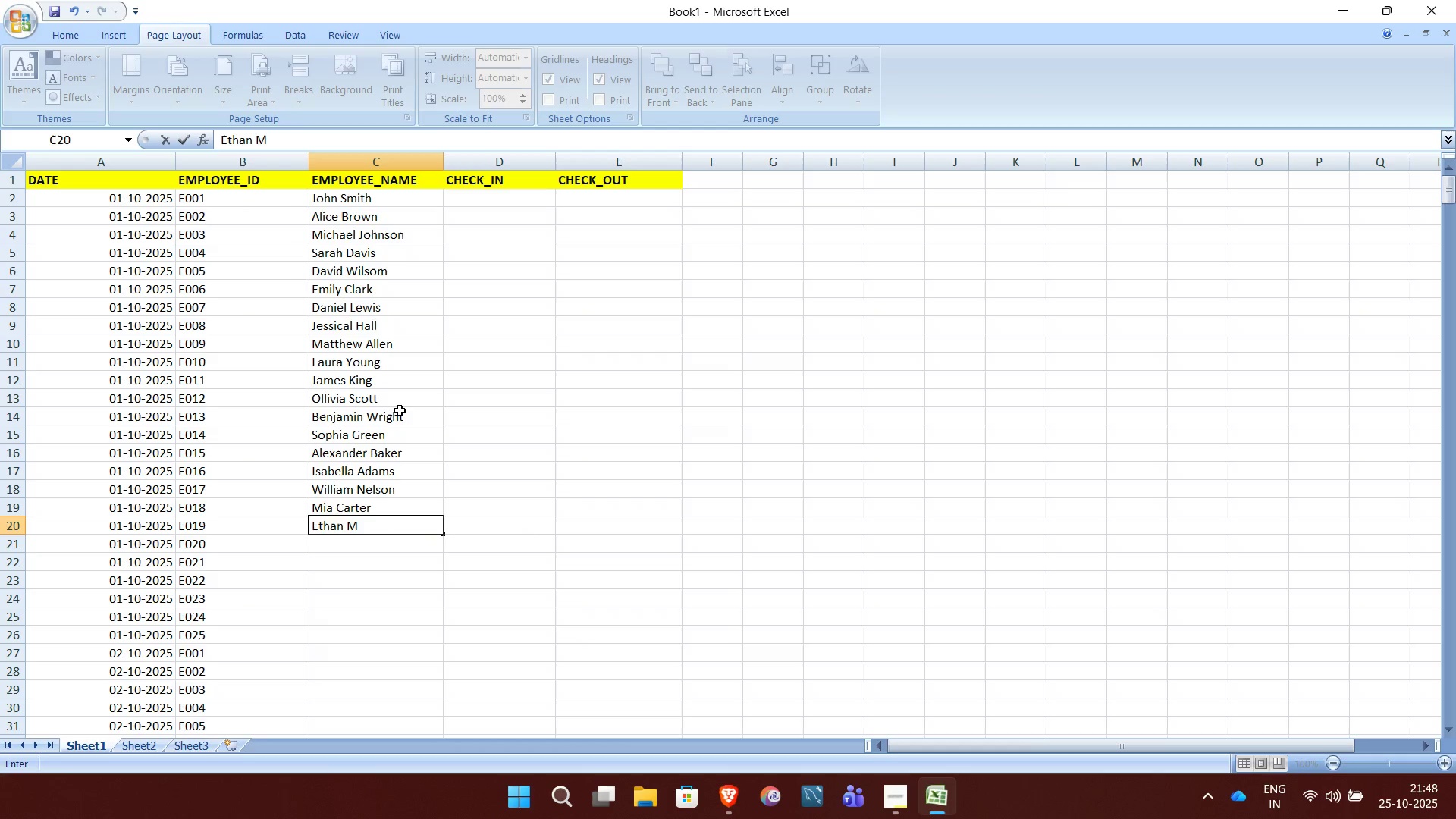 
type(it)
 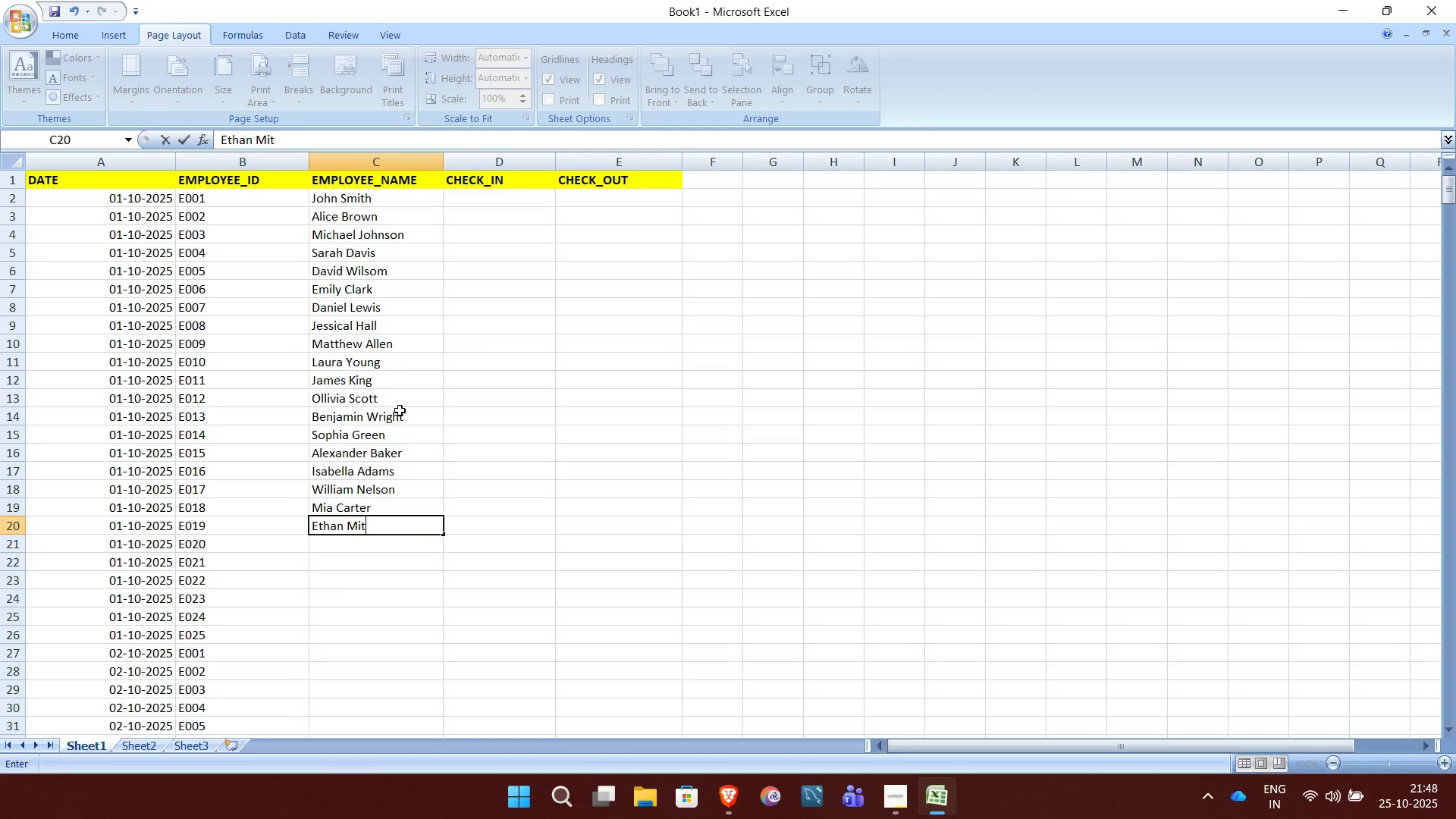 
type(chell)
 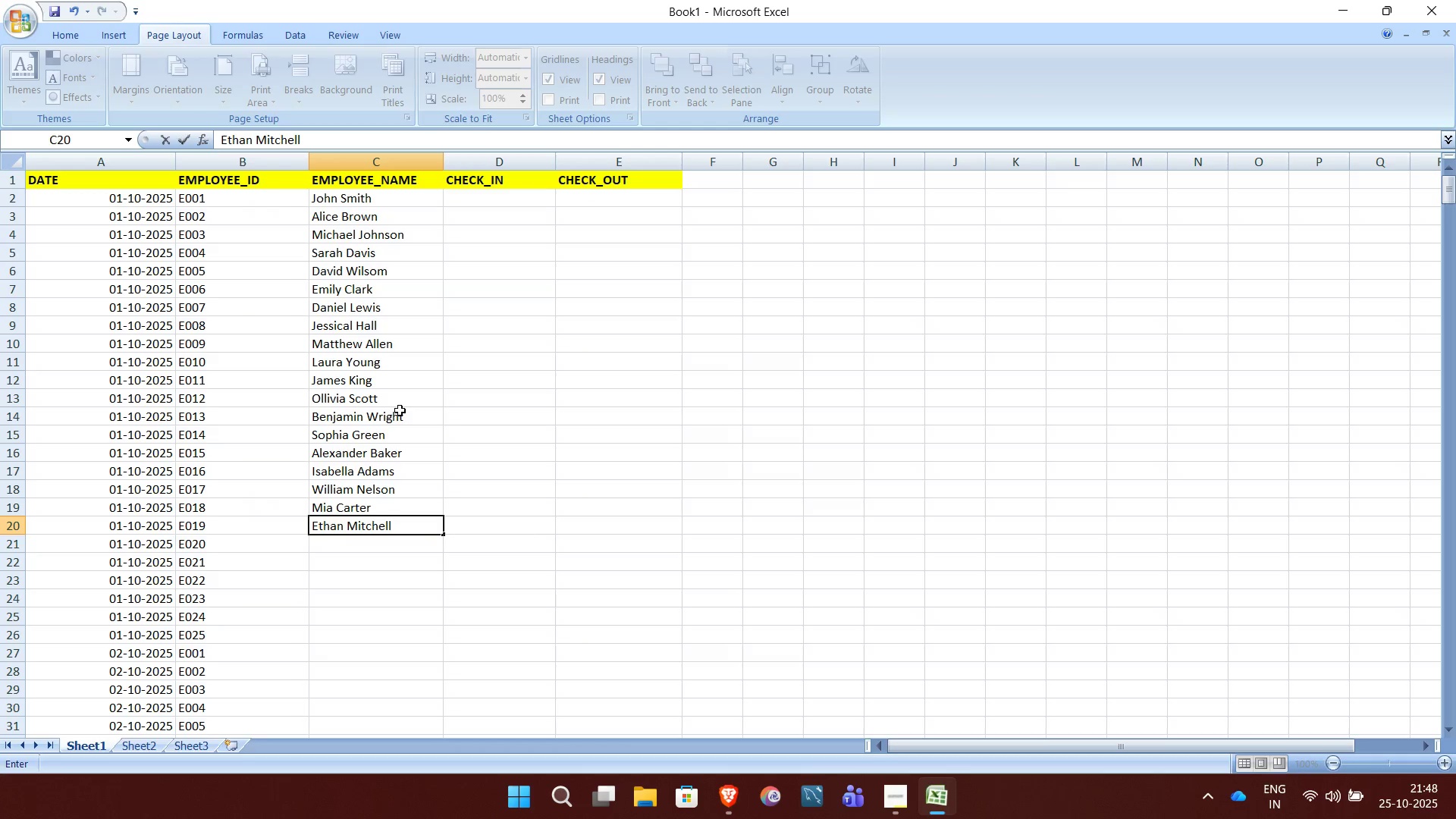 
key(NumpadEnter)
type(Ava Pe)
 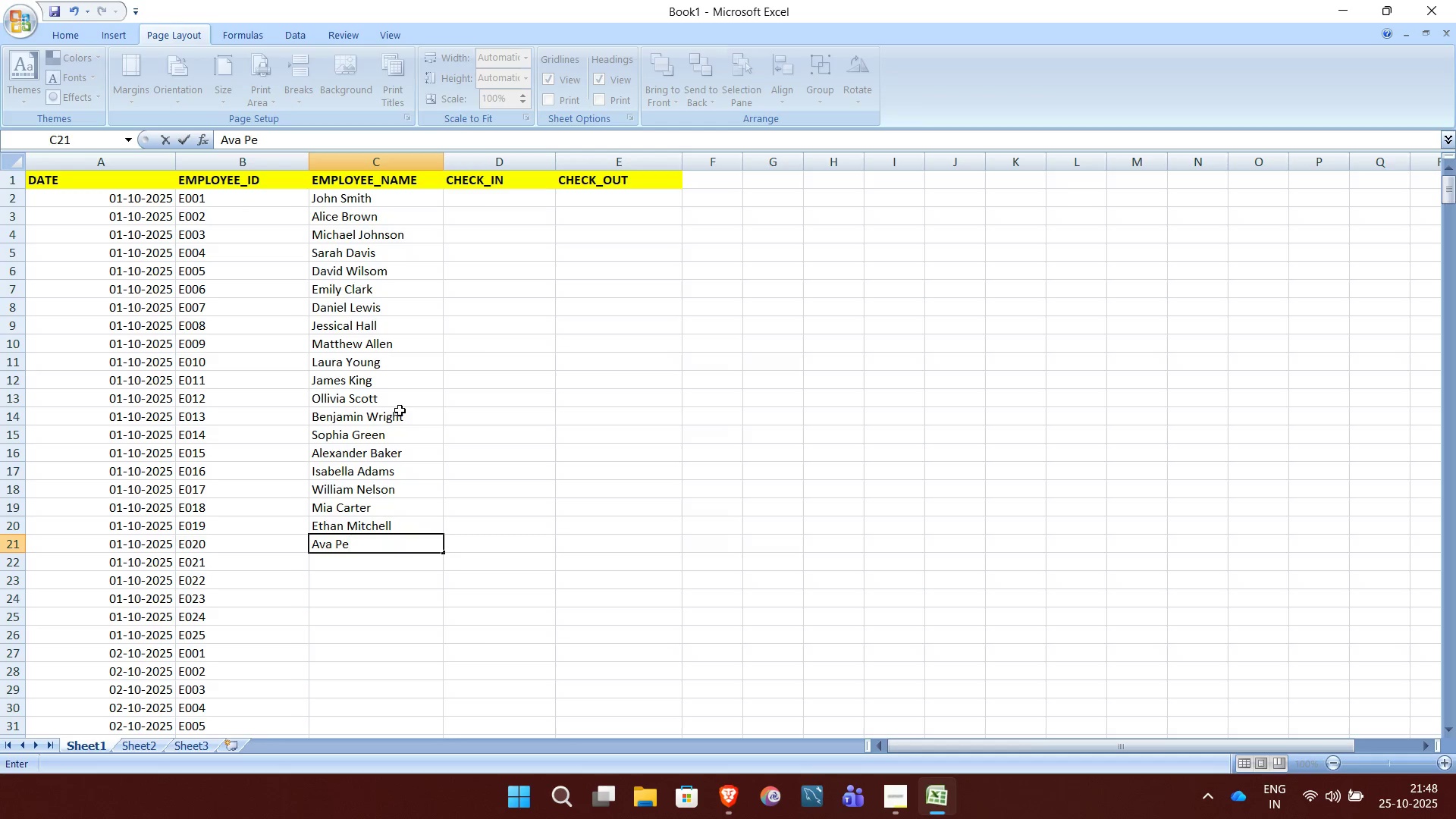 
type(rez)
key(NumpadEnter)
 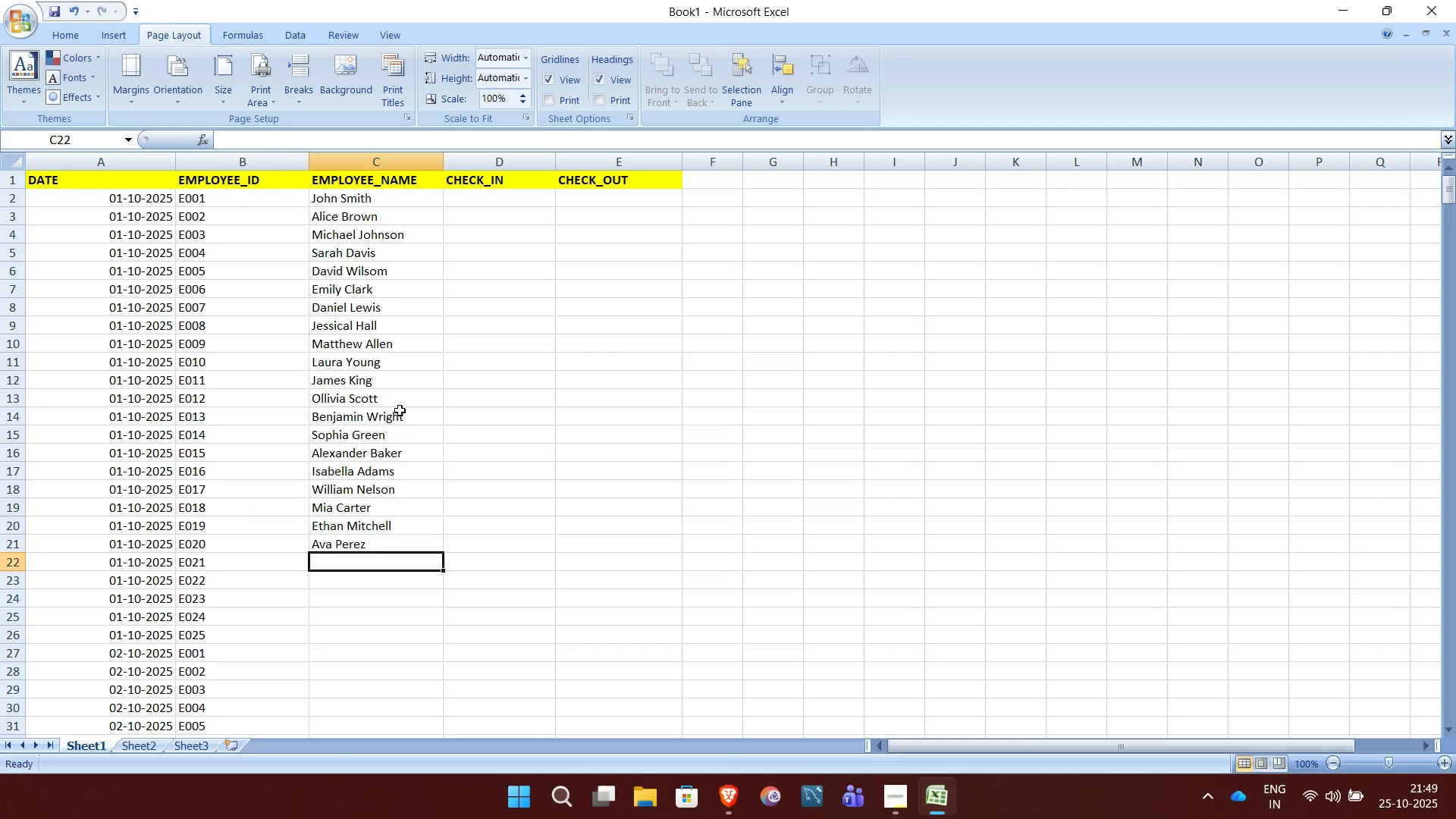 
key(CapsLock)
 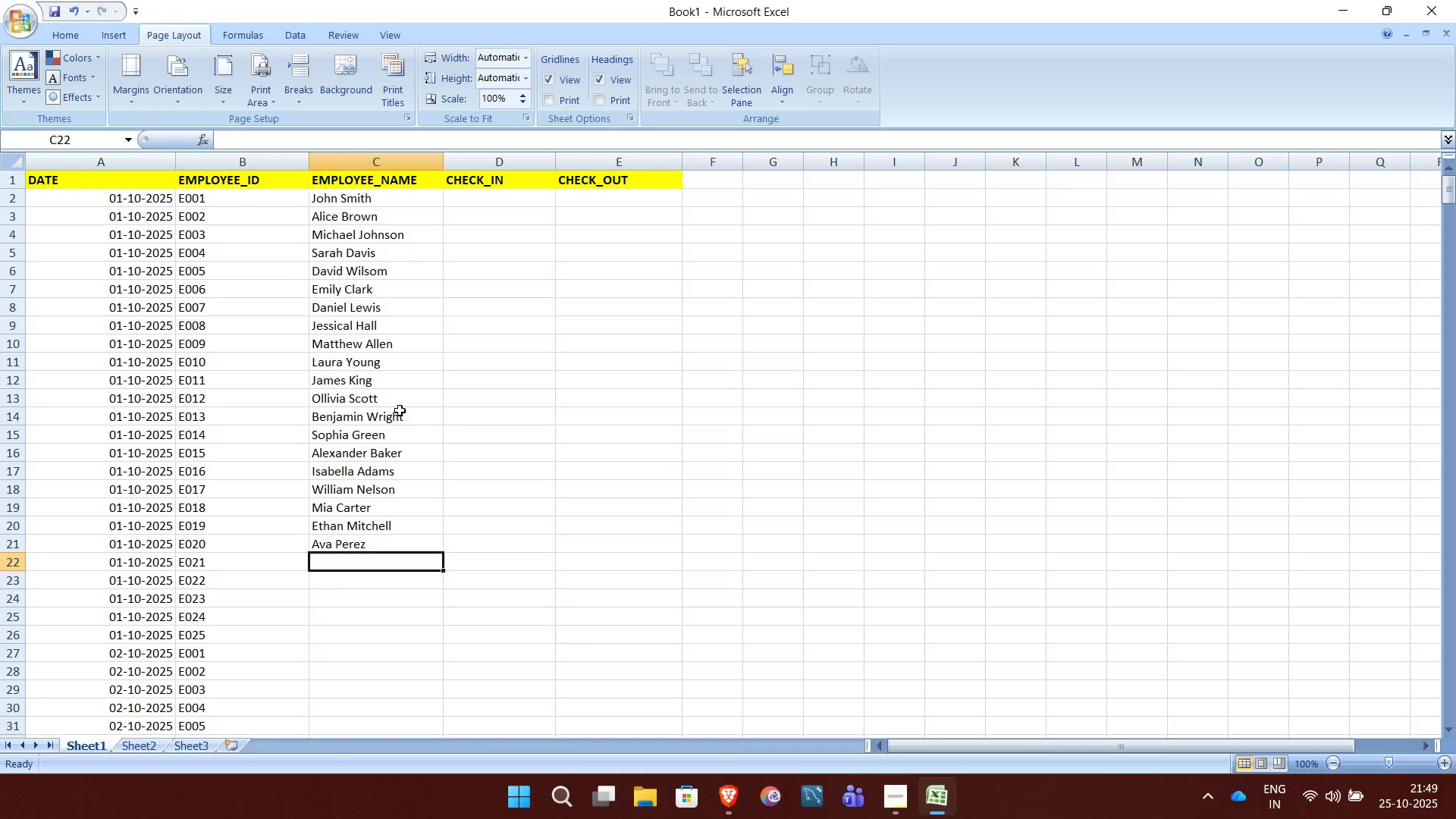 
key(N)
 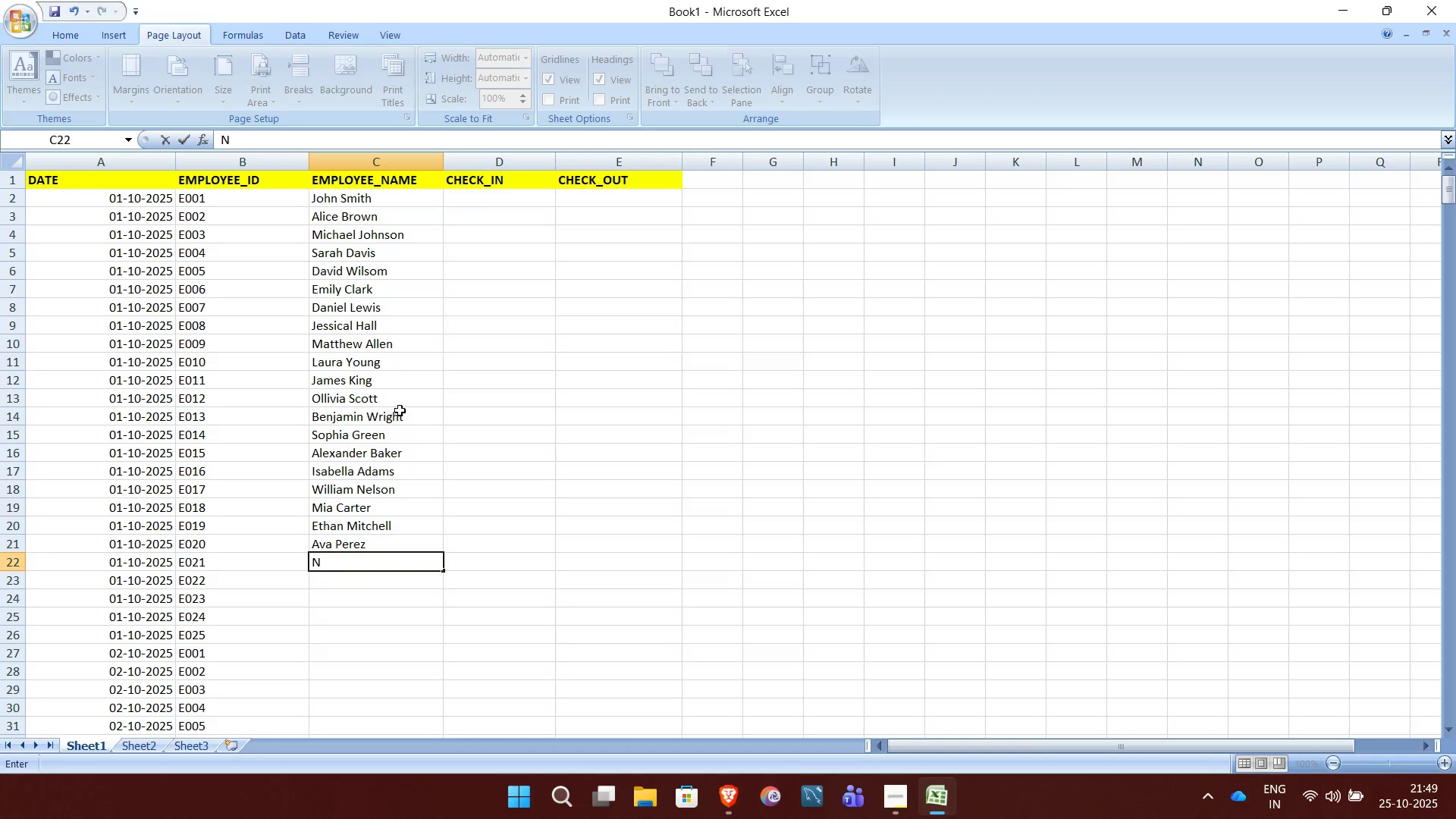 
key(CapsLock)
 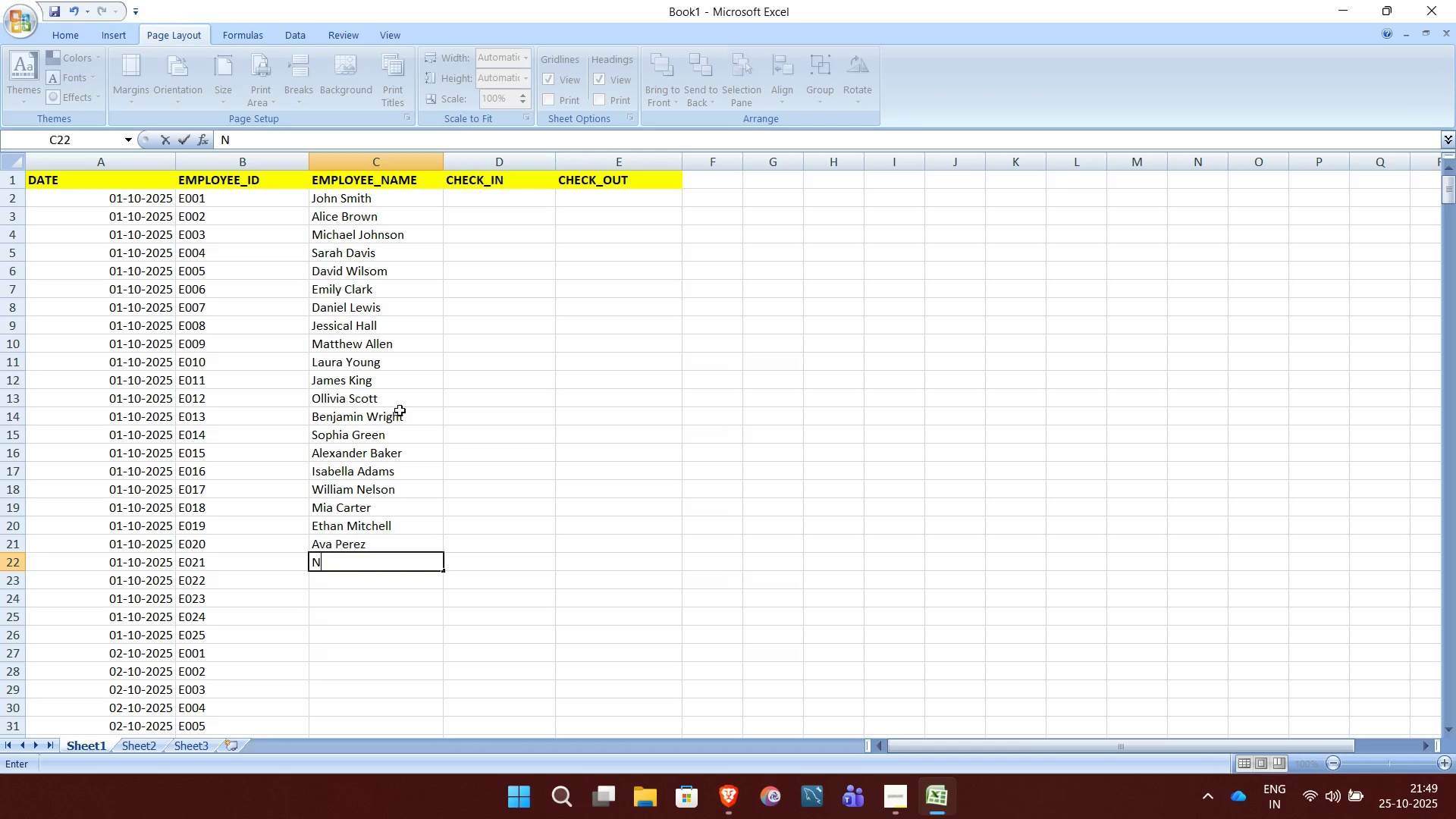 
key(O)
 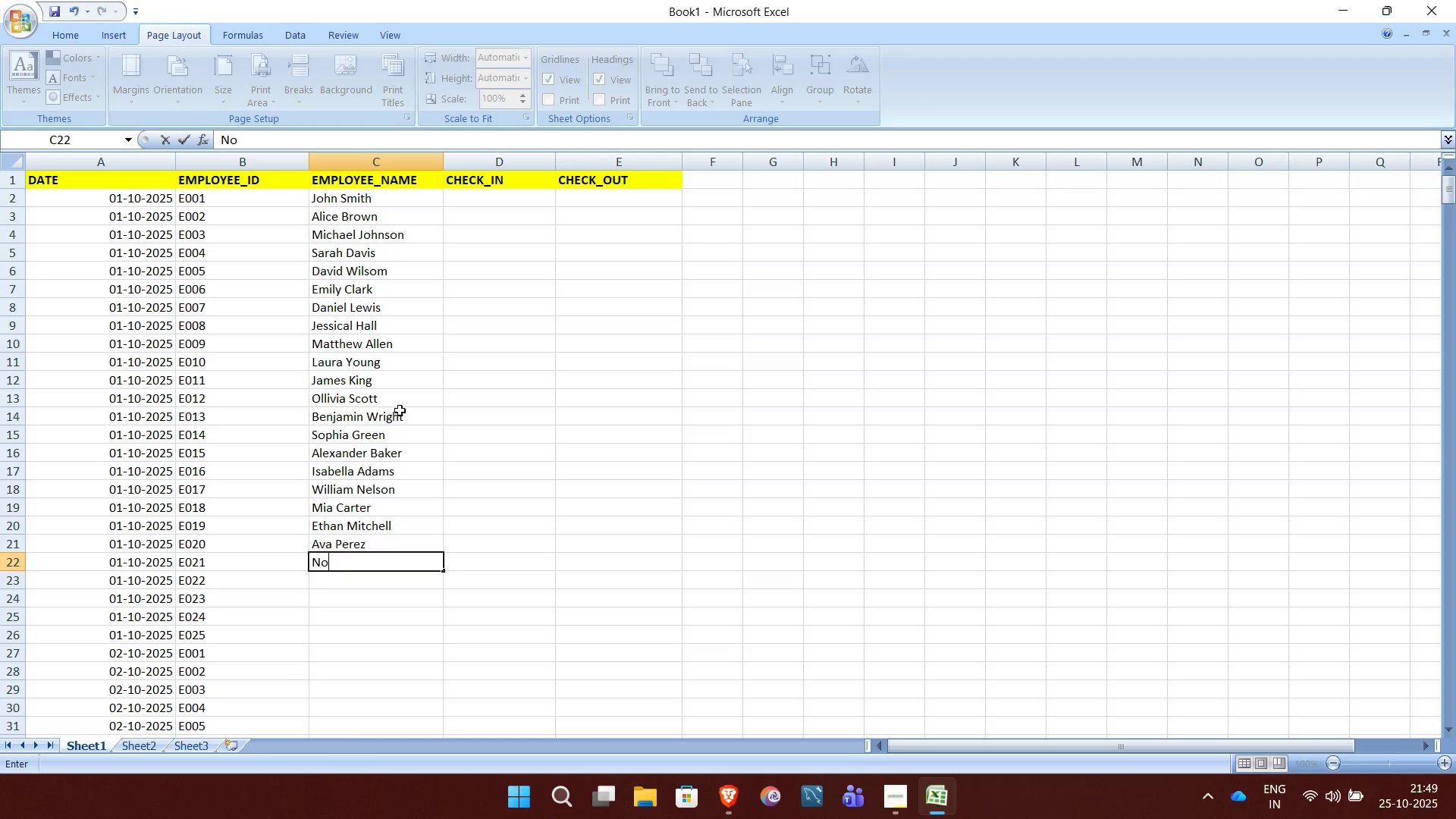 
wait(17.95)
 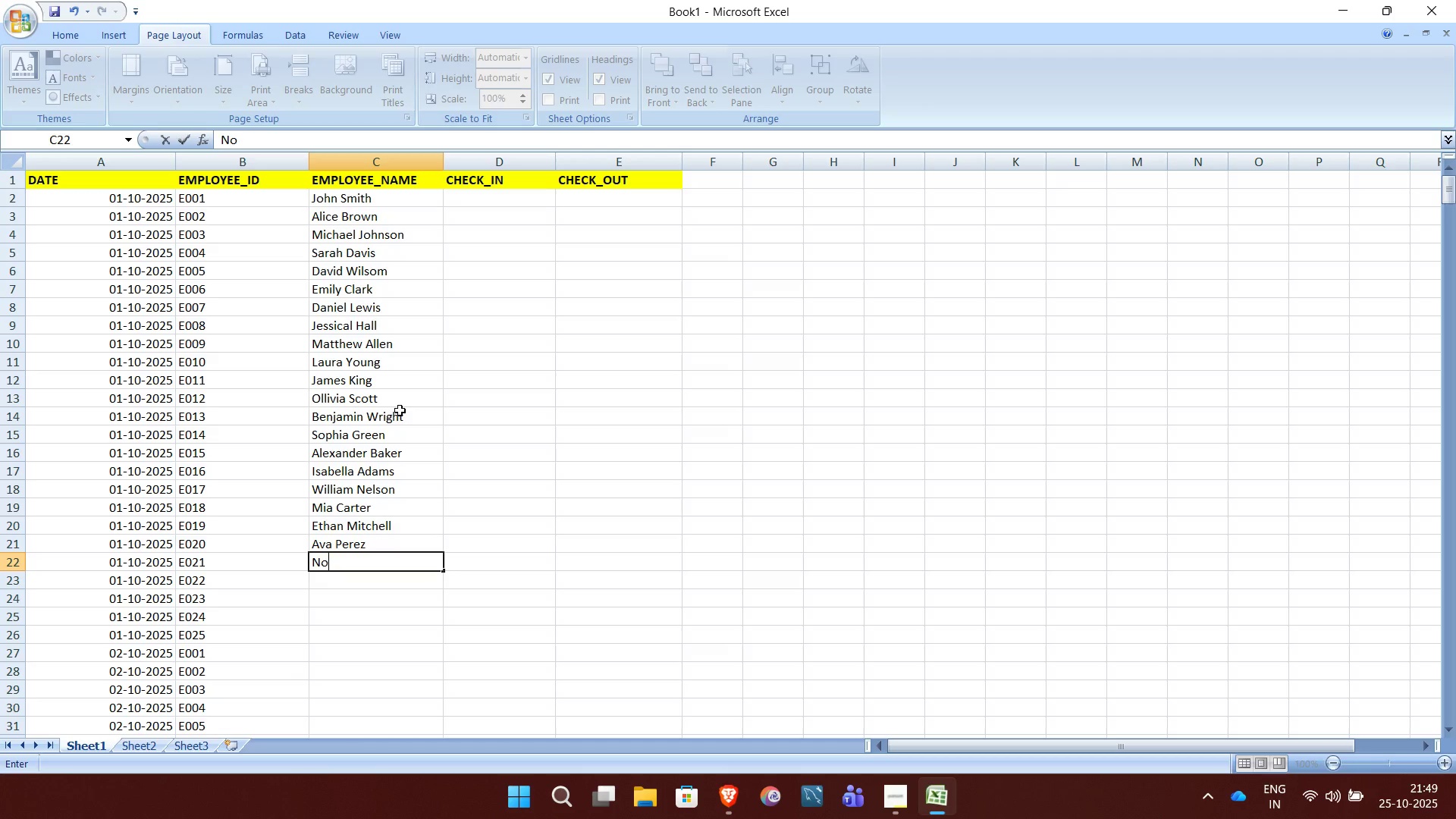 
type(ah )
 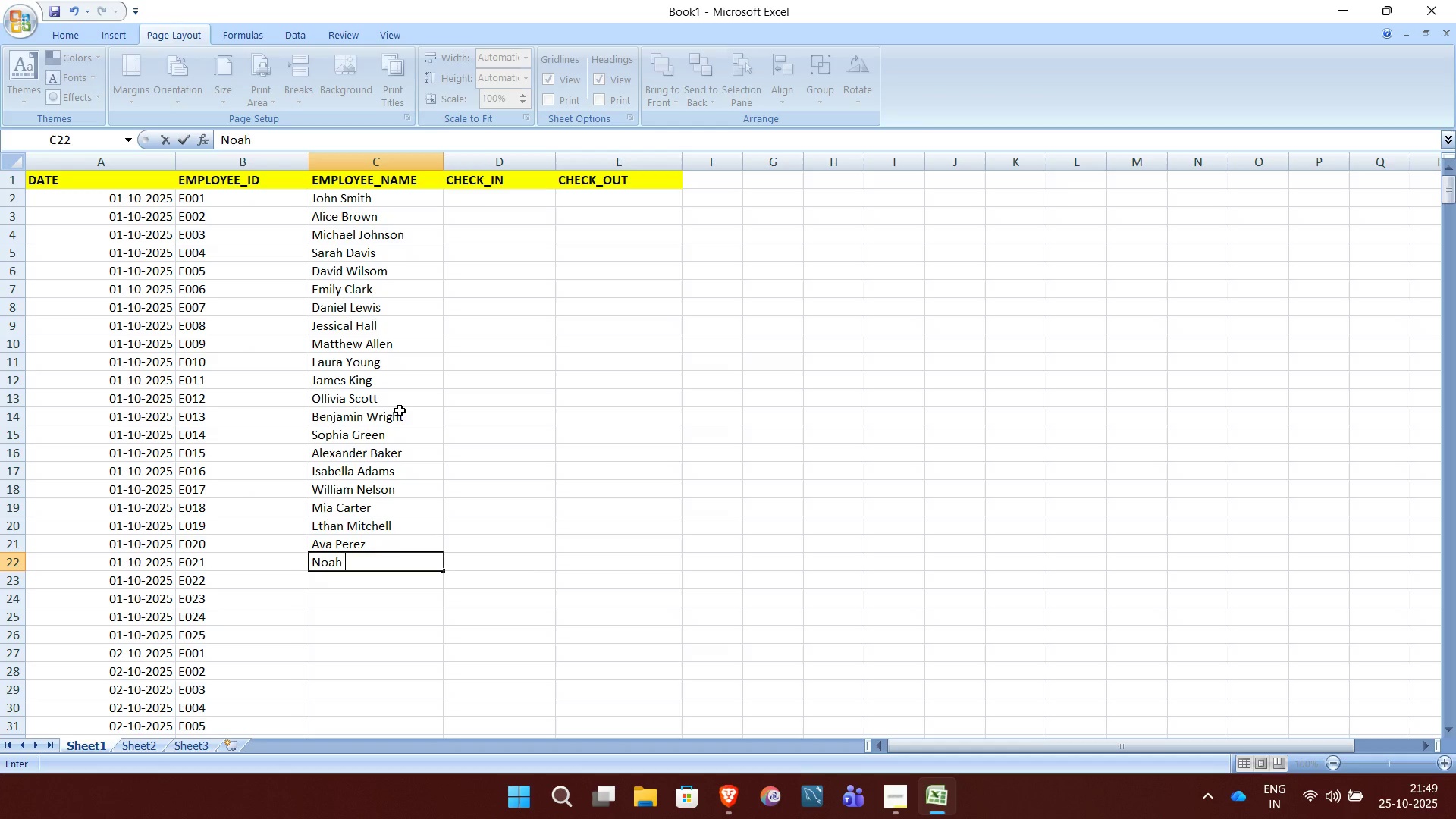 
key(CapsLock)
 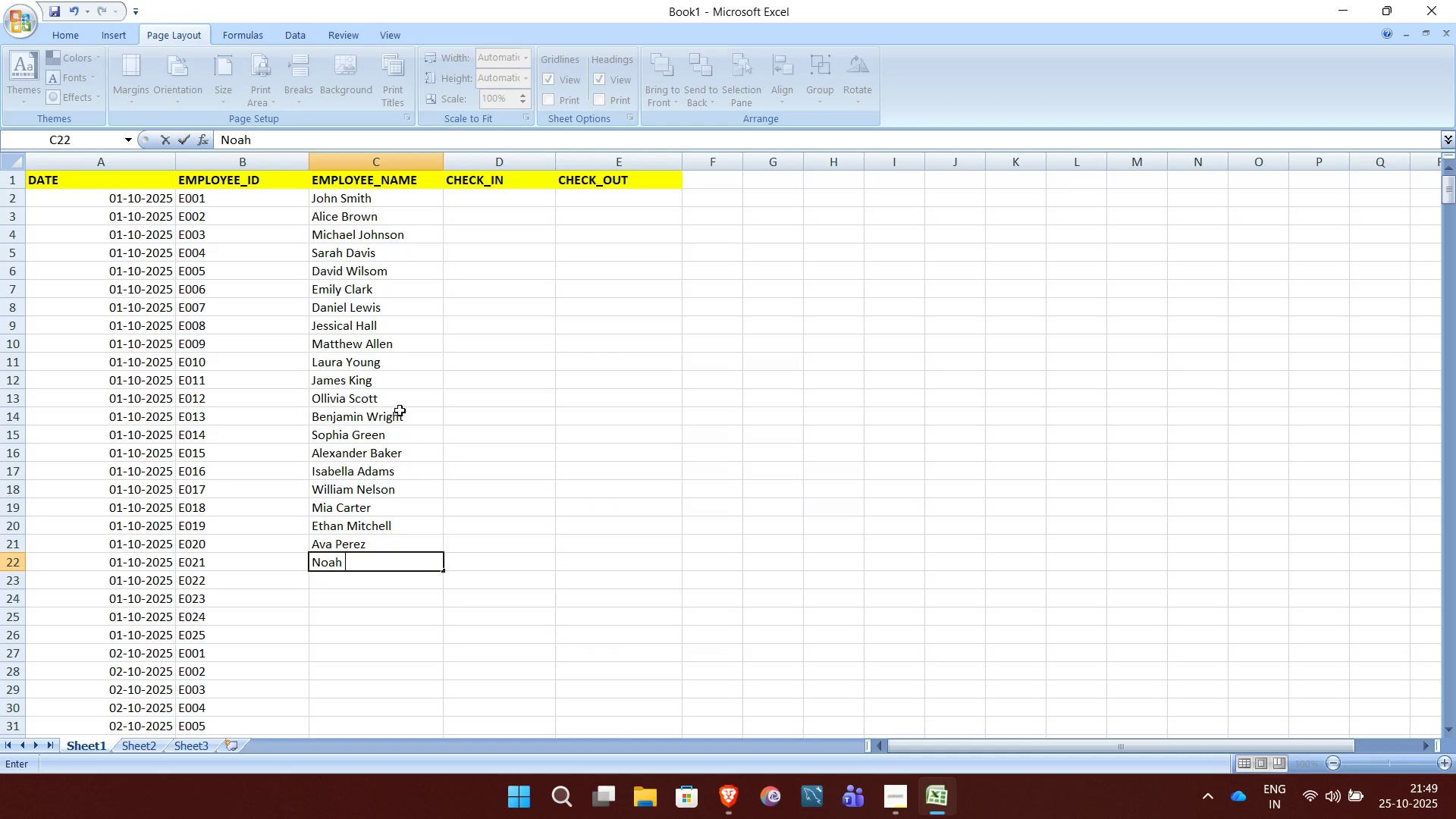 
type(ROB)
 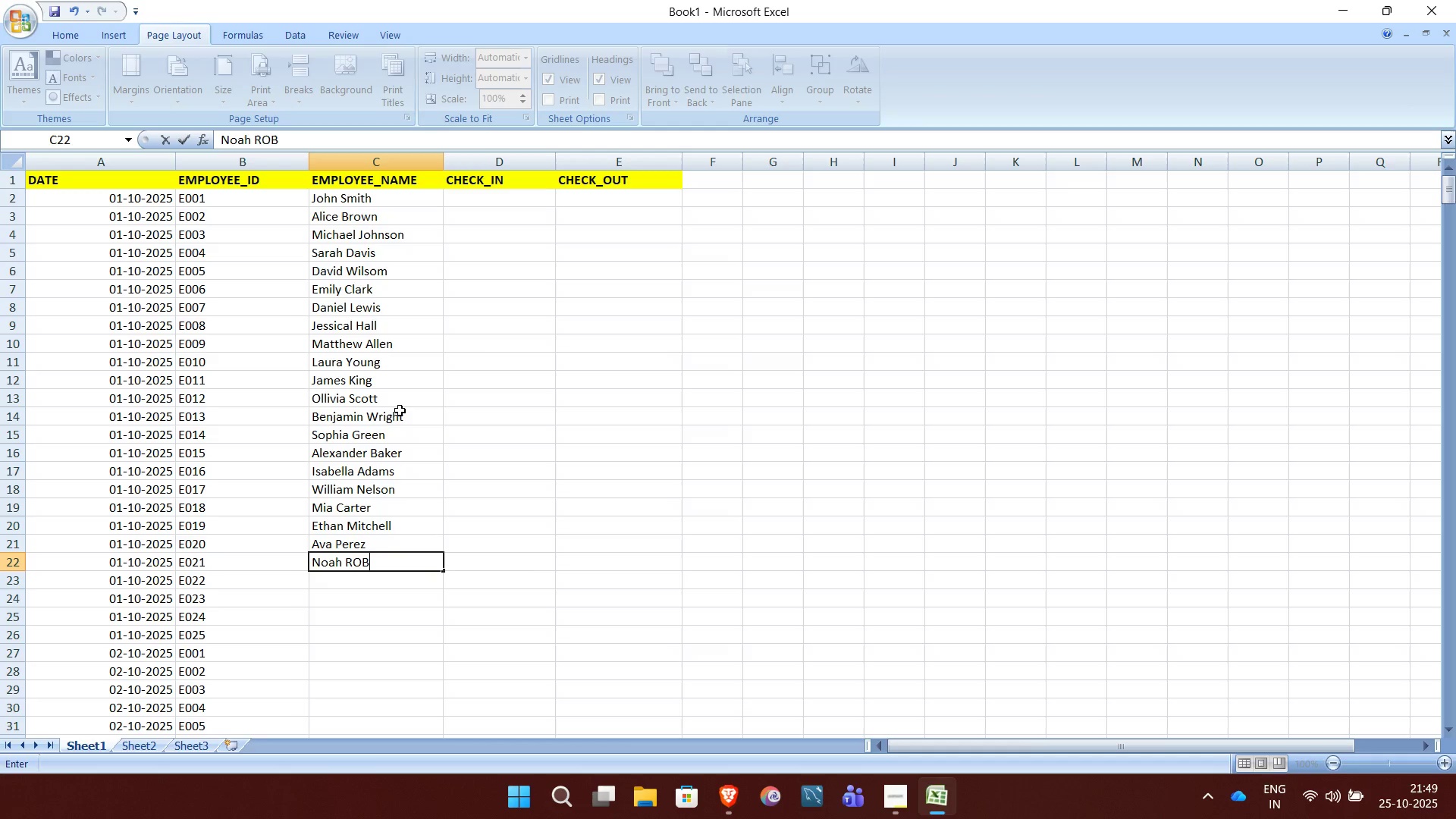 
key(Backspace)
key(Backspace)
type(ert)
key(Backspace)
key(Backspace)
key(Backspace)
 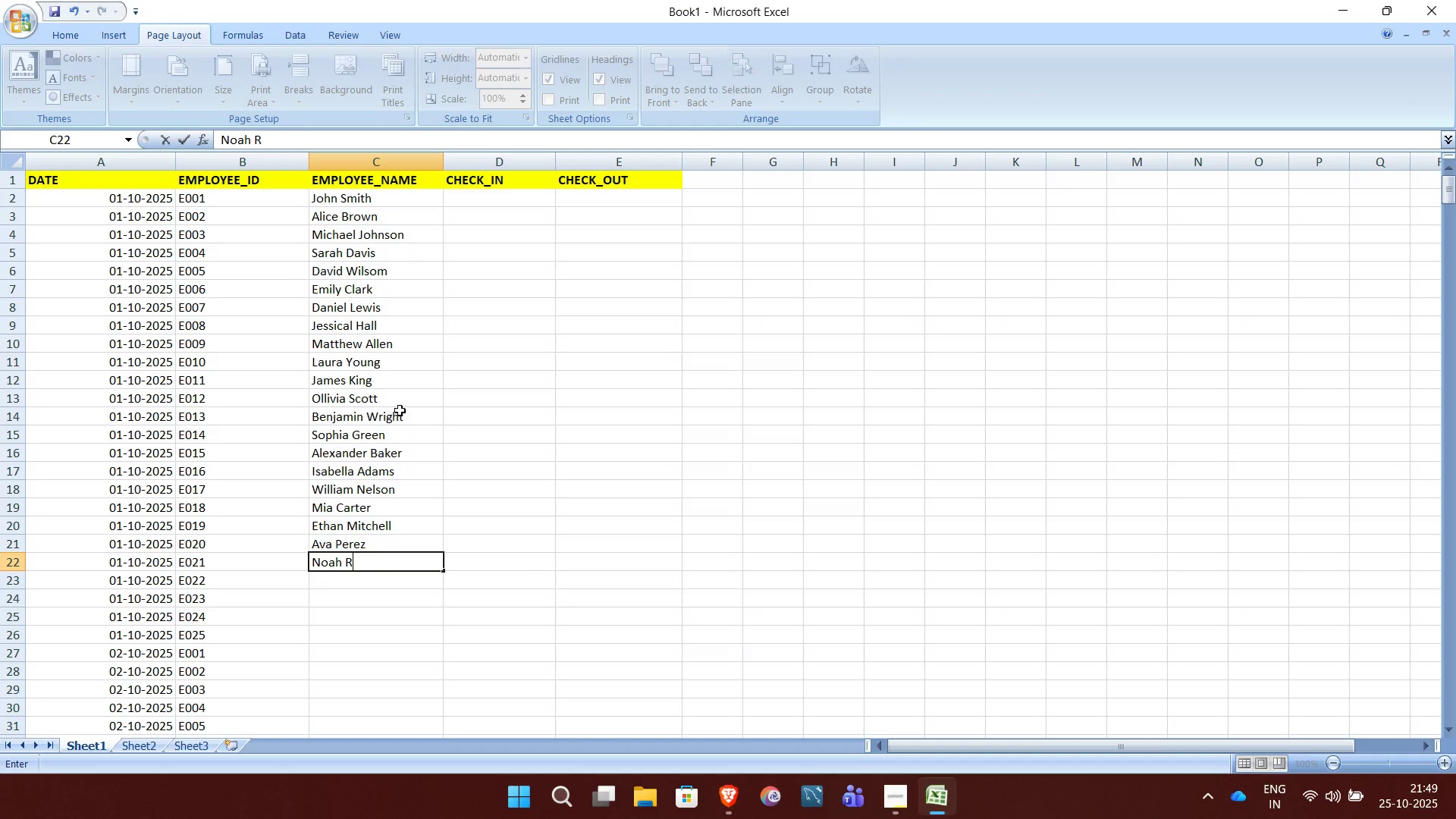 
type(obert)
 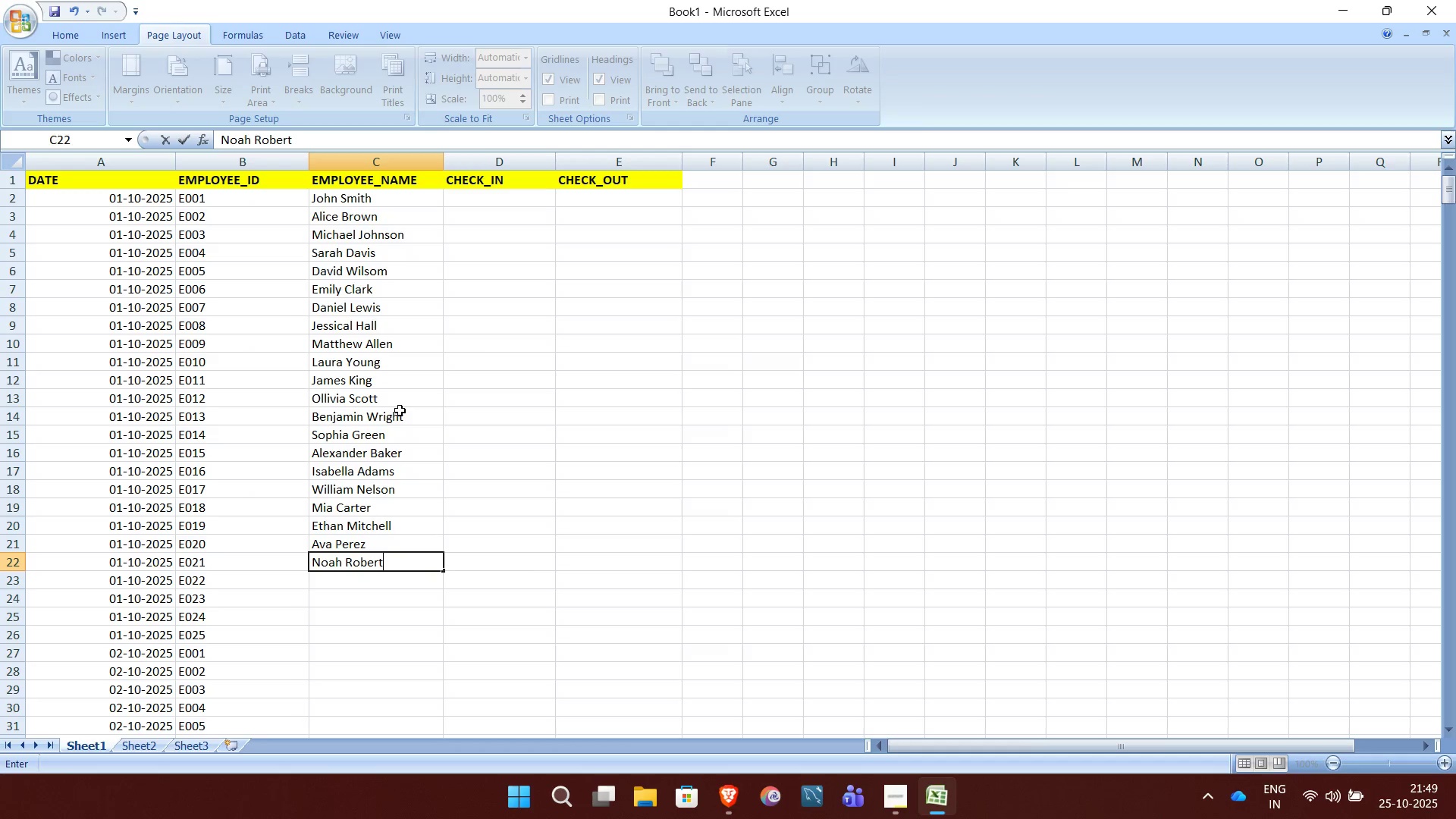 
key(NumpadEnter)
type(li)
key(Backspace)
key(Backspace)
type(LI)
key(Backspace)
type(i)
 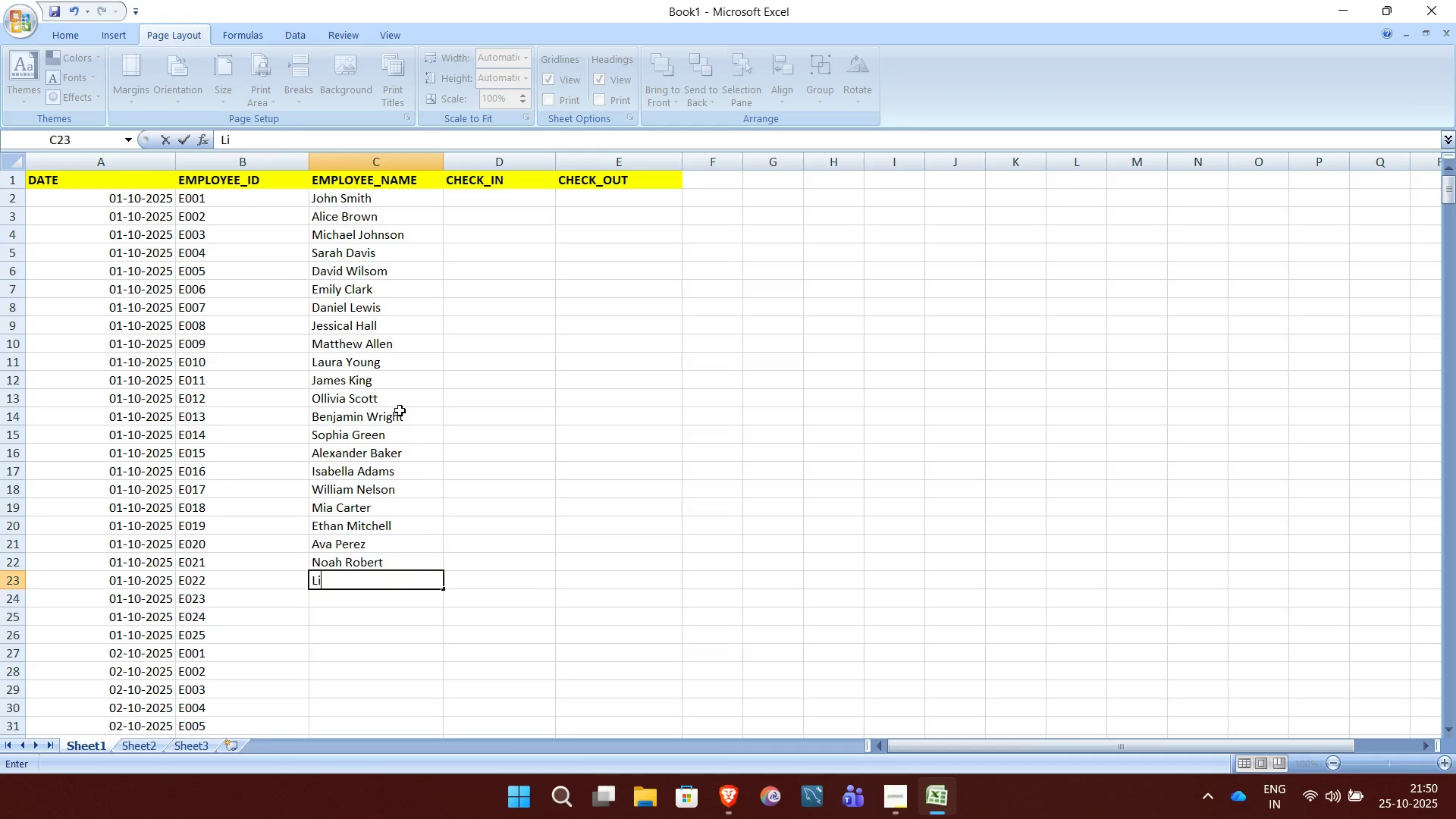 
type(ly Tumar)
key(NumpadEnter)
 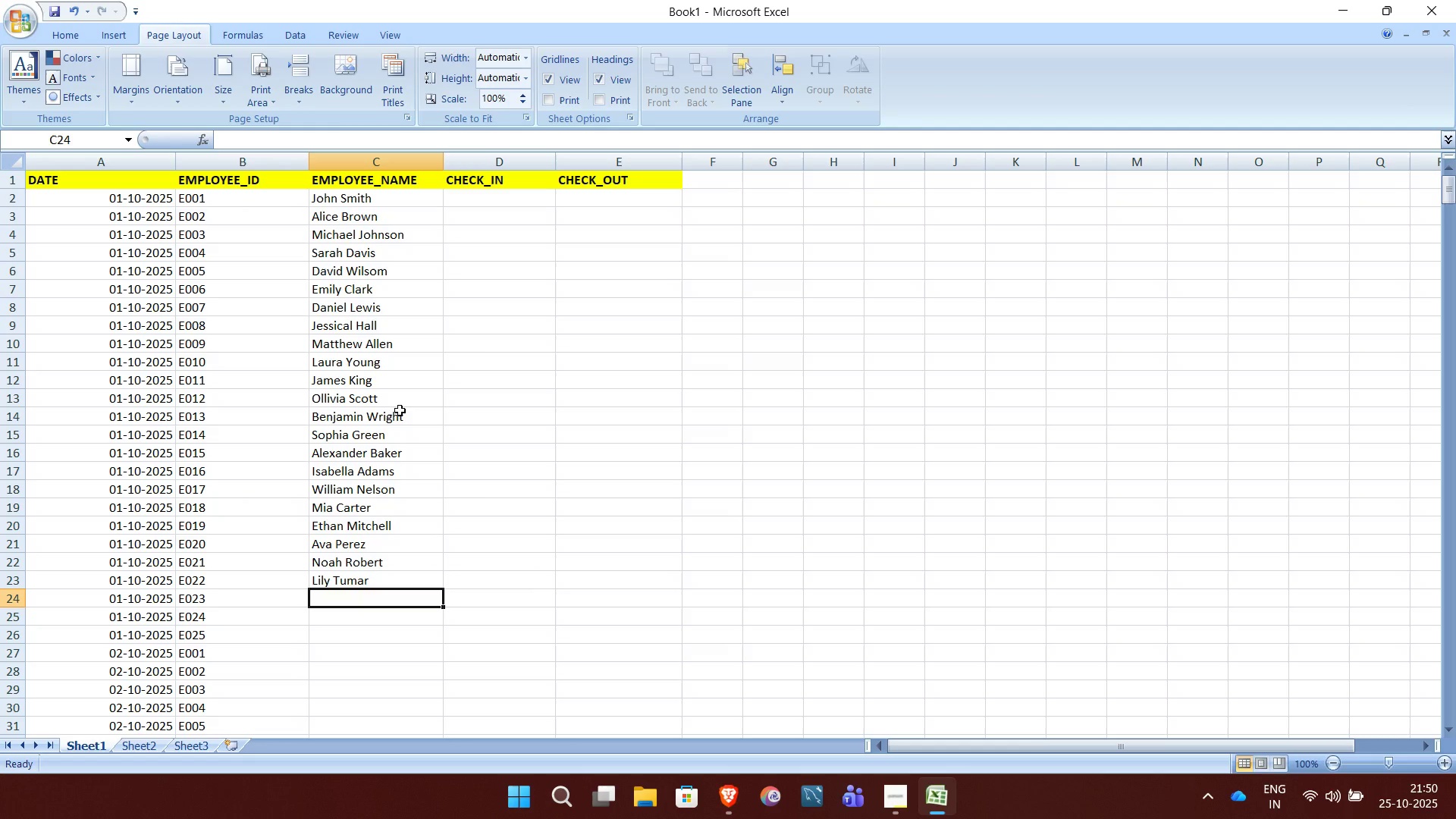 
wait(13.02)
 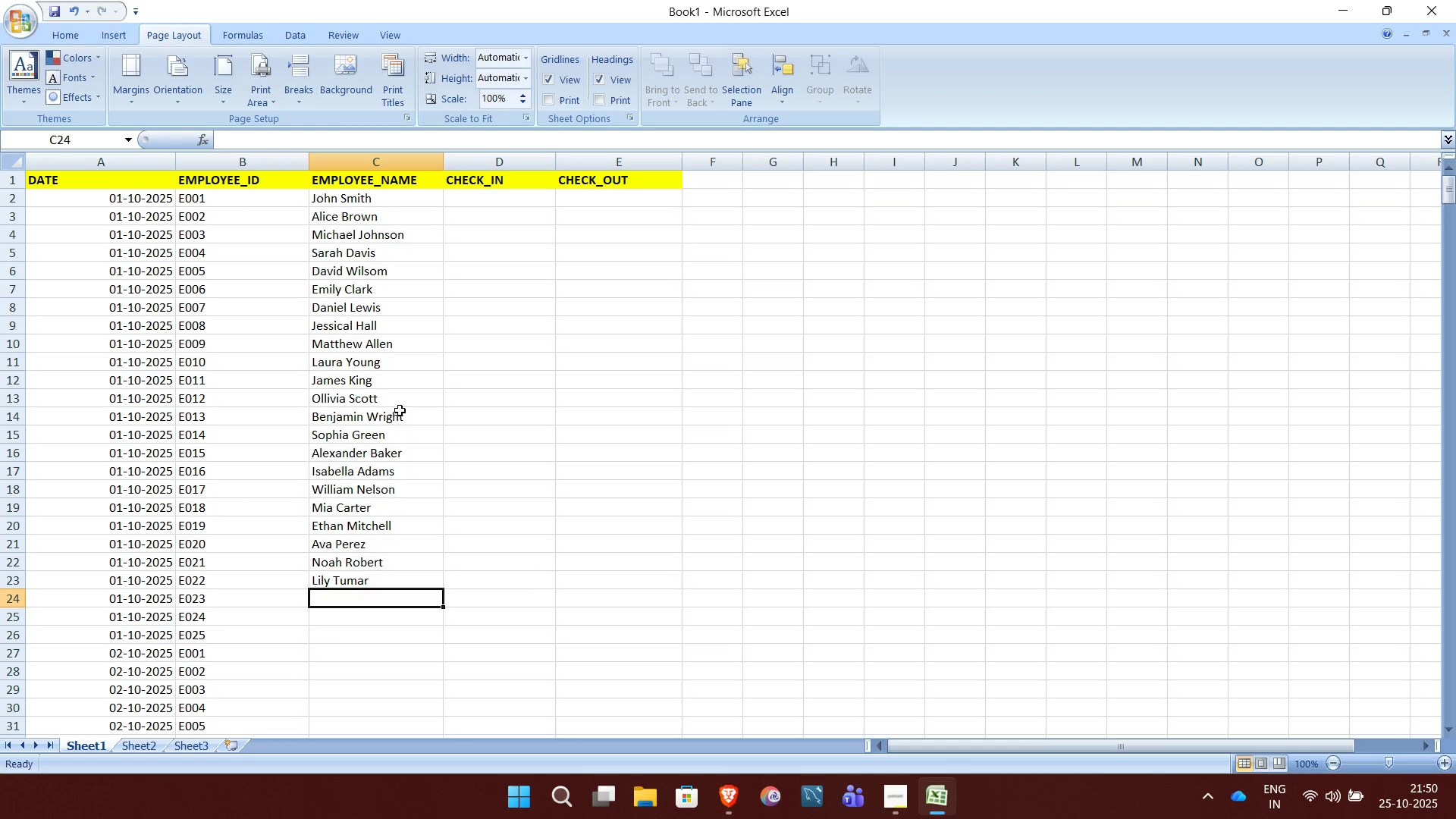 
key(L)
 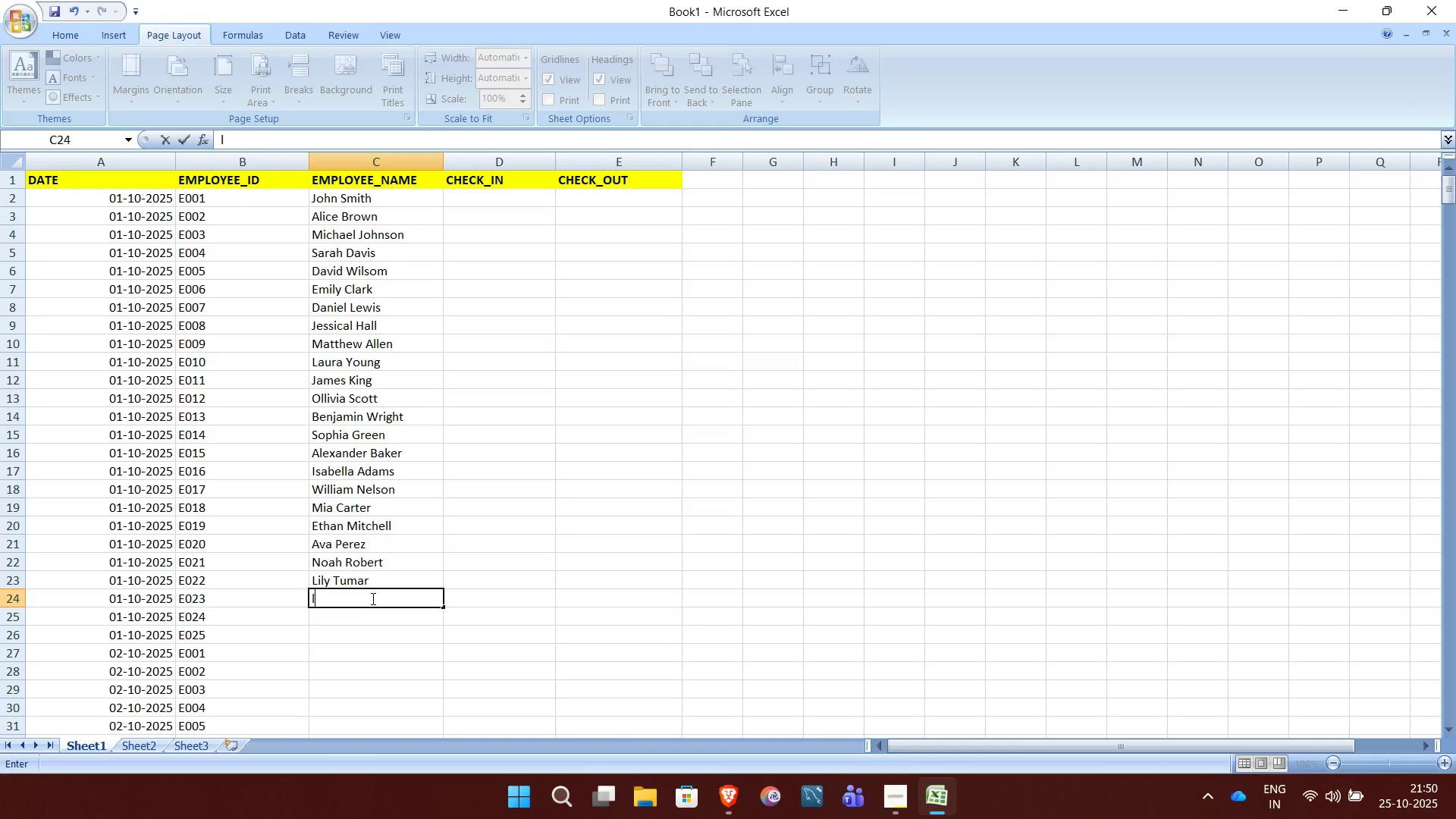 
wait(19.17)
 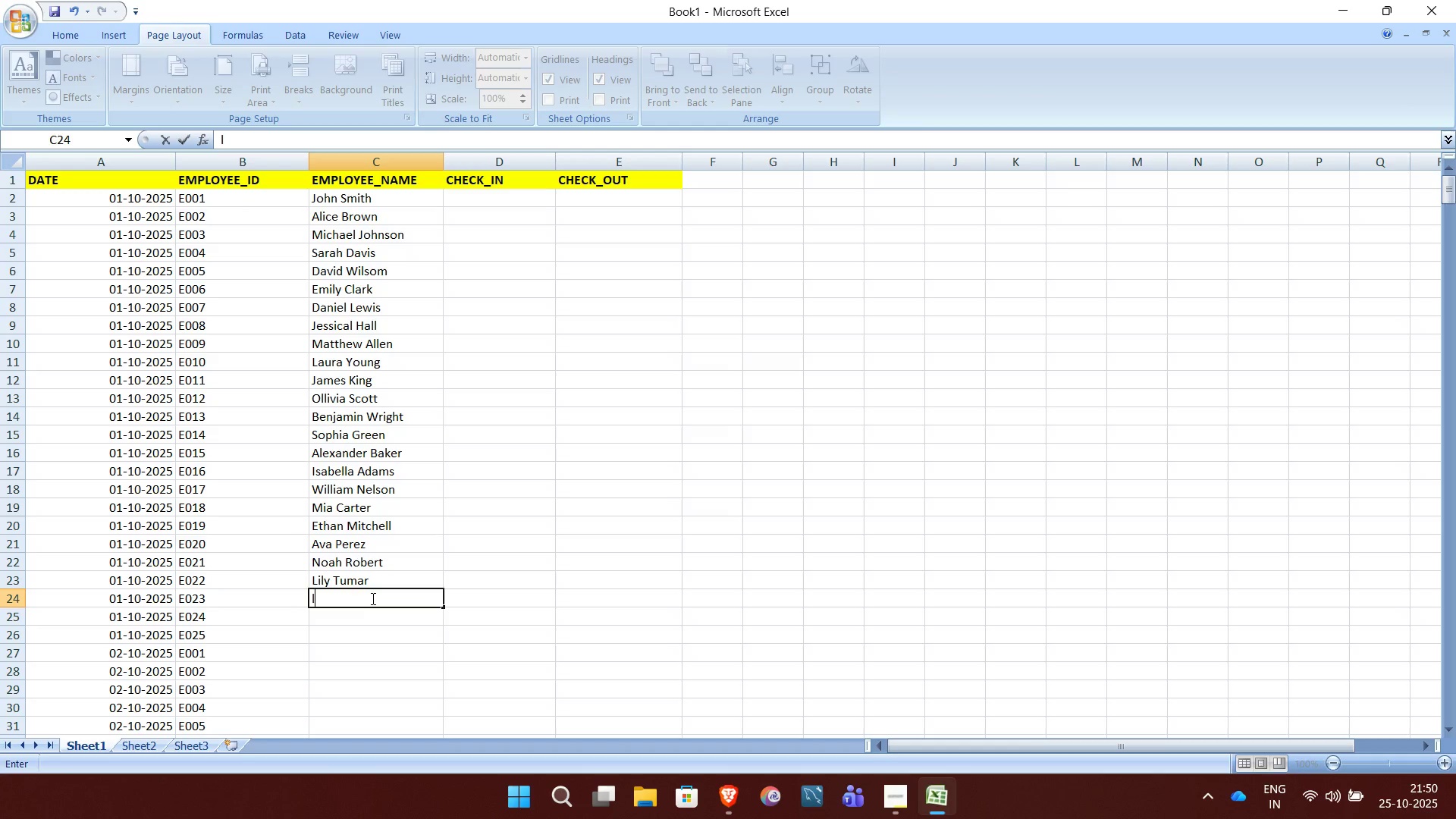 
type(ogan Ph)
 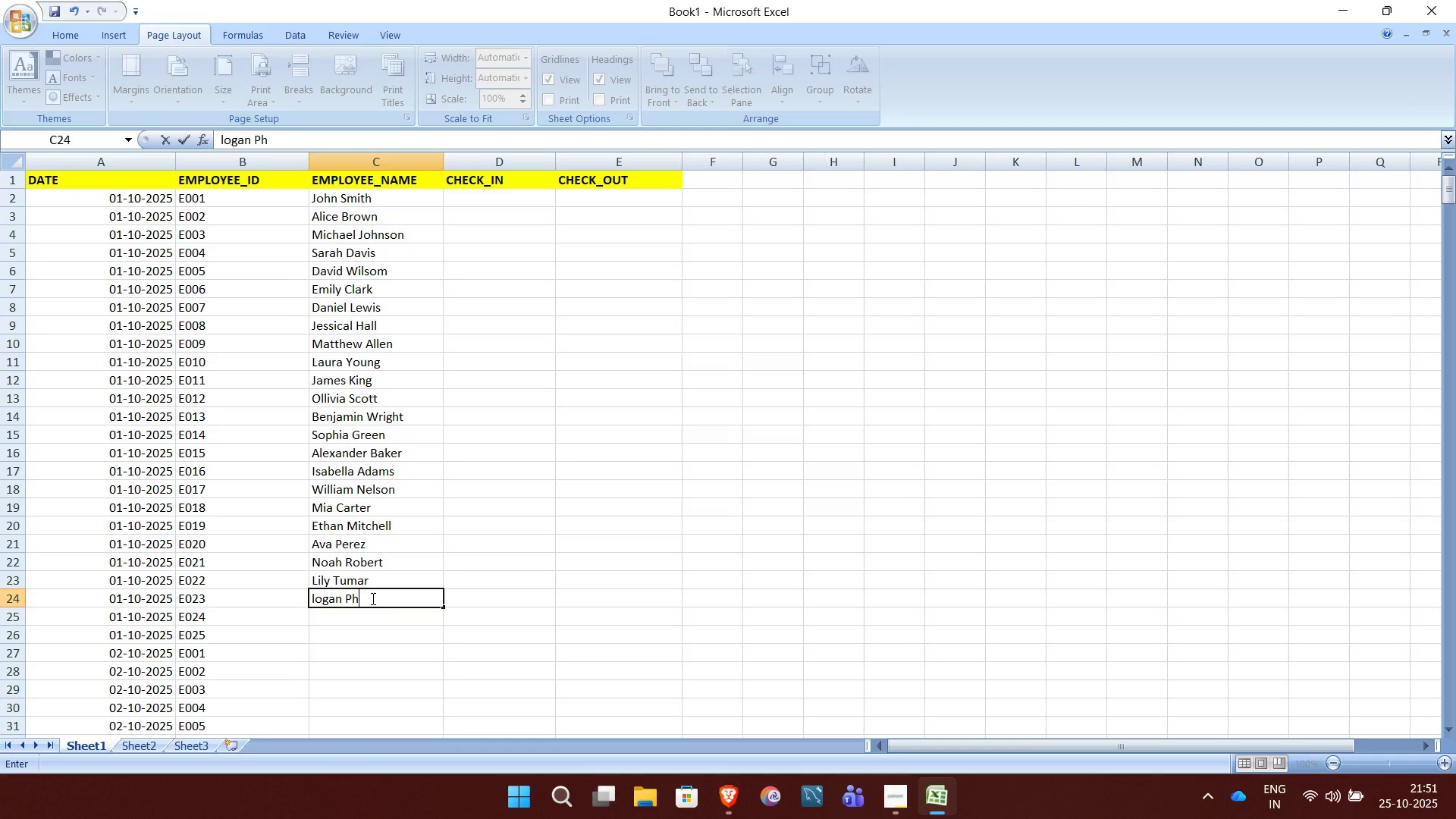 
wait(5.98)
 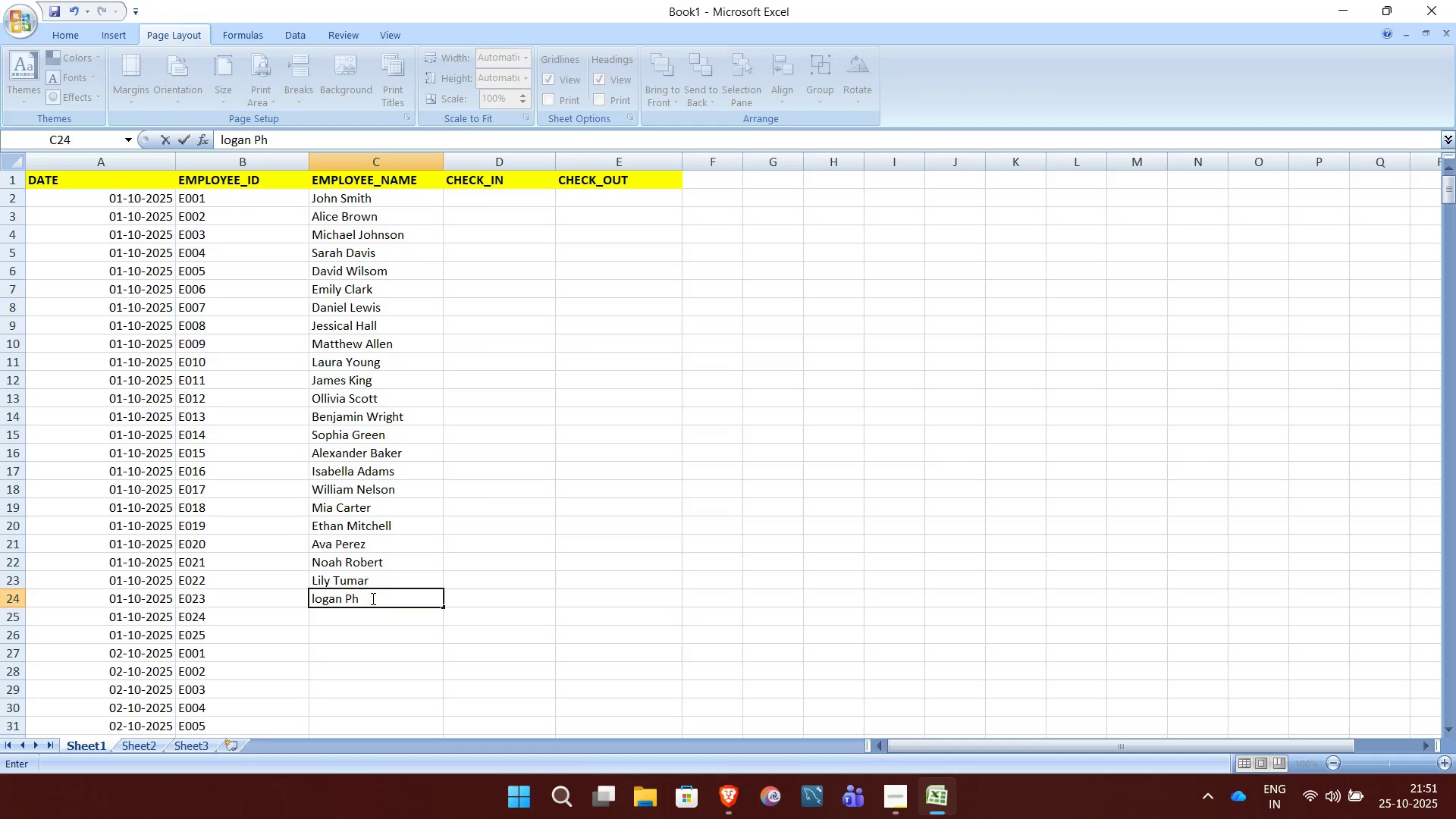 
key(Backspace)
type(hilli)
 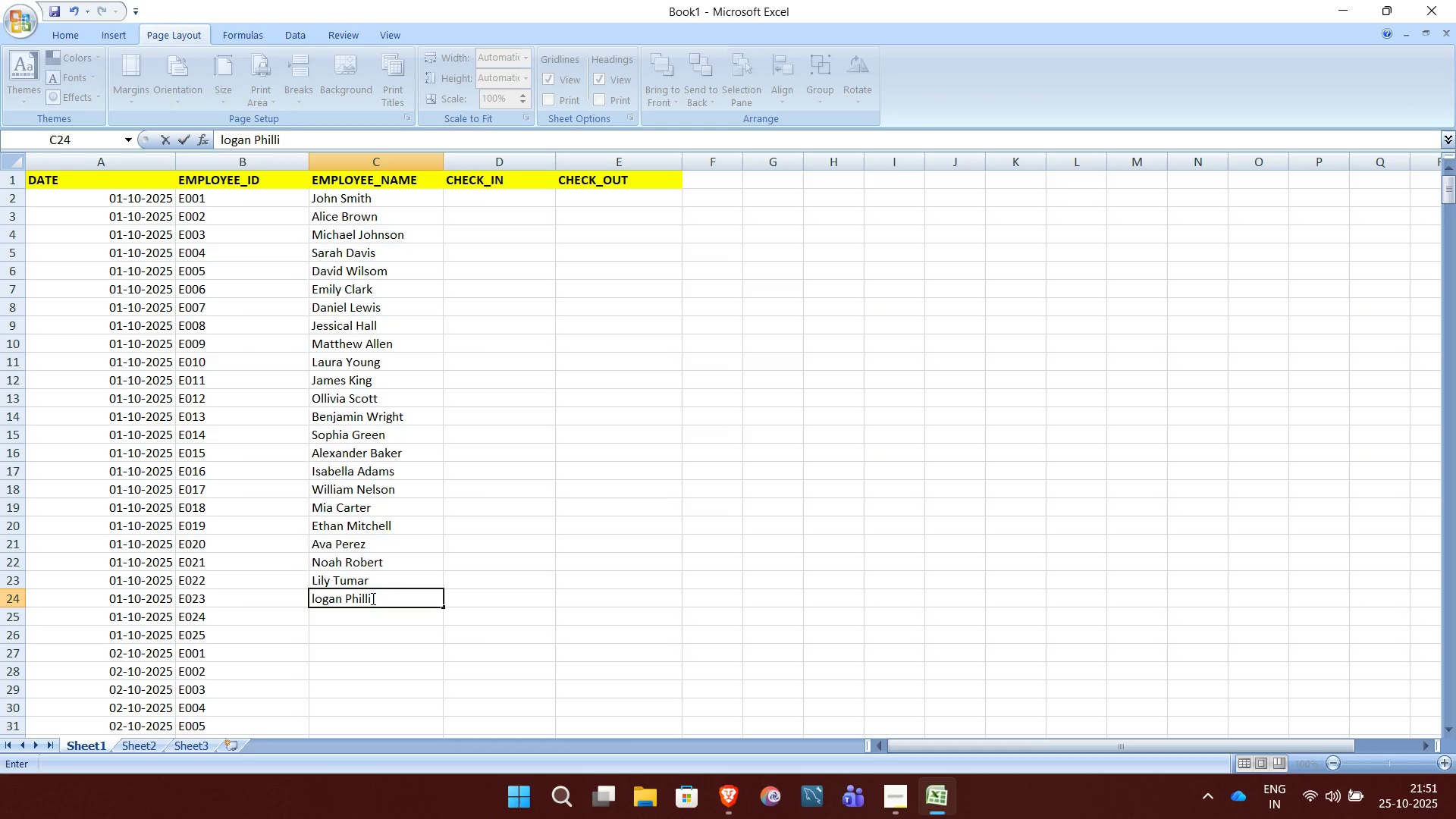 
wait(6.16)
 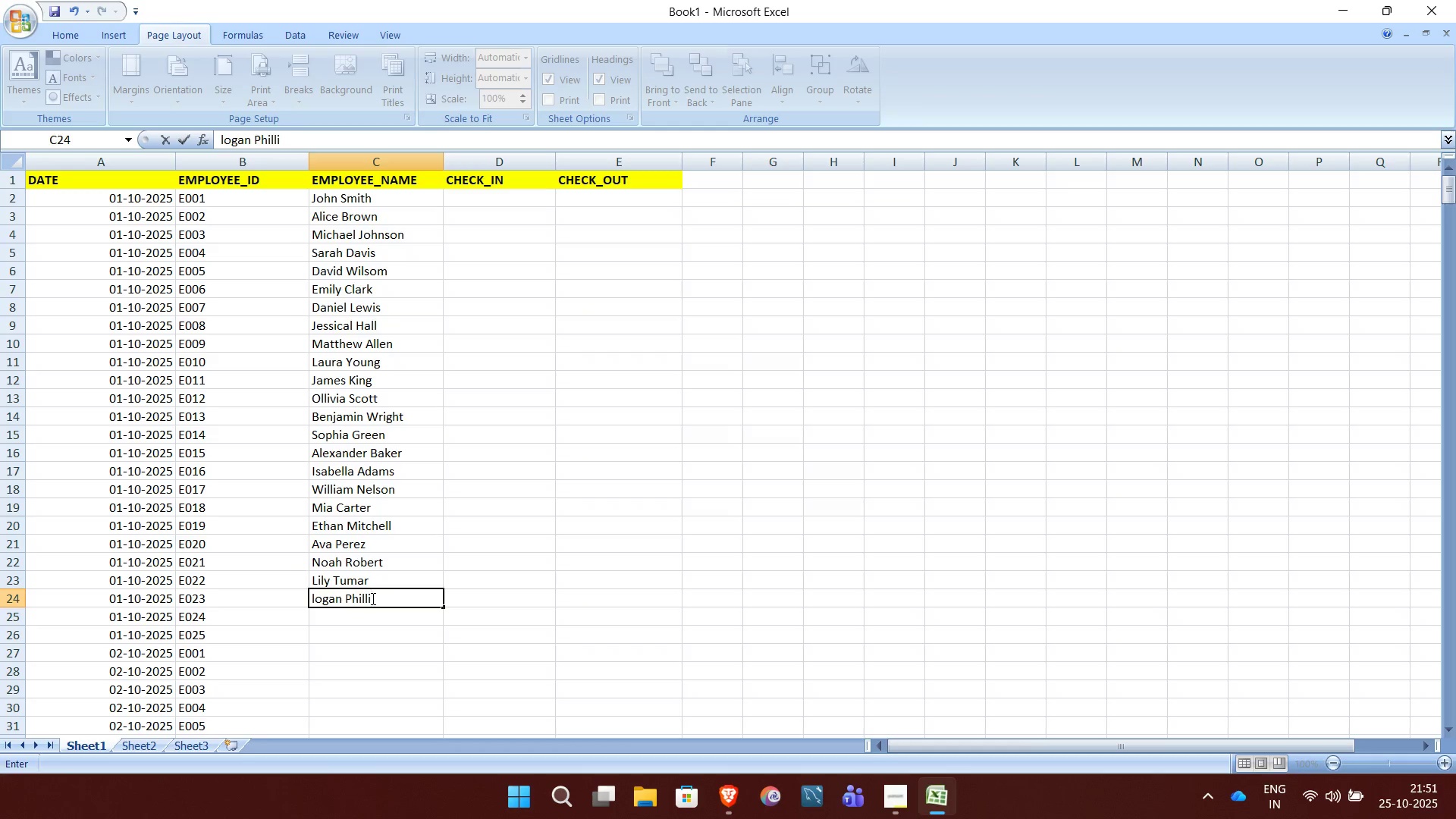 
type(ps )
key(NumpadEnter)
 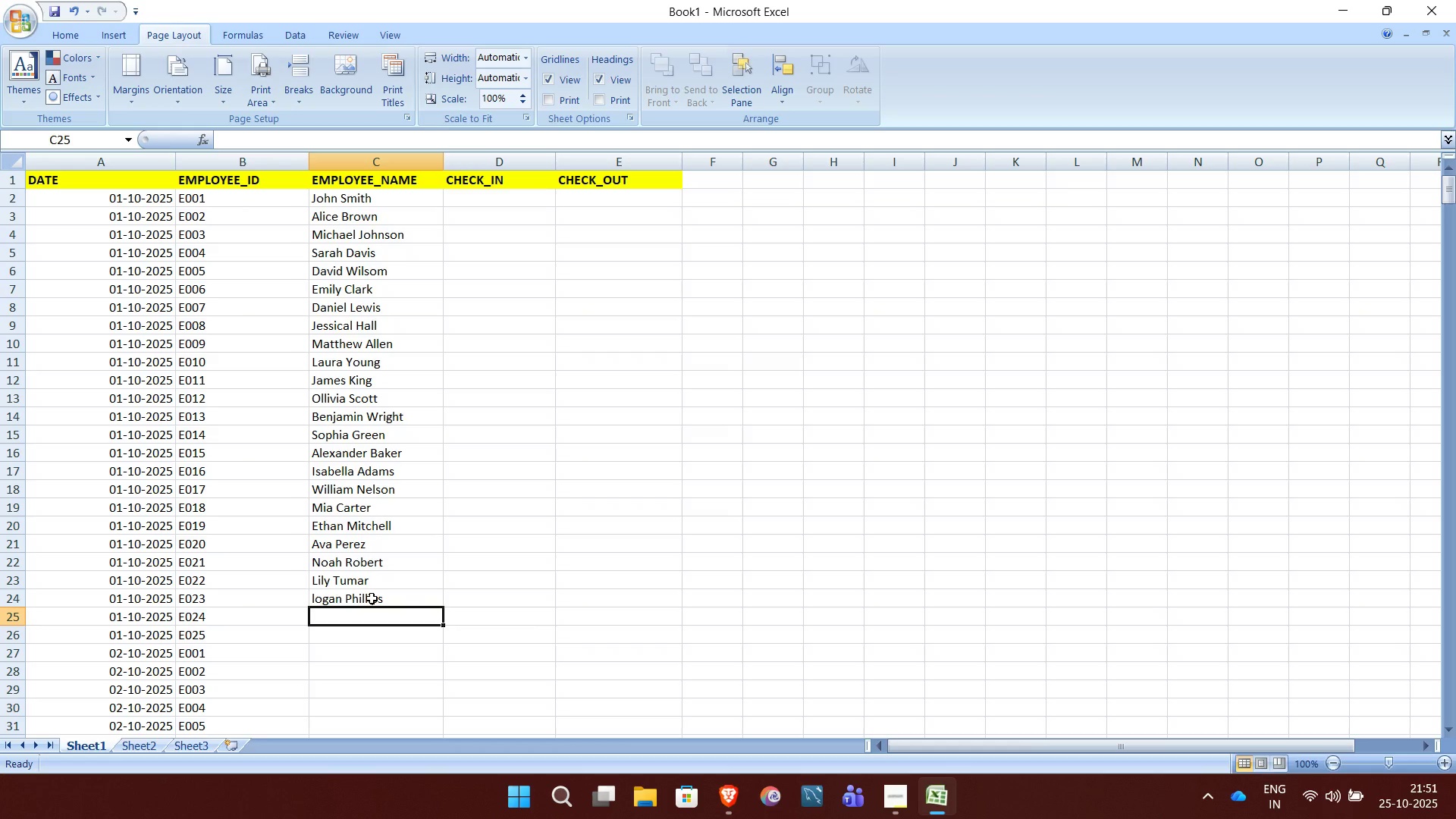 
wait(5.8)
 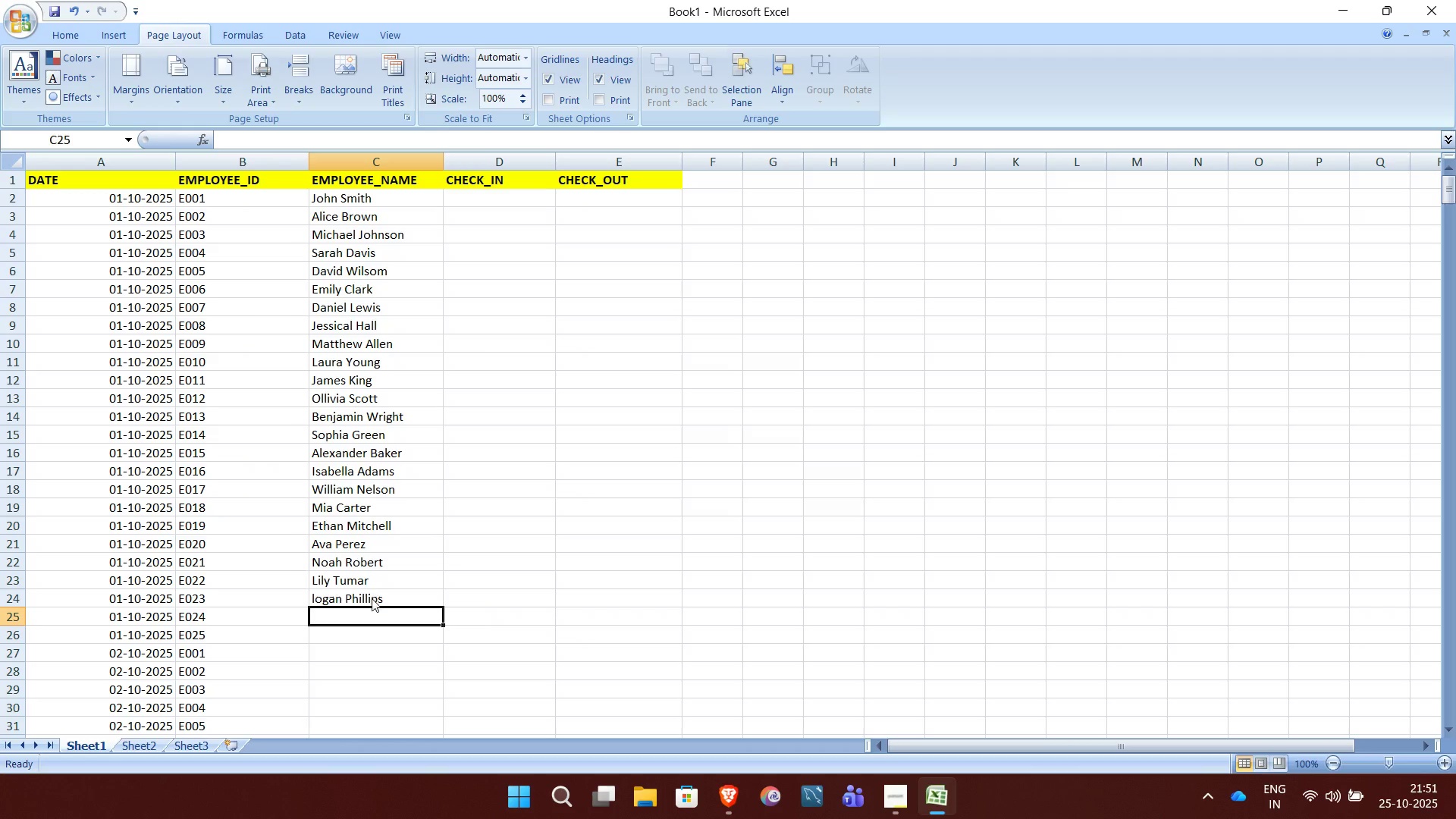 
key(ArrowUp)
 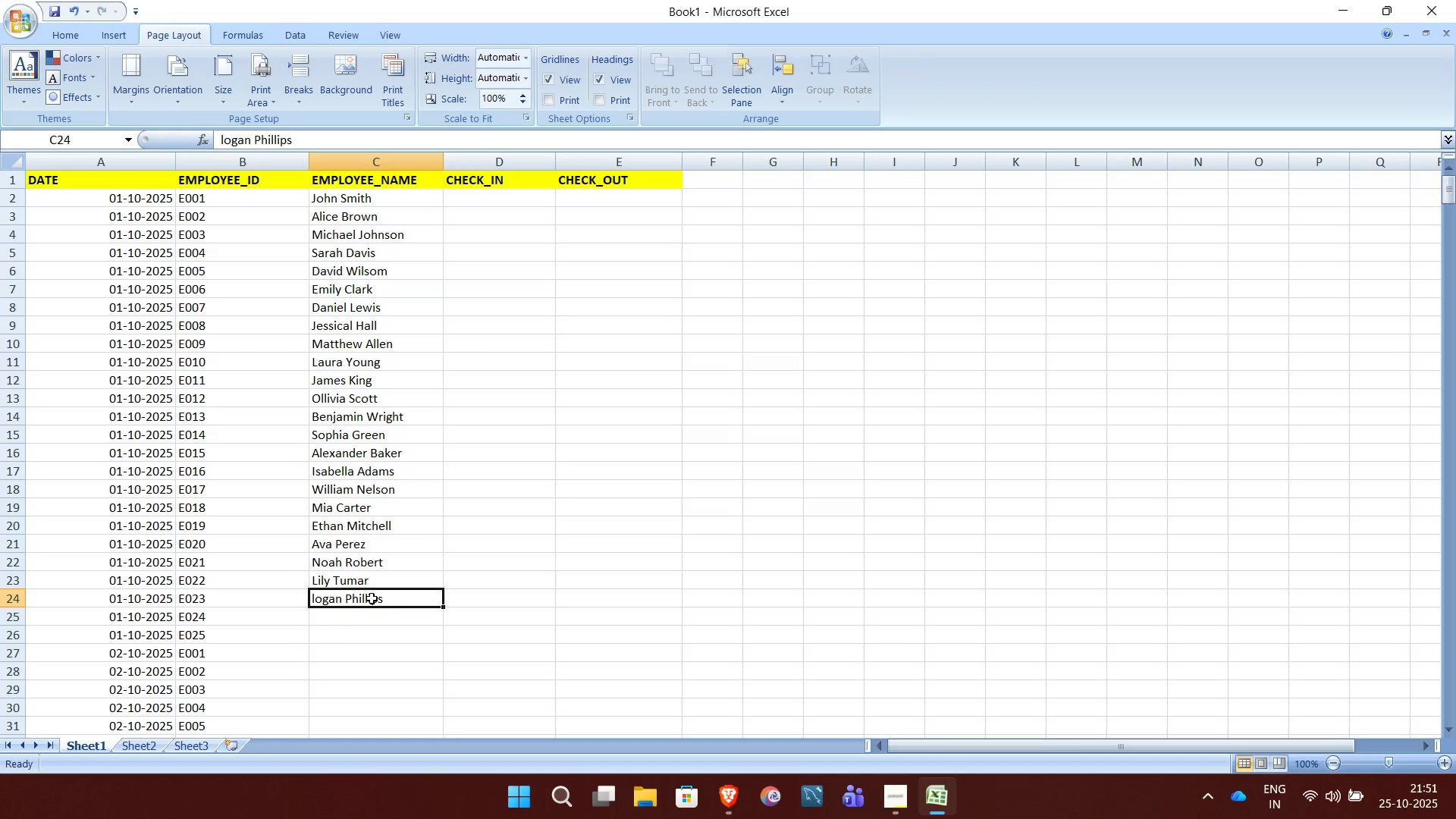 
key(ArrowLeft)
 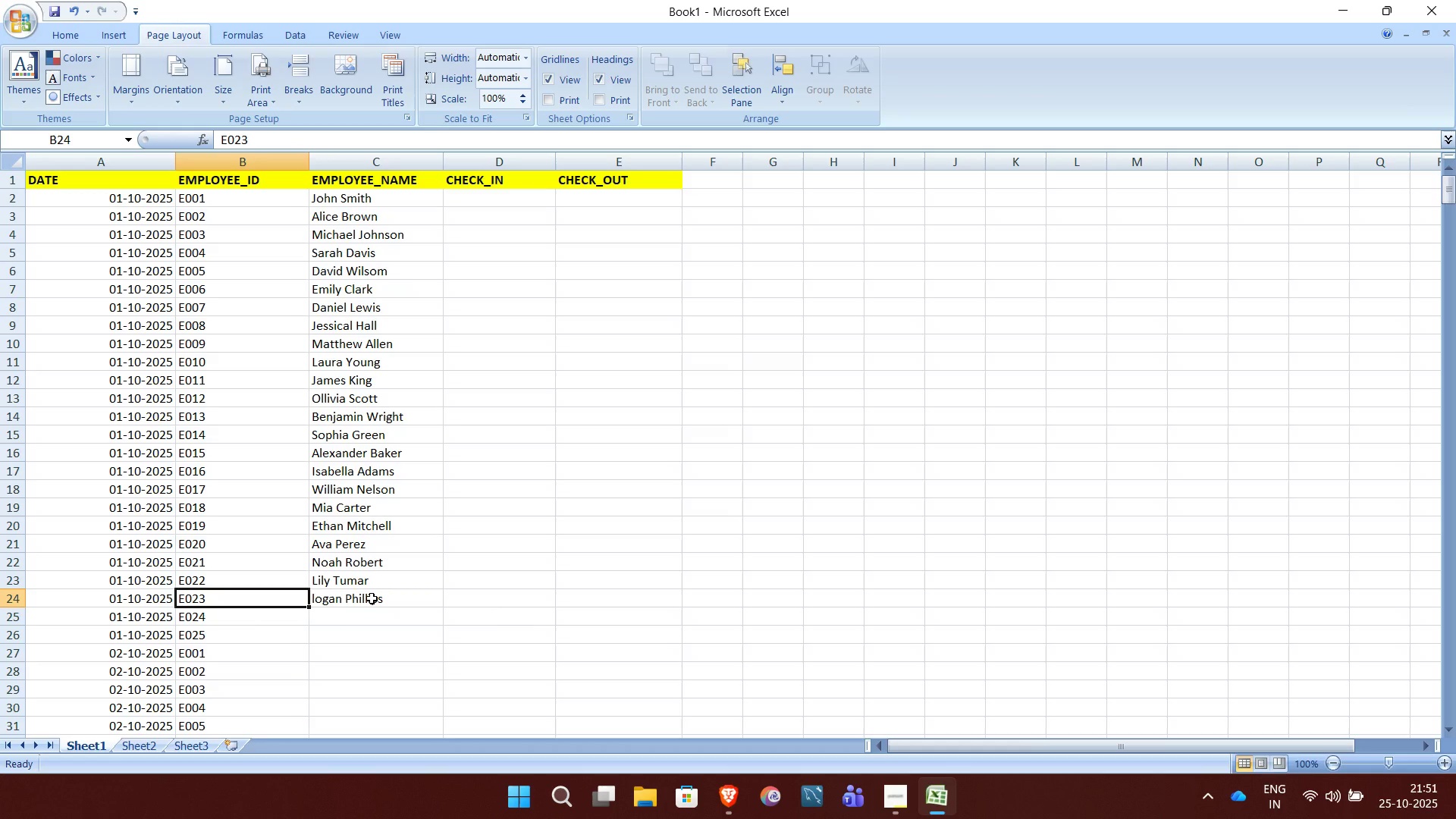 
key(ArrowRight)
 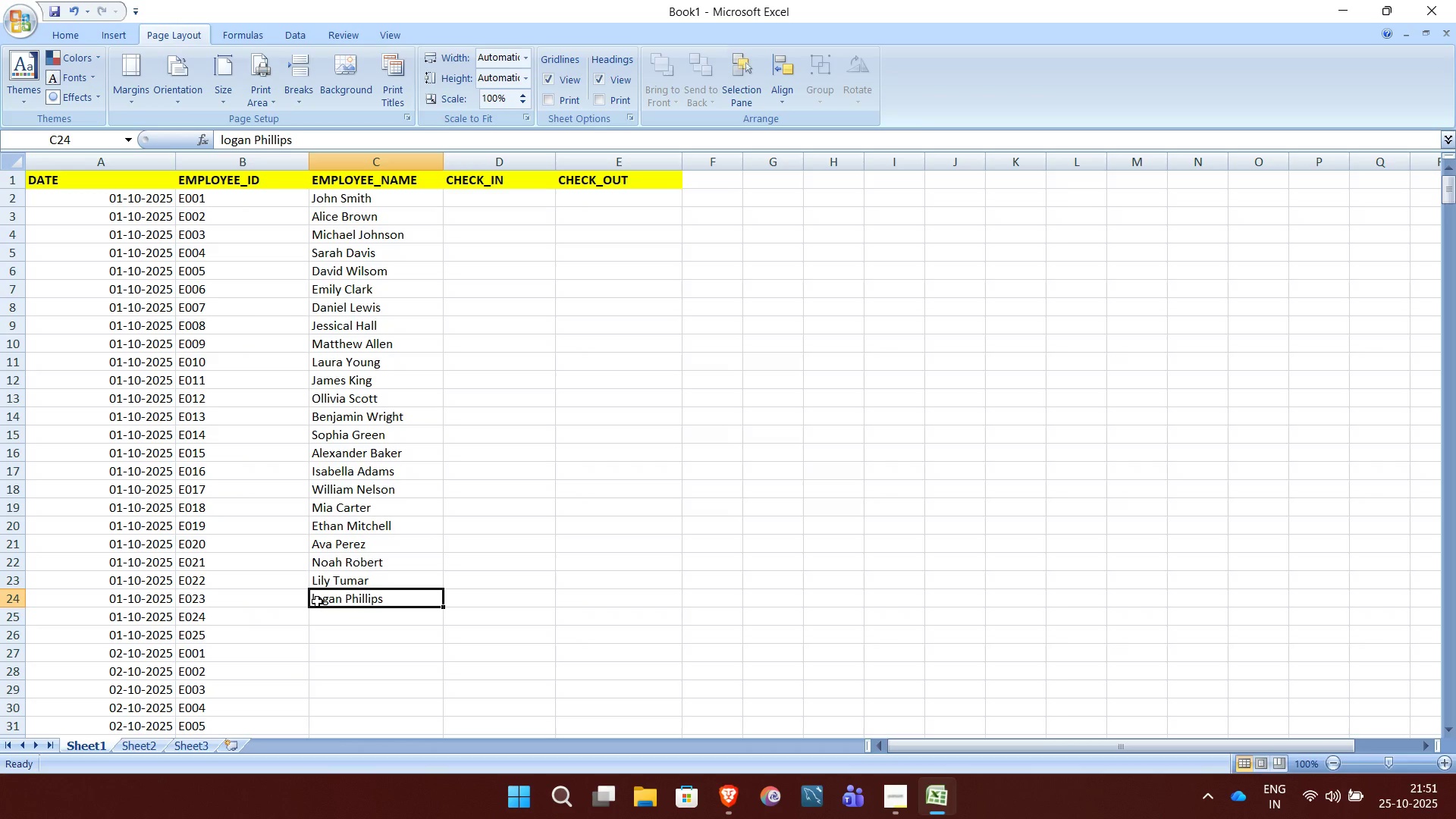 
left_click([317, 601])
 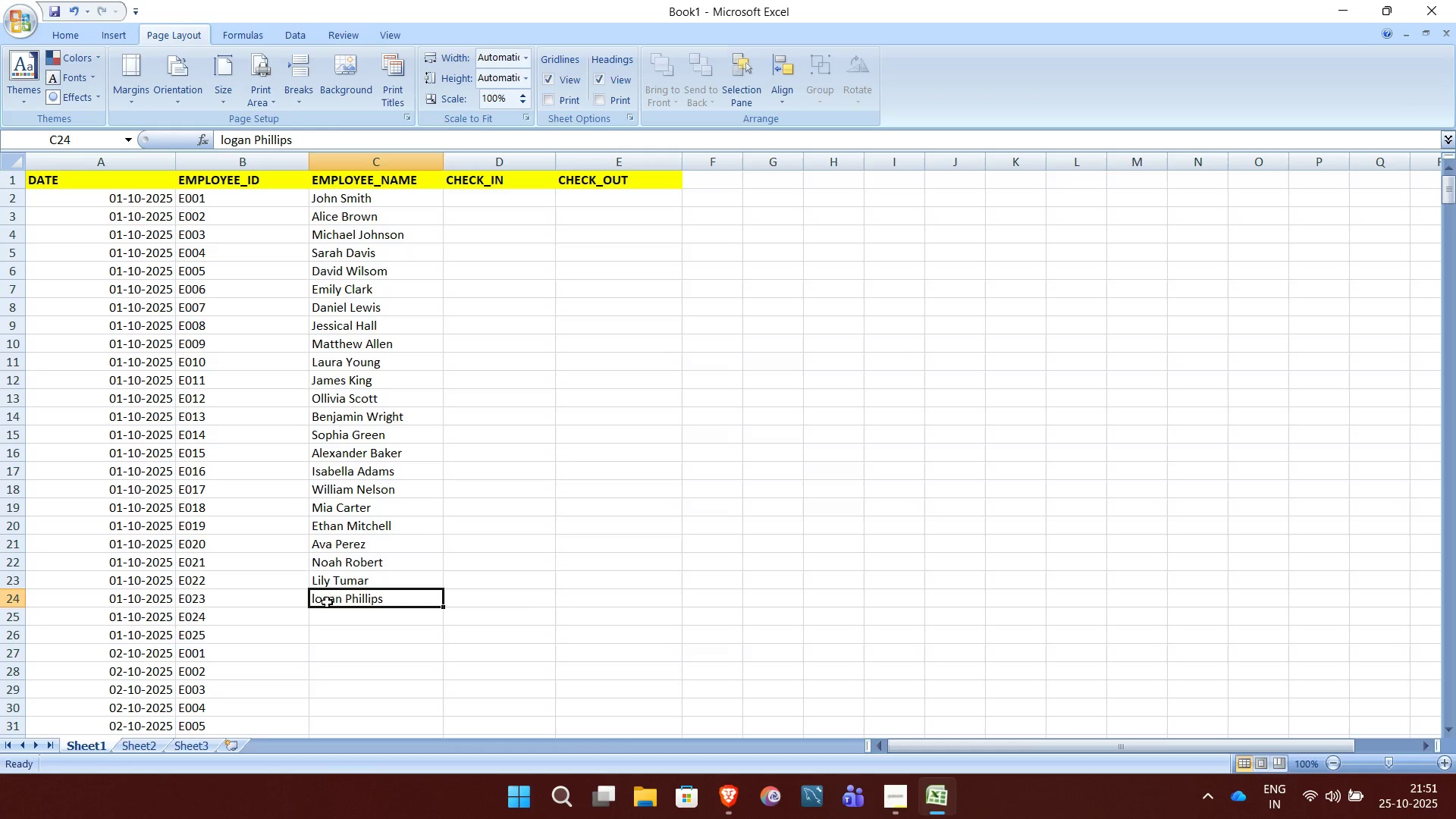 
left_click([327, 602])
 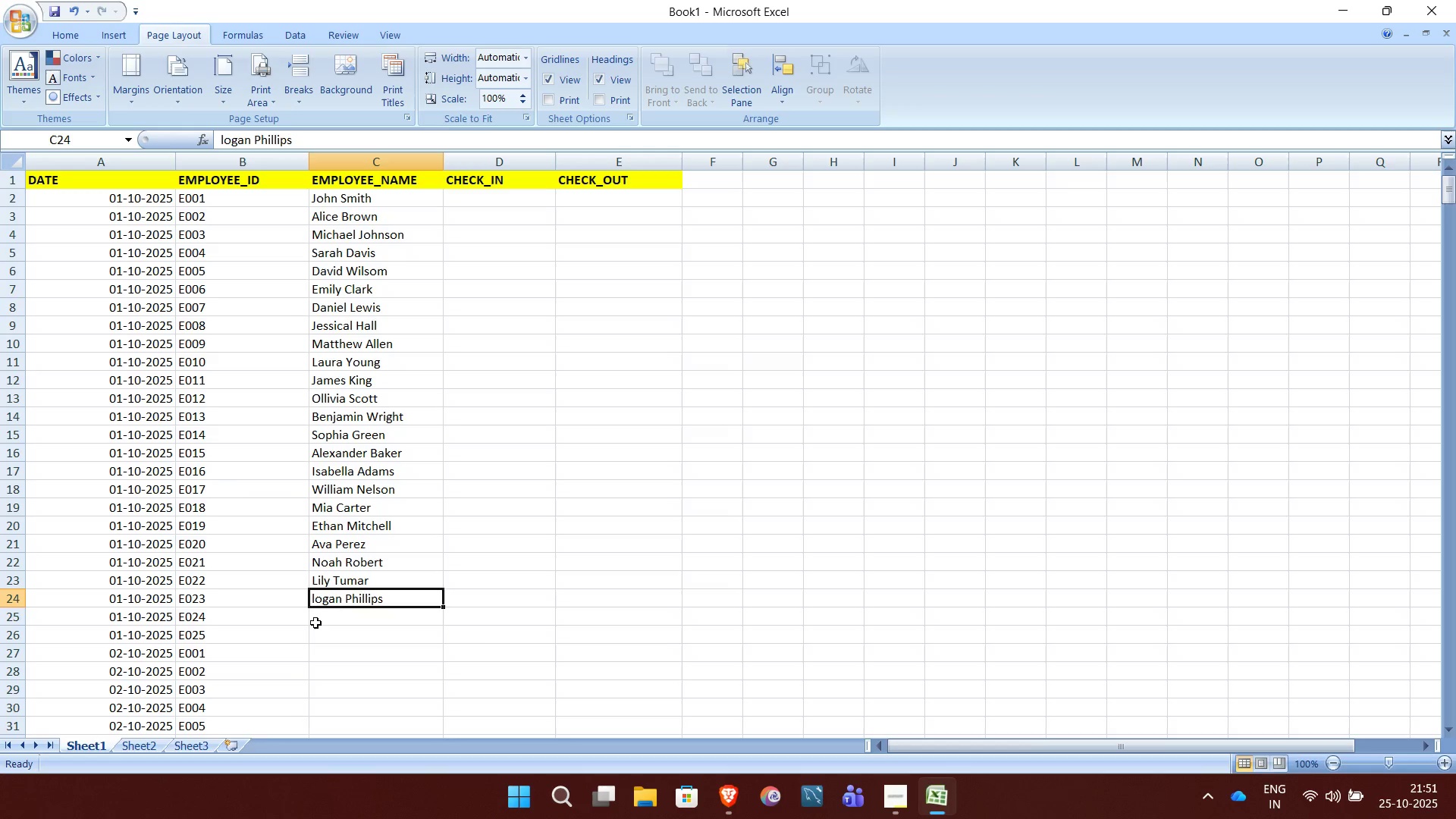 
left_click([315, 623])
 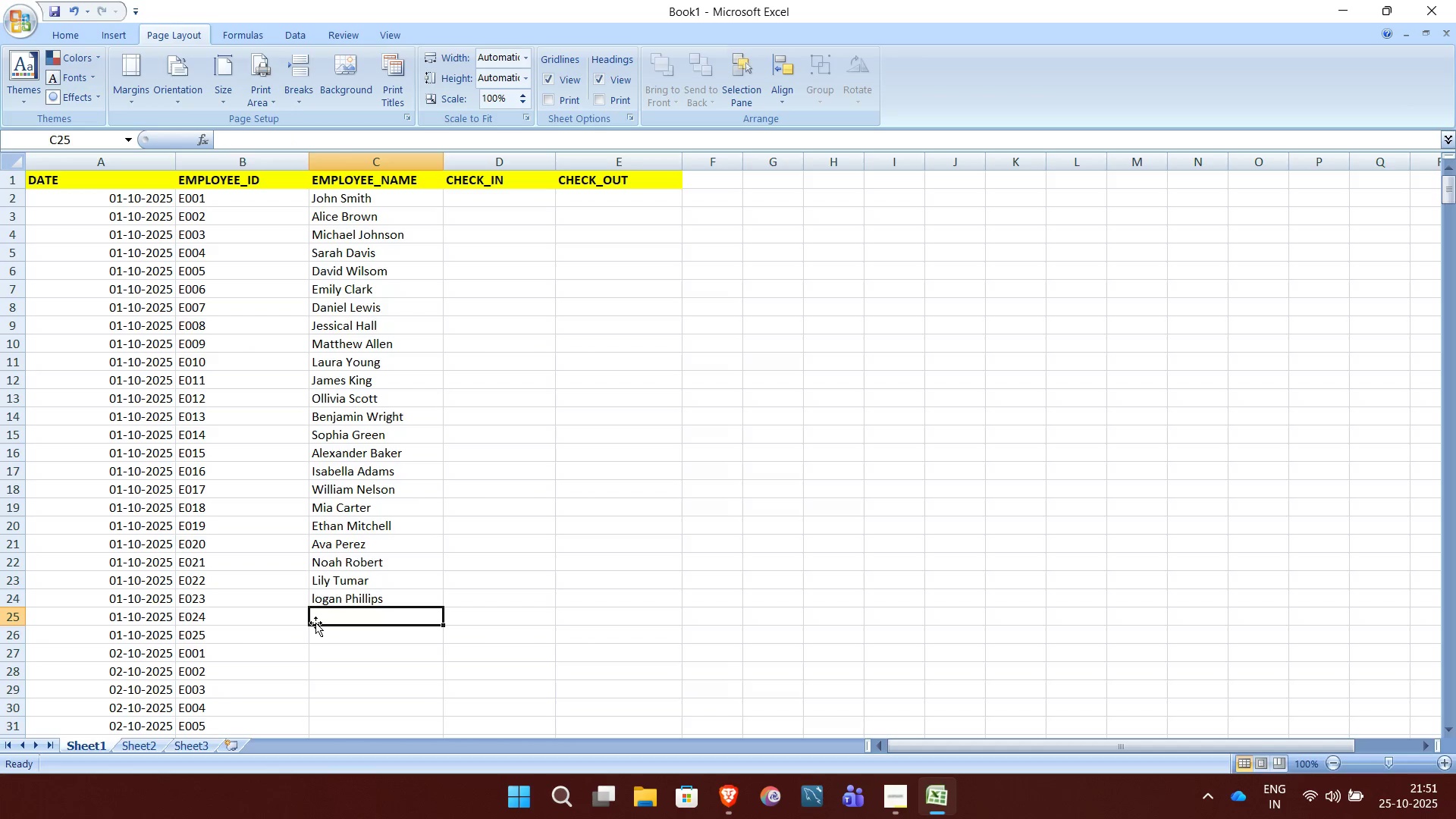 
wait(6.95)
 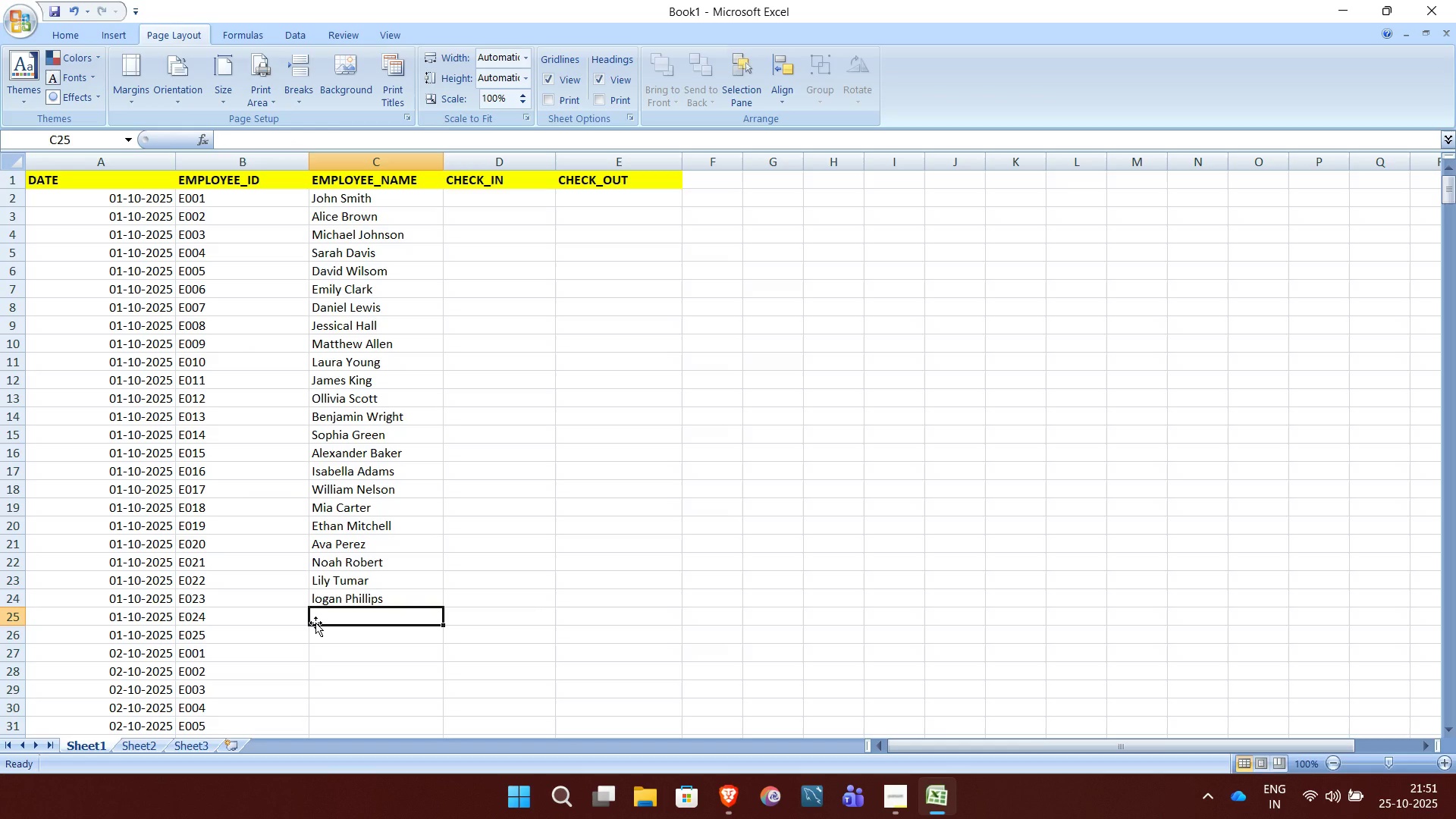 
left_click([347, 598])
 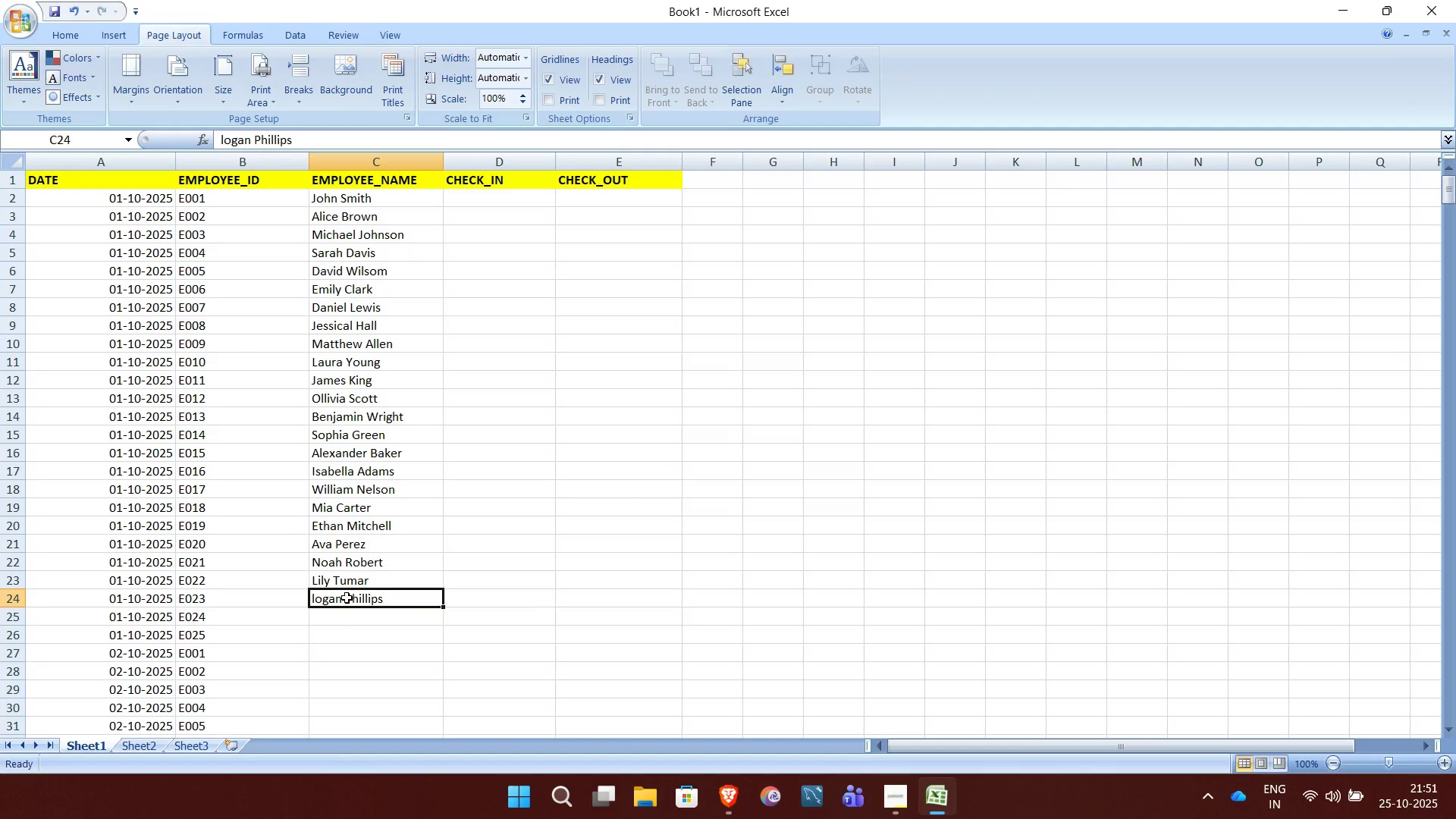 
key(Backspace)
type(Logan )
 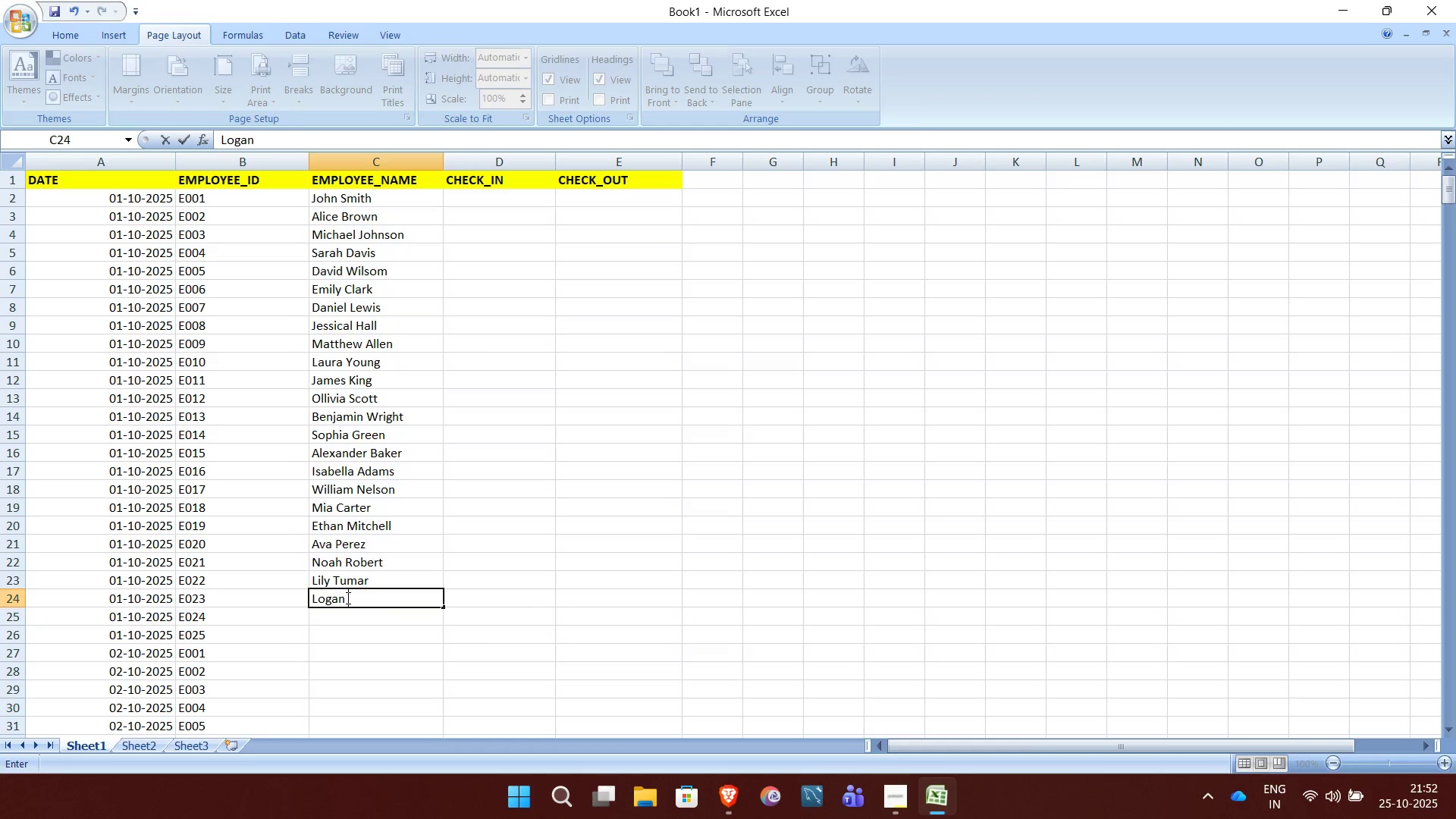 
wait(6.08)
 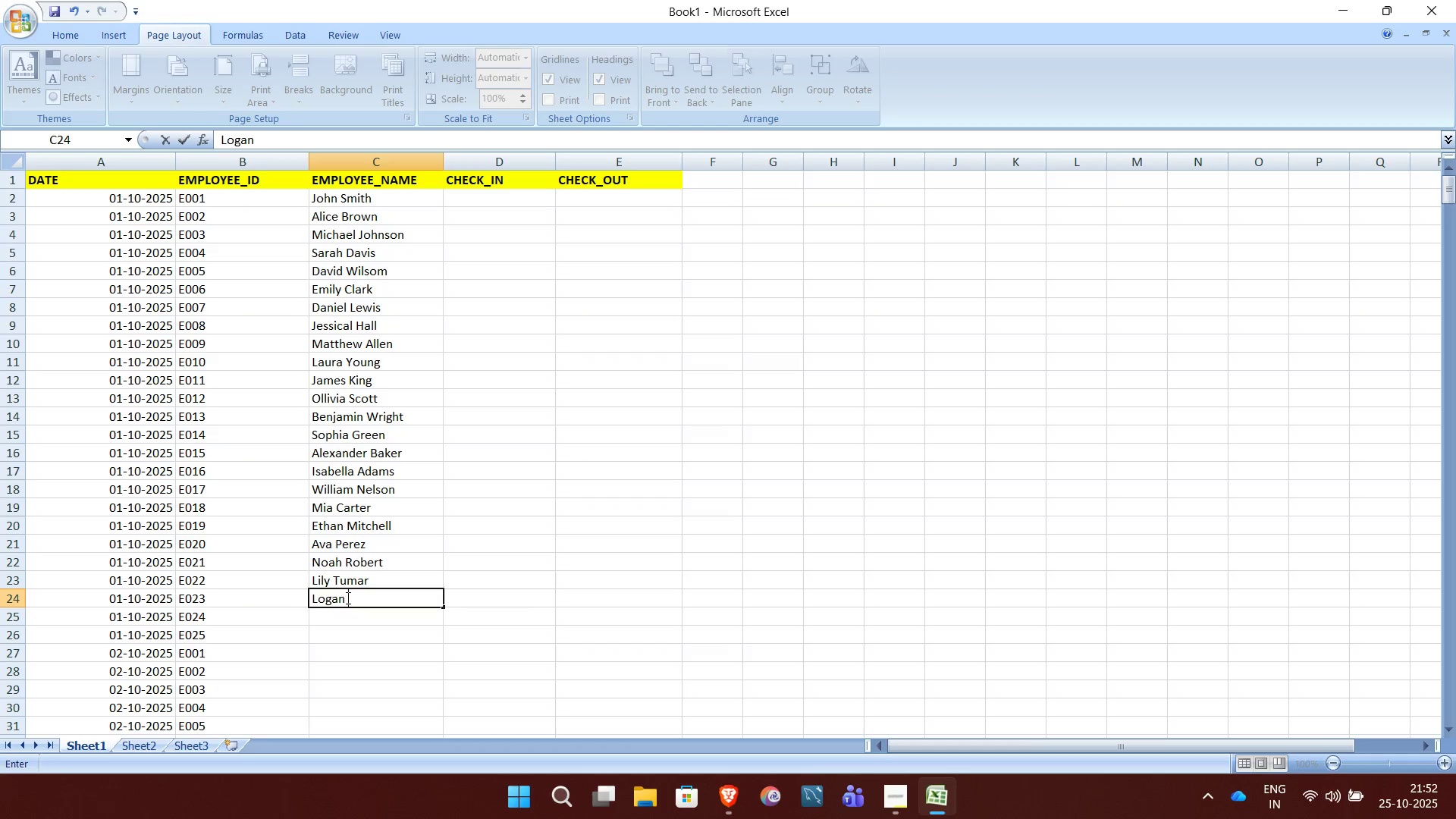 
key(CapsLock)
 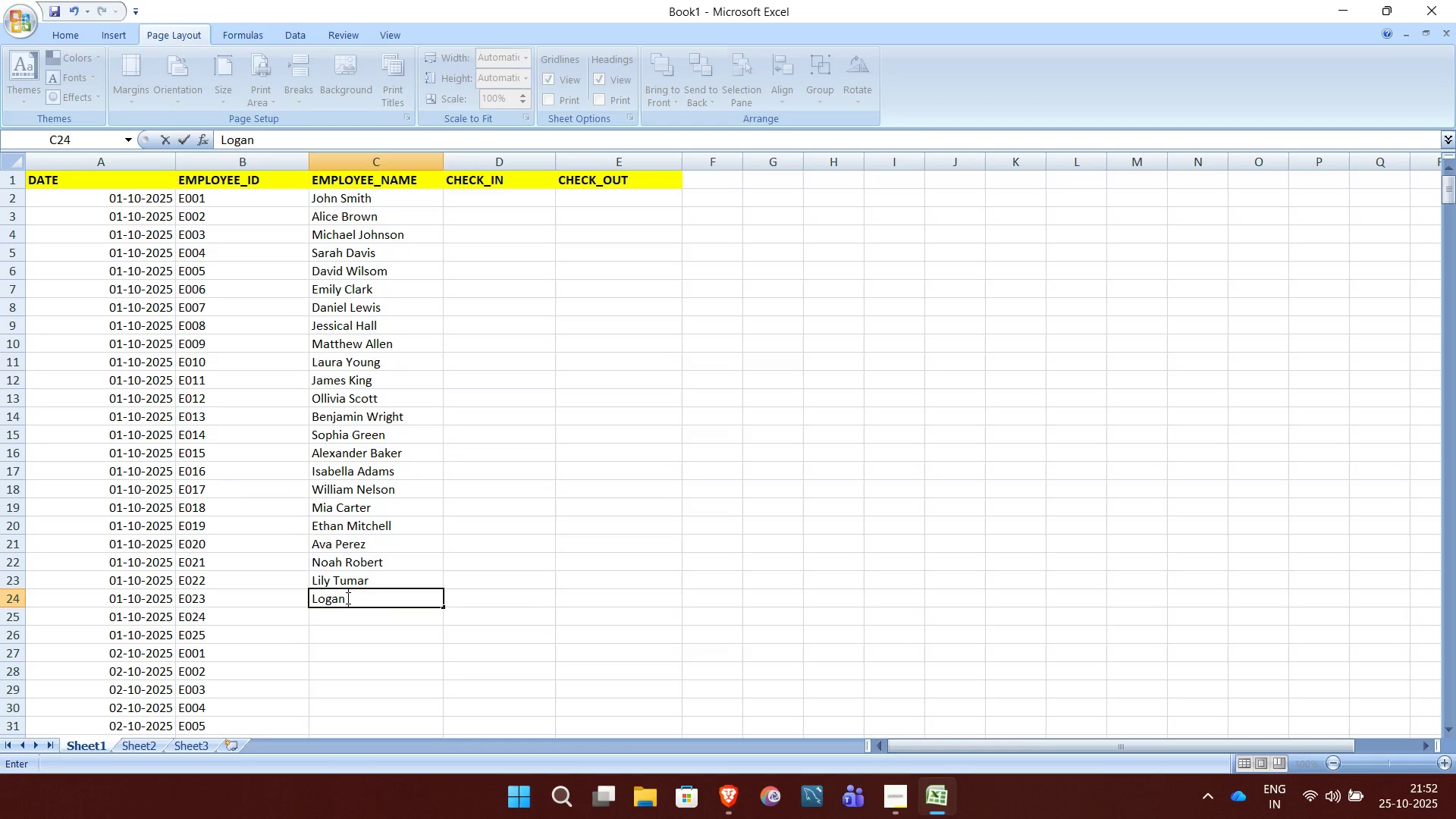 
key(P)
 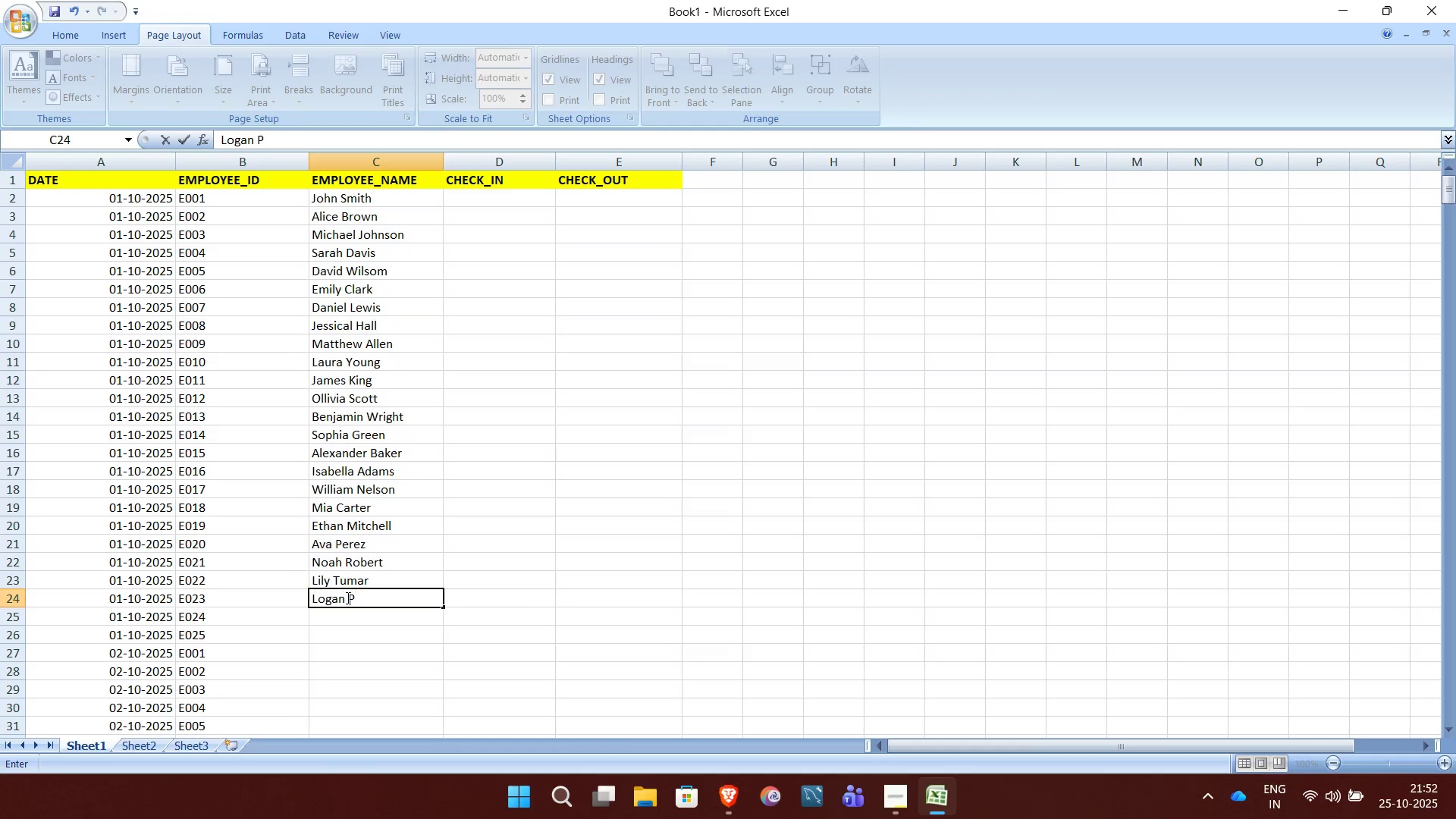 
key(CapsLock)
 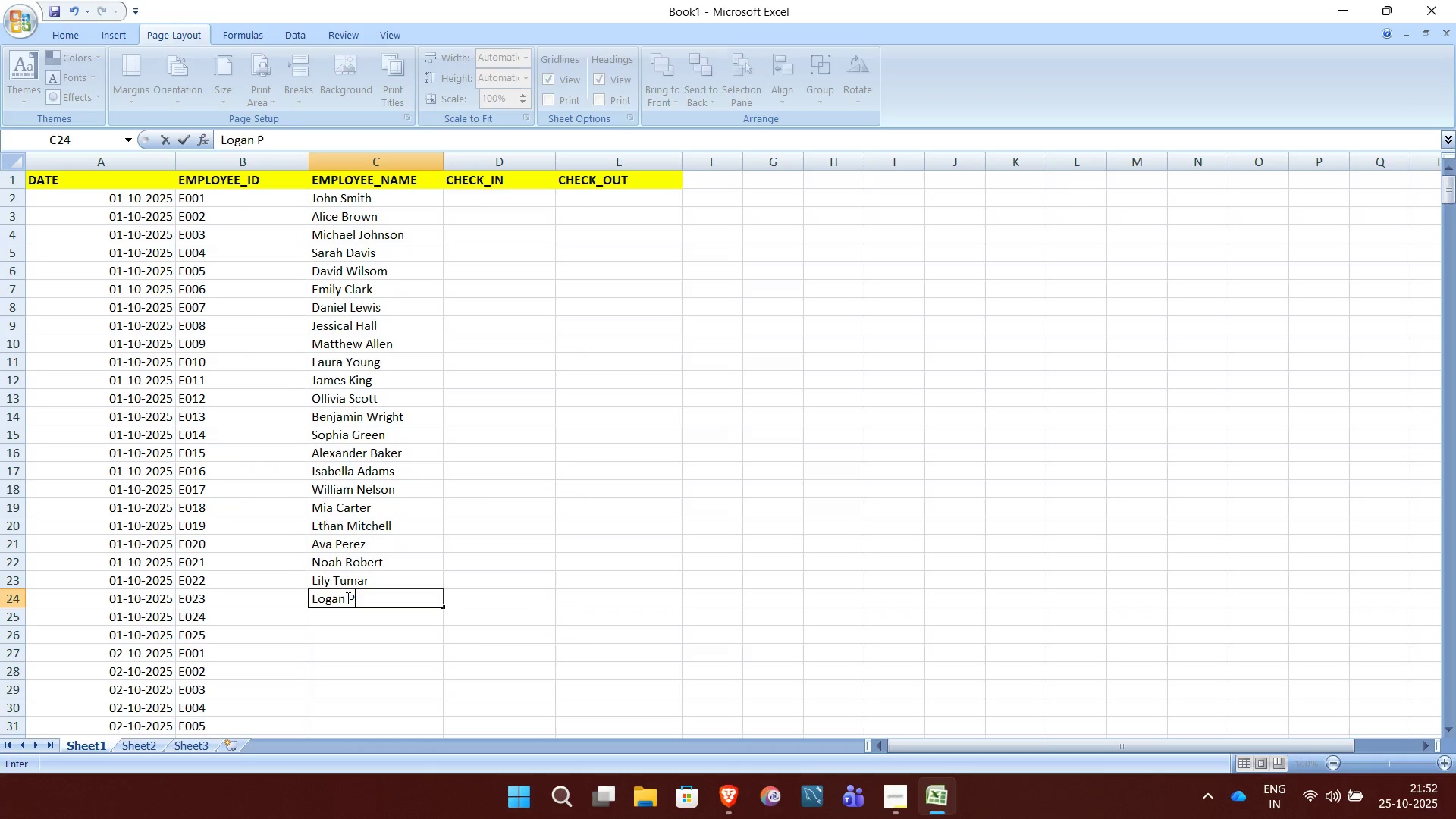 
type(hi)
 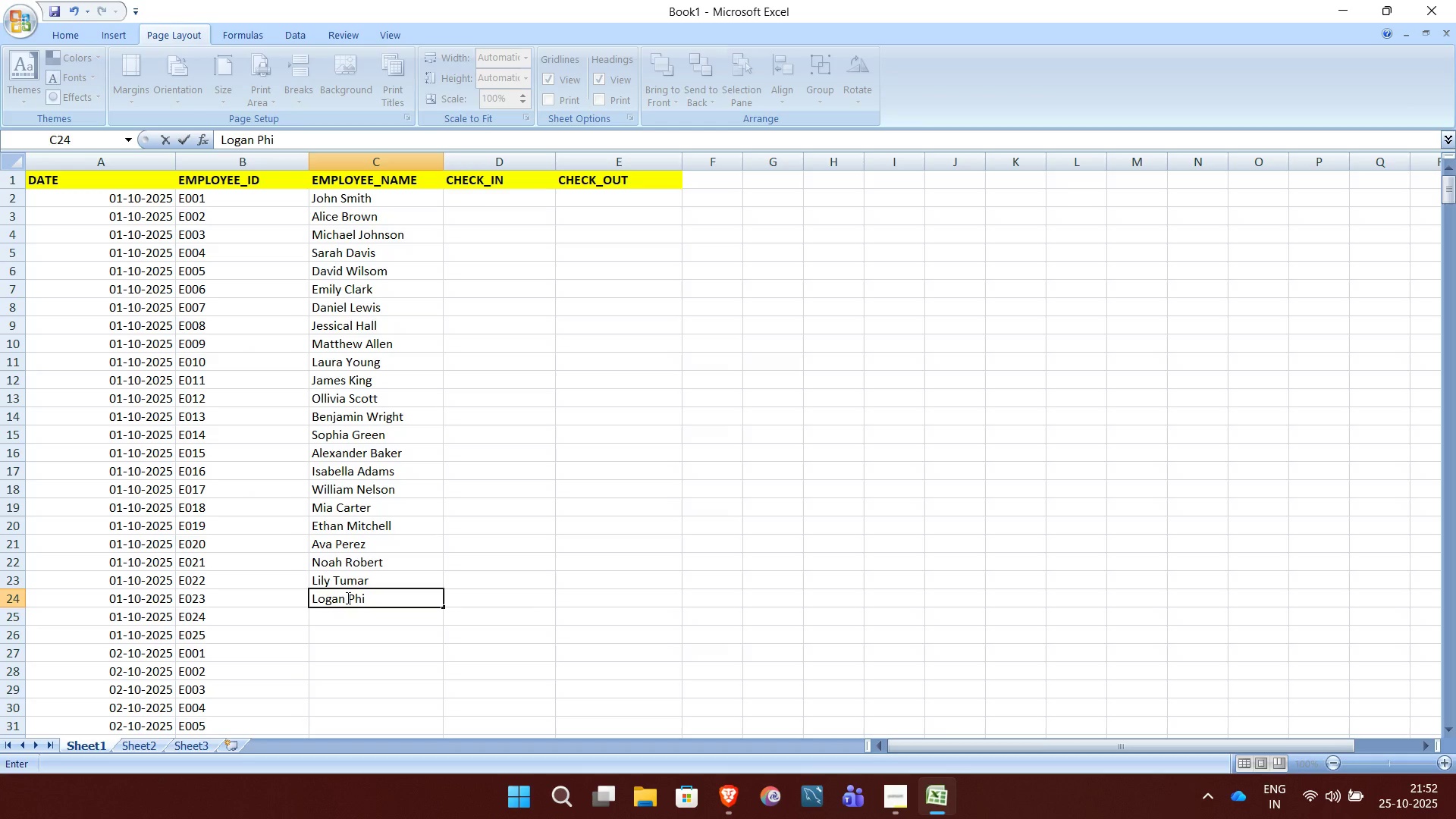 
type(llips)
 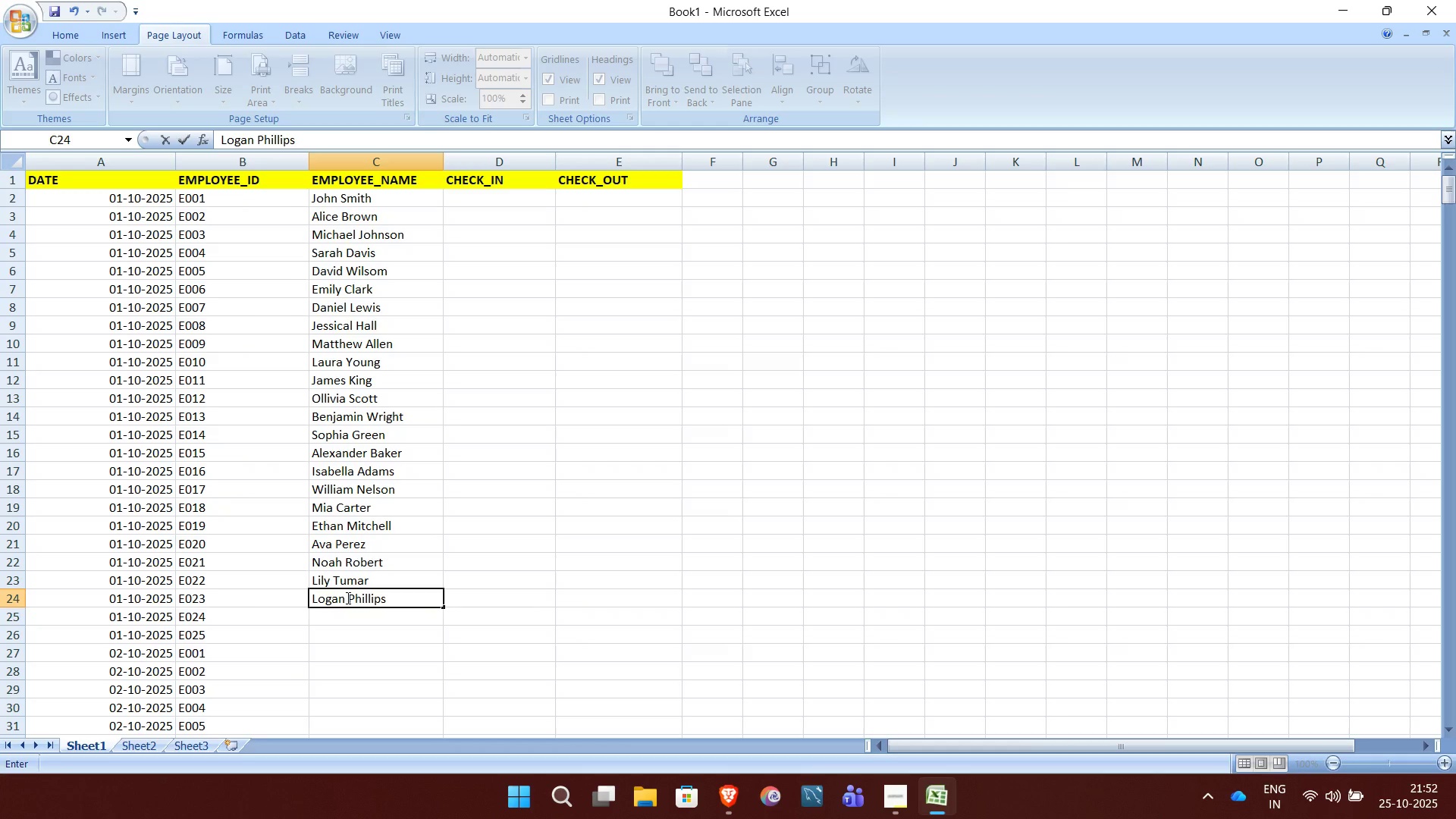 
key(NumpadEnter)
type(Grace Campbell)
 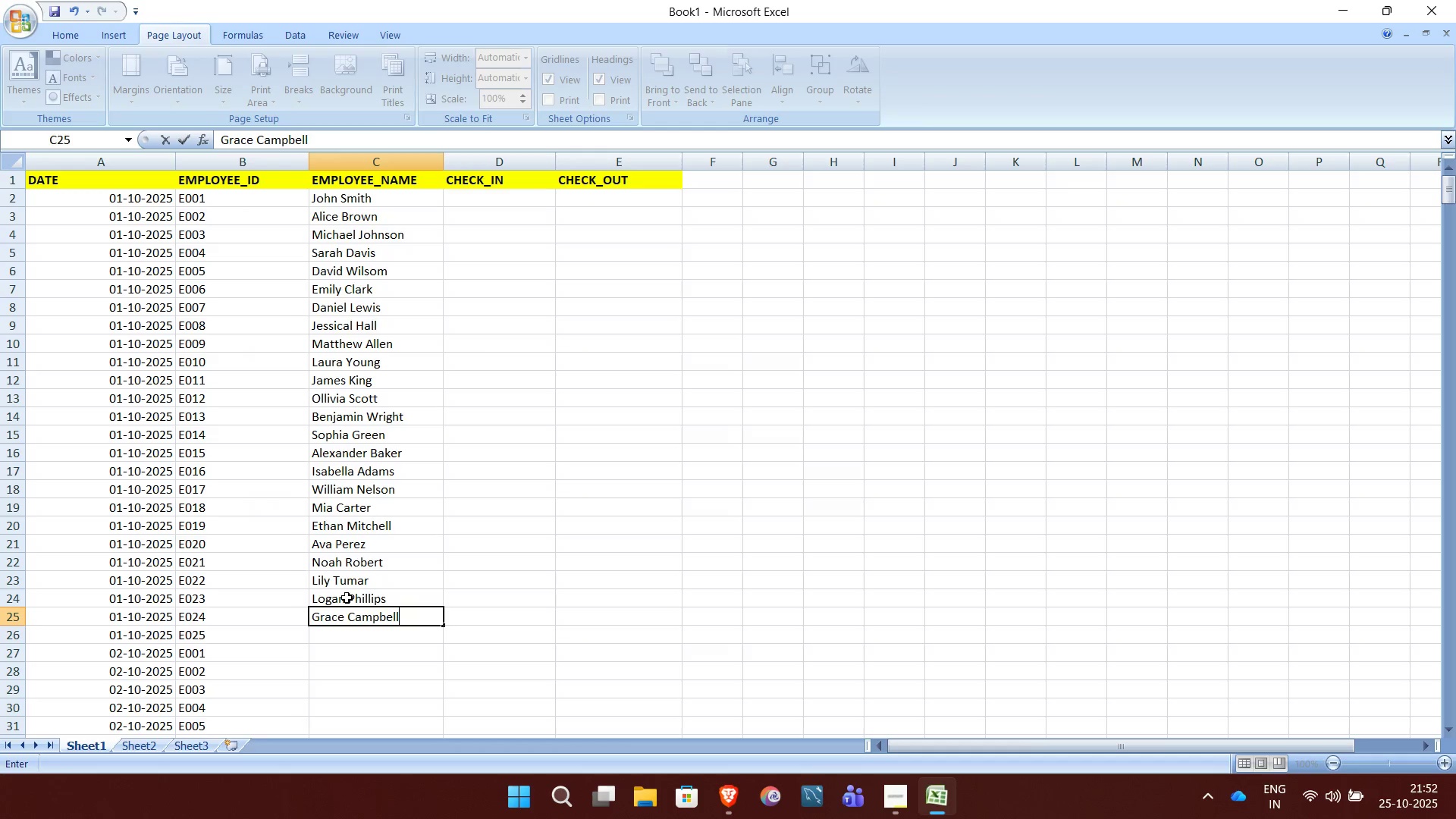 
wait(6.05)
 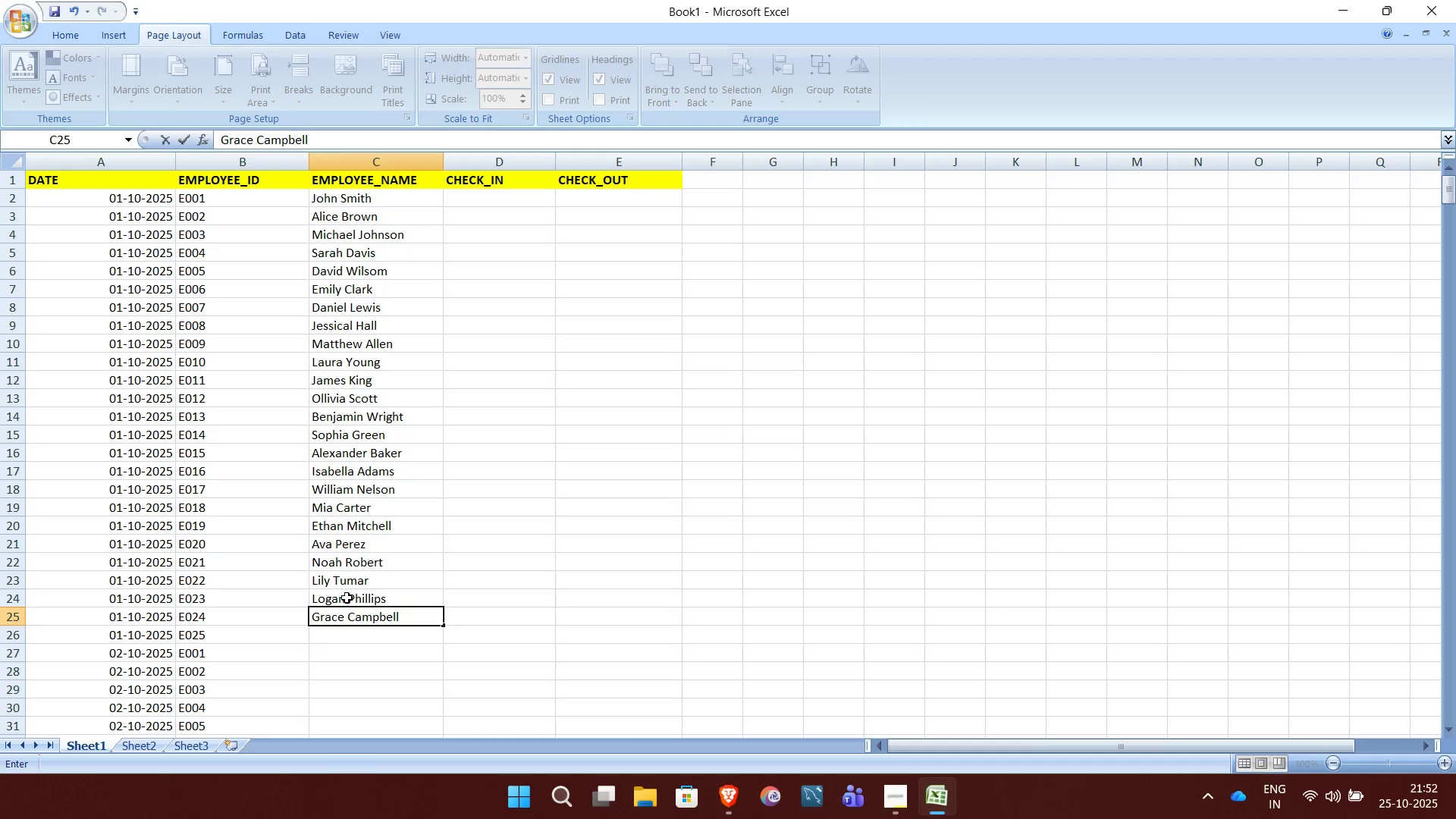 
key(NumpadEnter)
 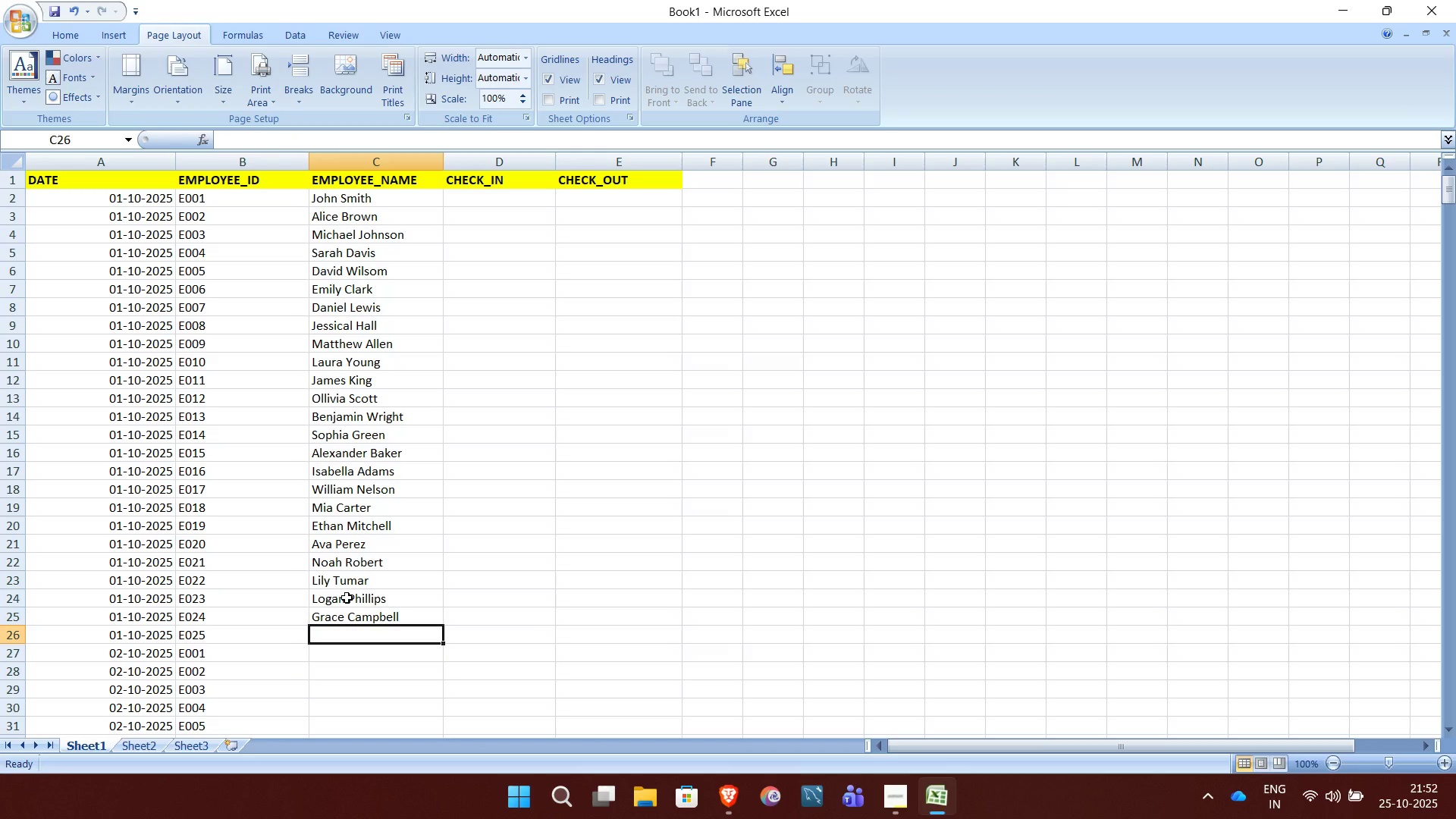 
wait(5.11)
 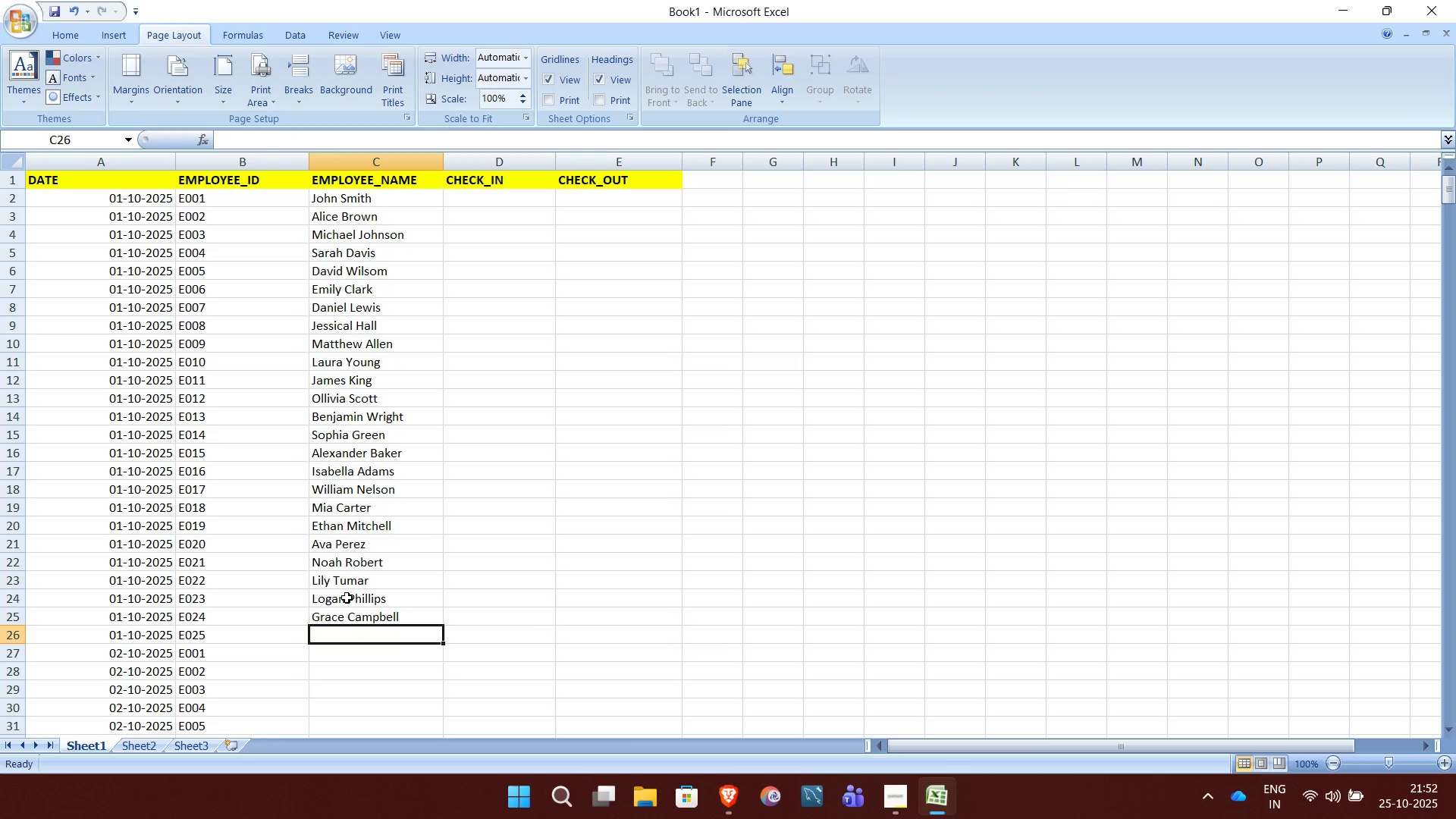 
type(ja)
 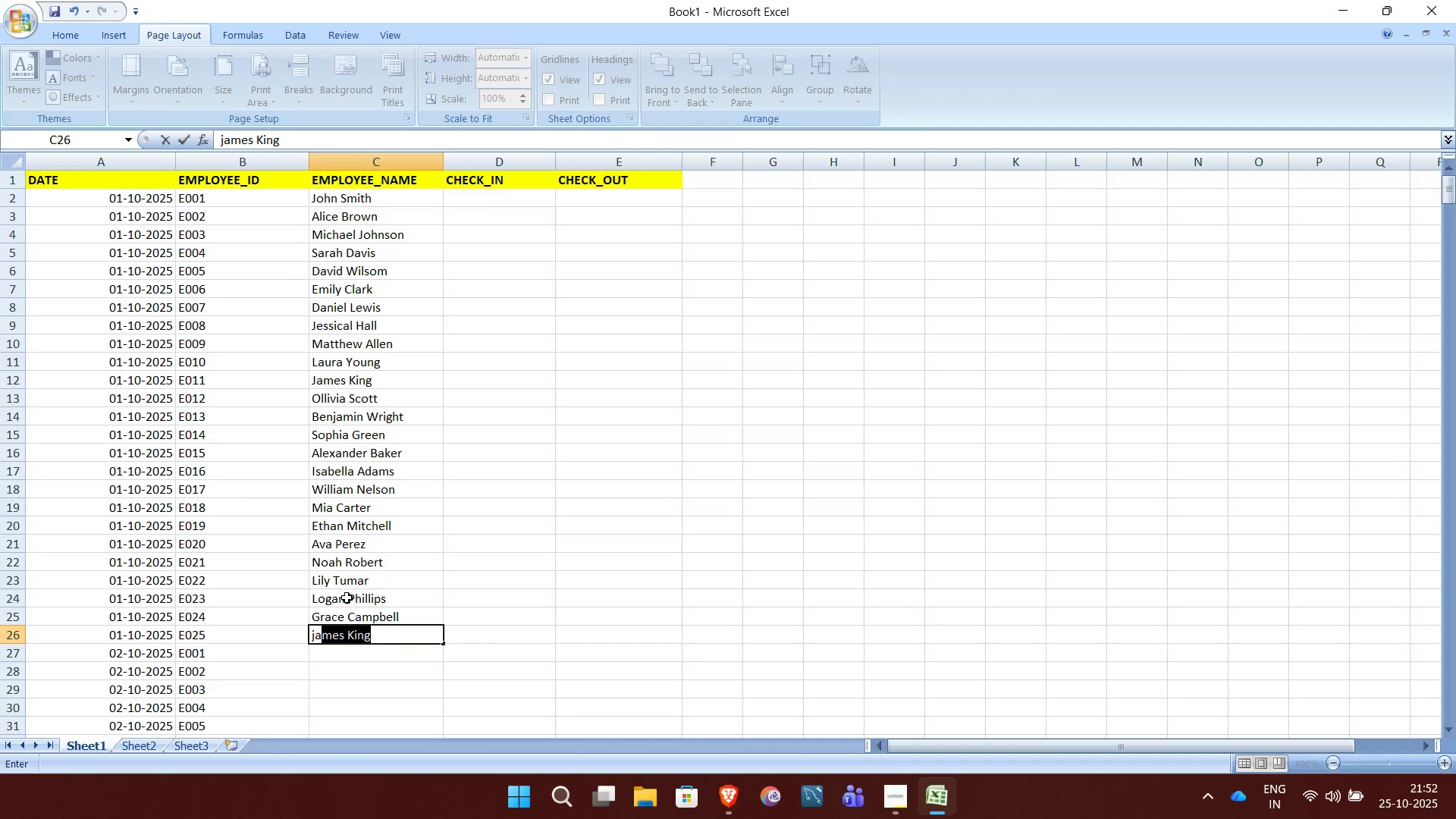 
wait(5.91)
 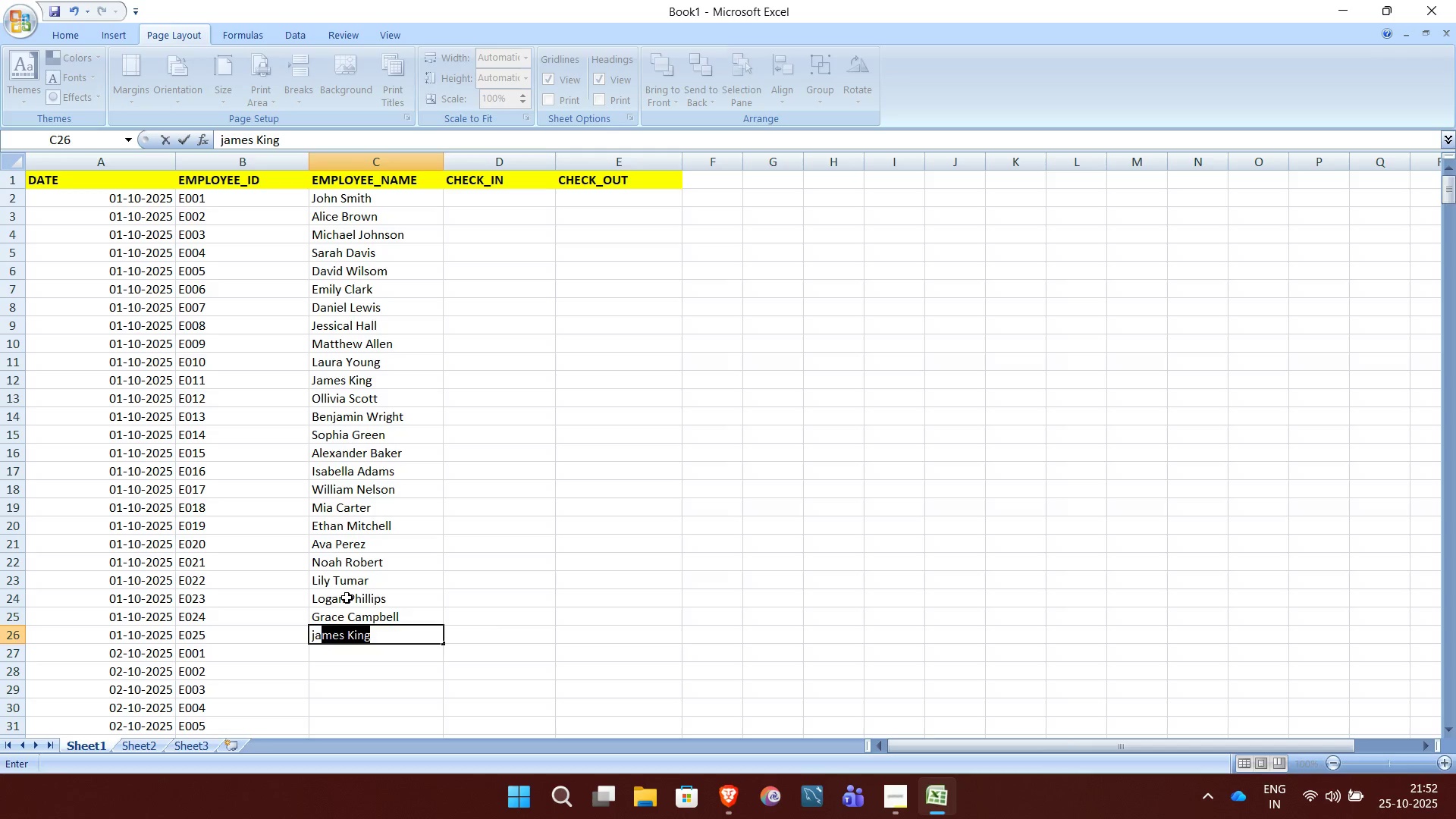 
type(co)
key(Backspace)
key(Backspace)
key(Backspace)
key(Backspace)
type(Ja)
 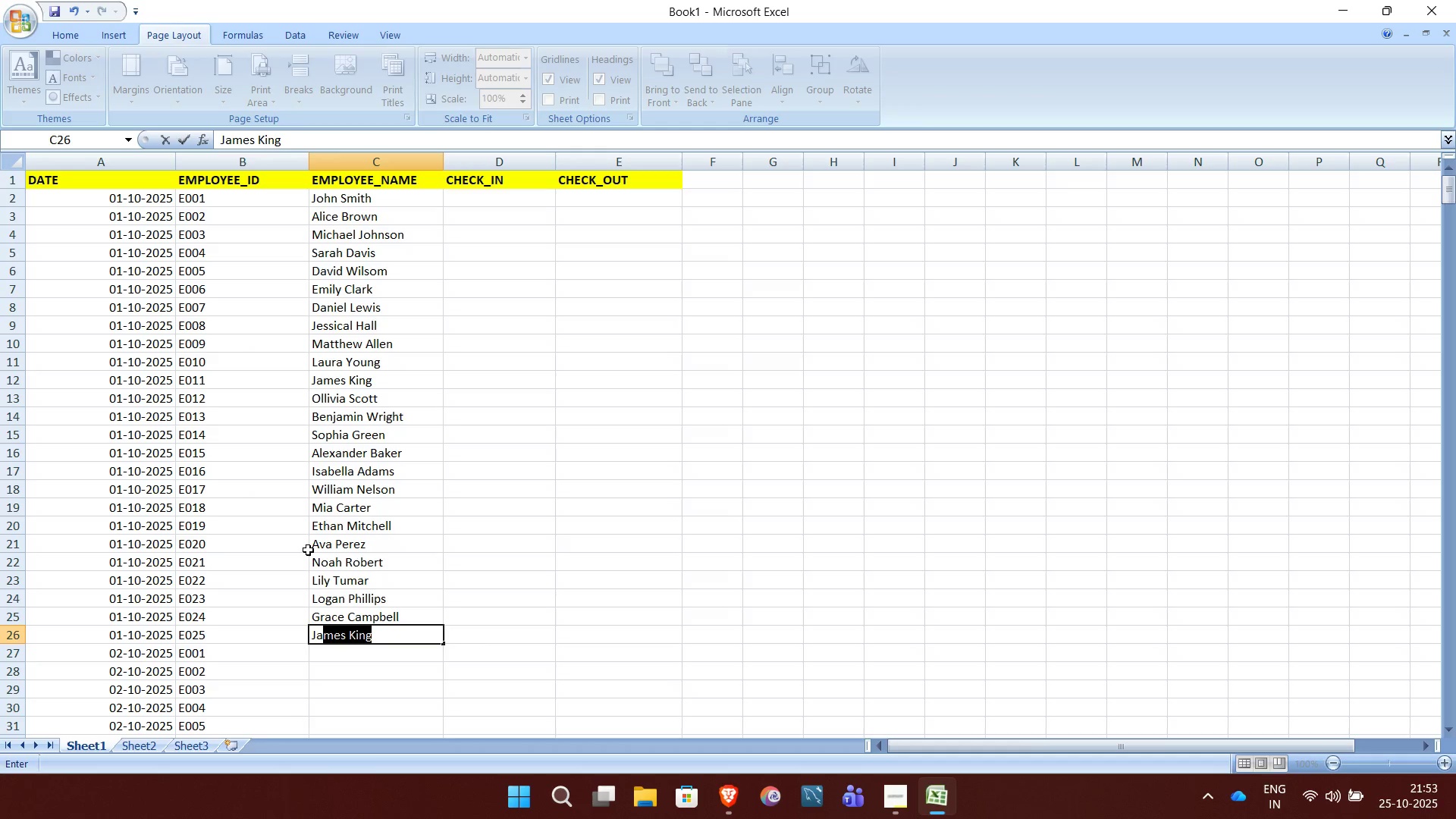 
wait(6.47)
 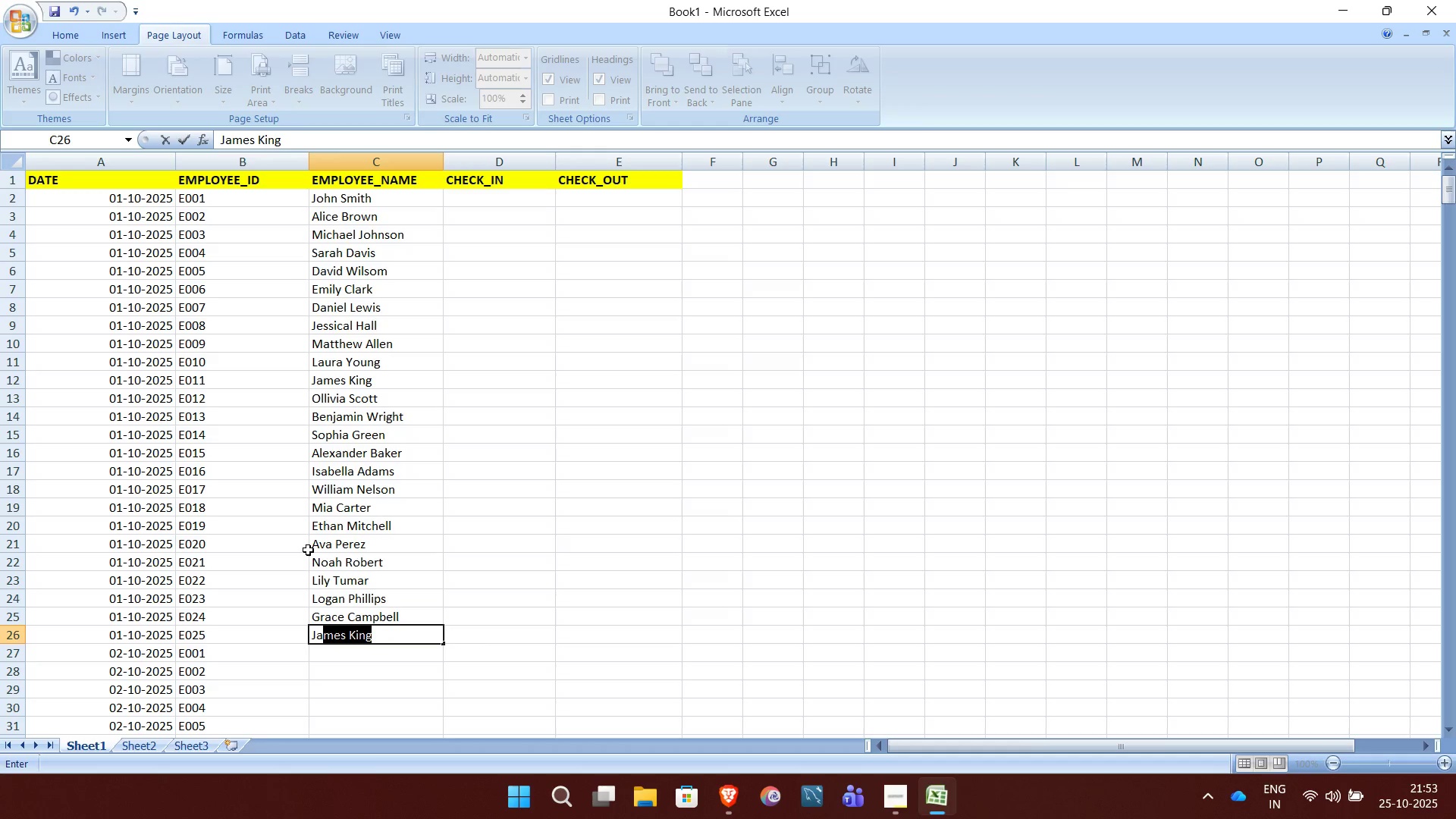 
type(cob )
 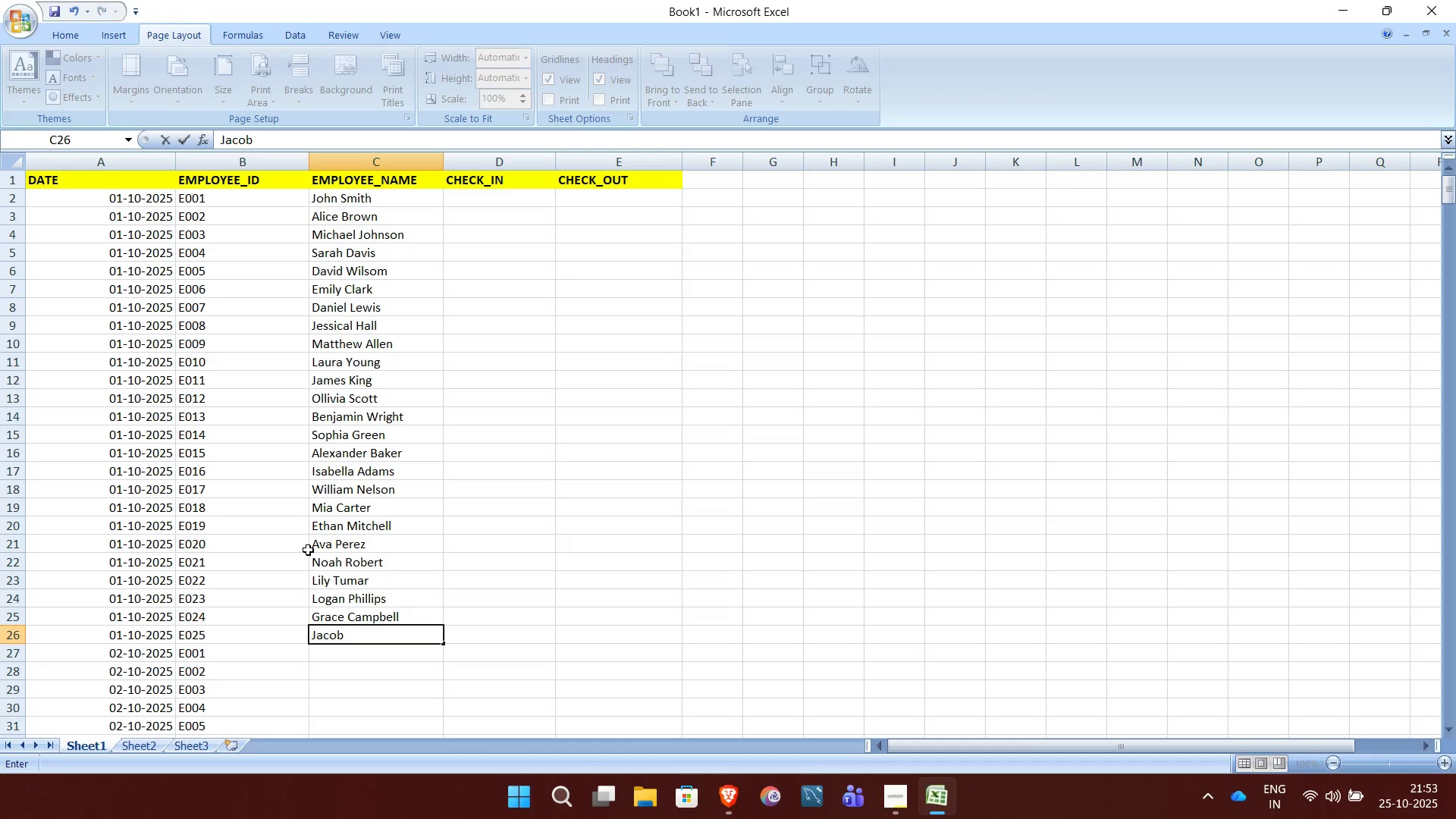 
type(par)
 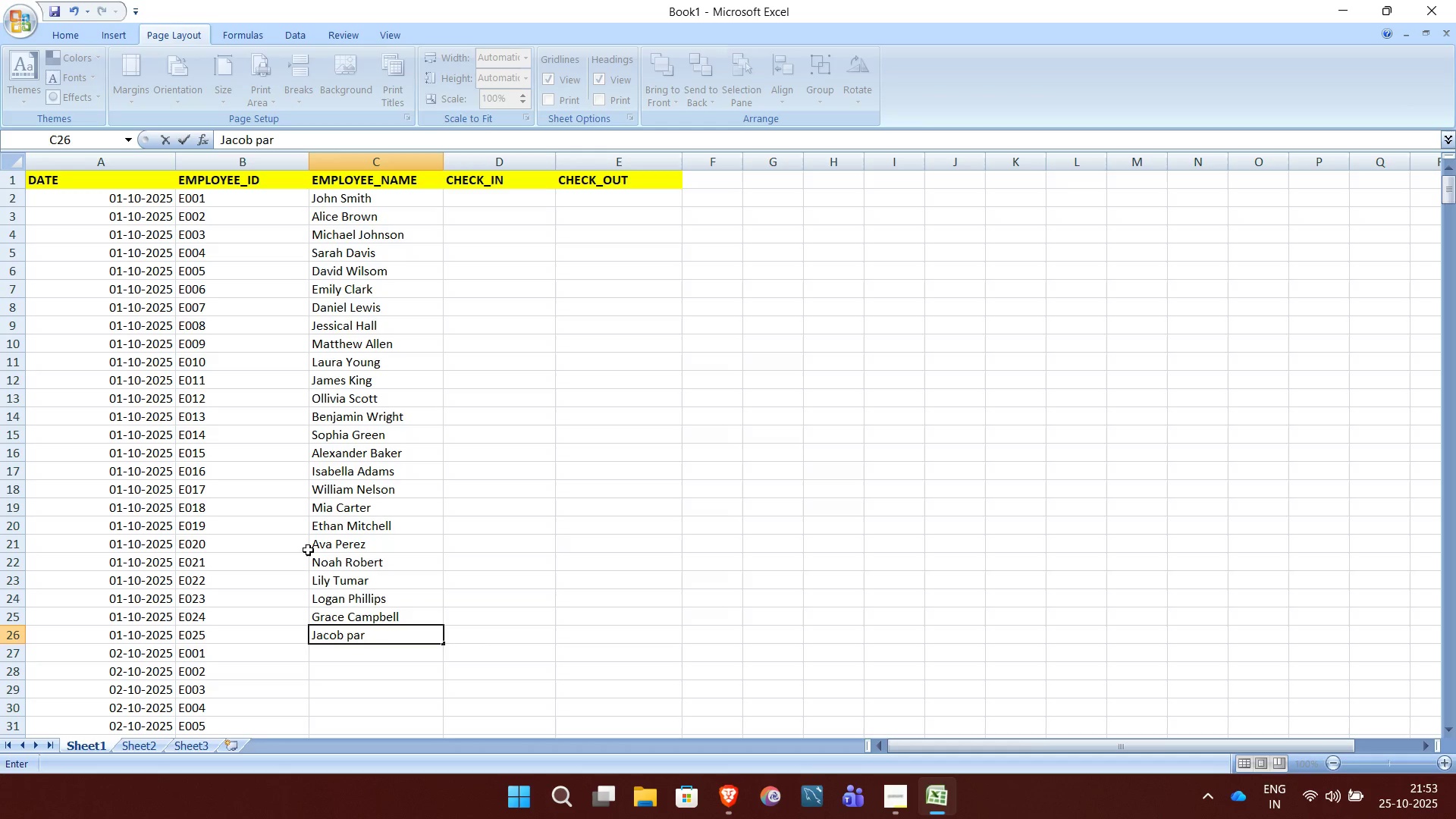 
type(ker)
key(NumpadEnter)
 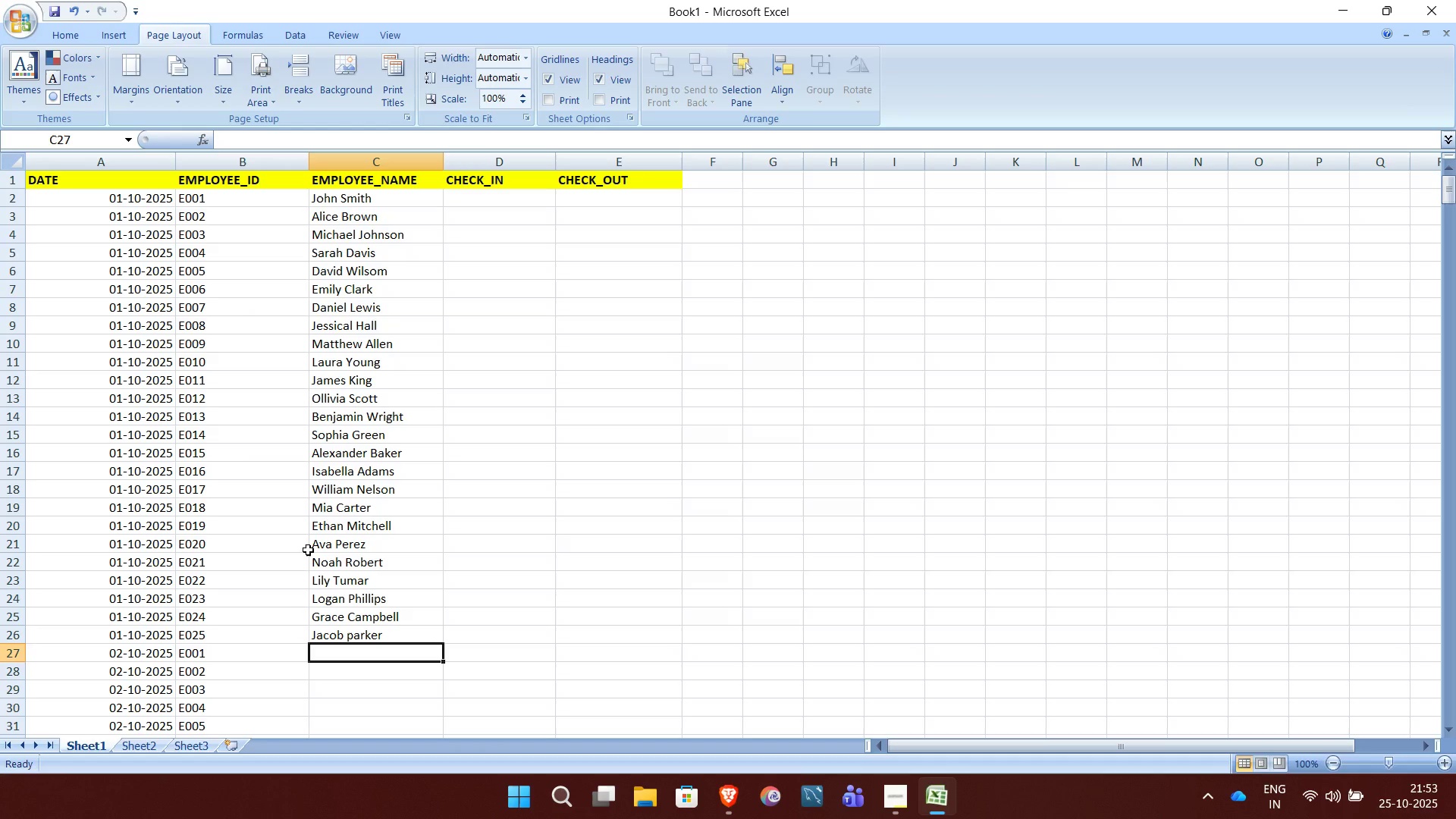 
wait(8.29)
 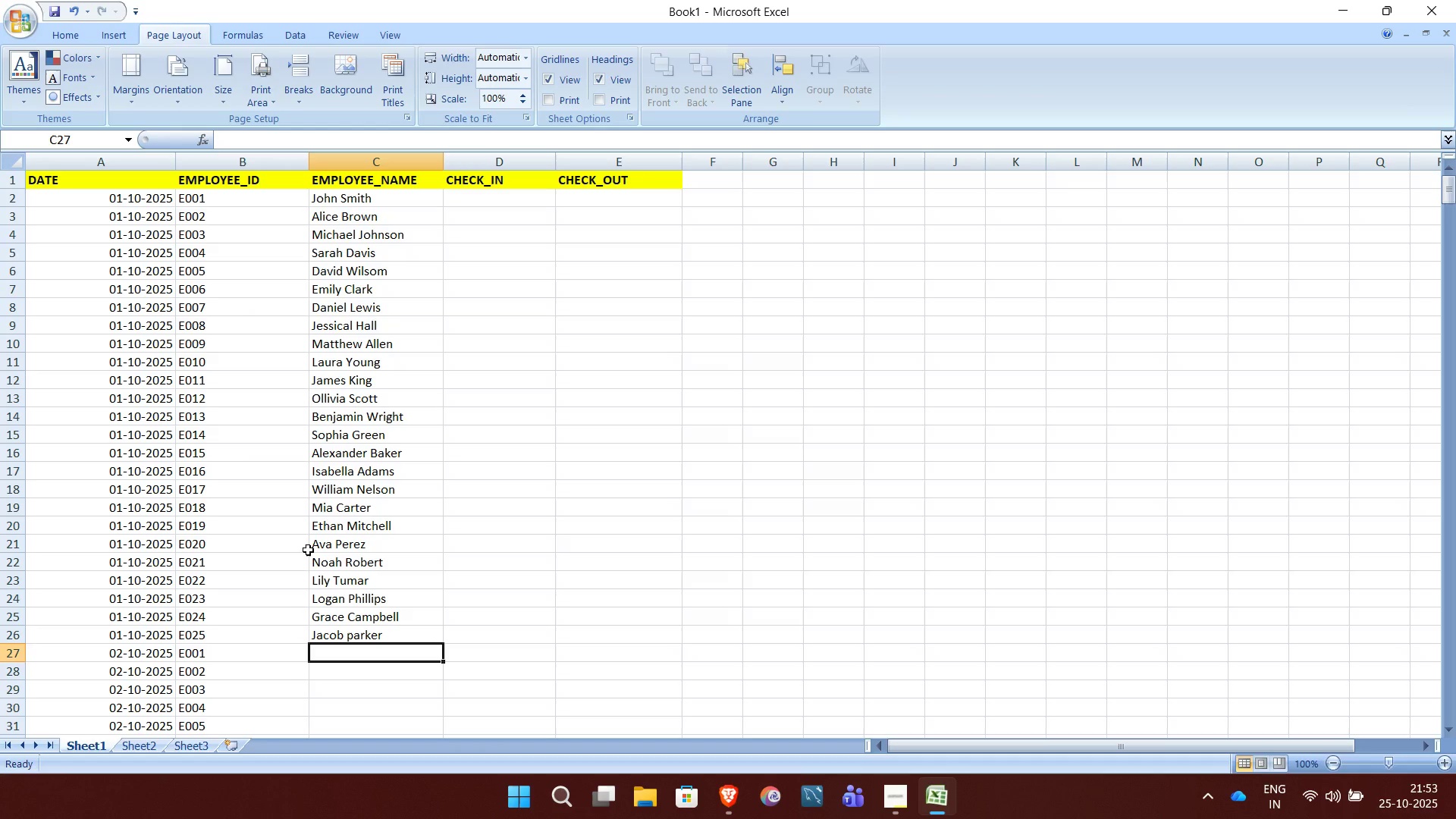 
left_click([333, 199])
 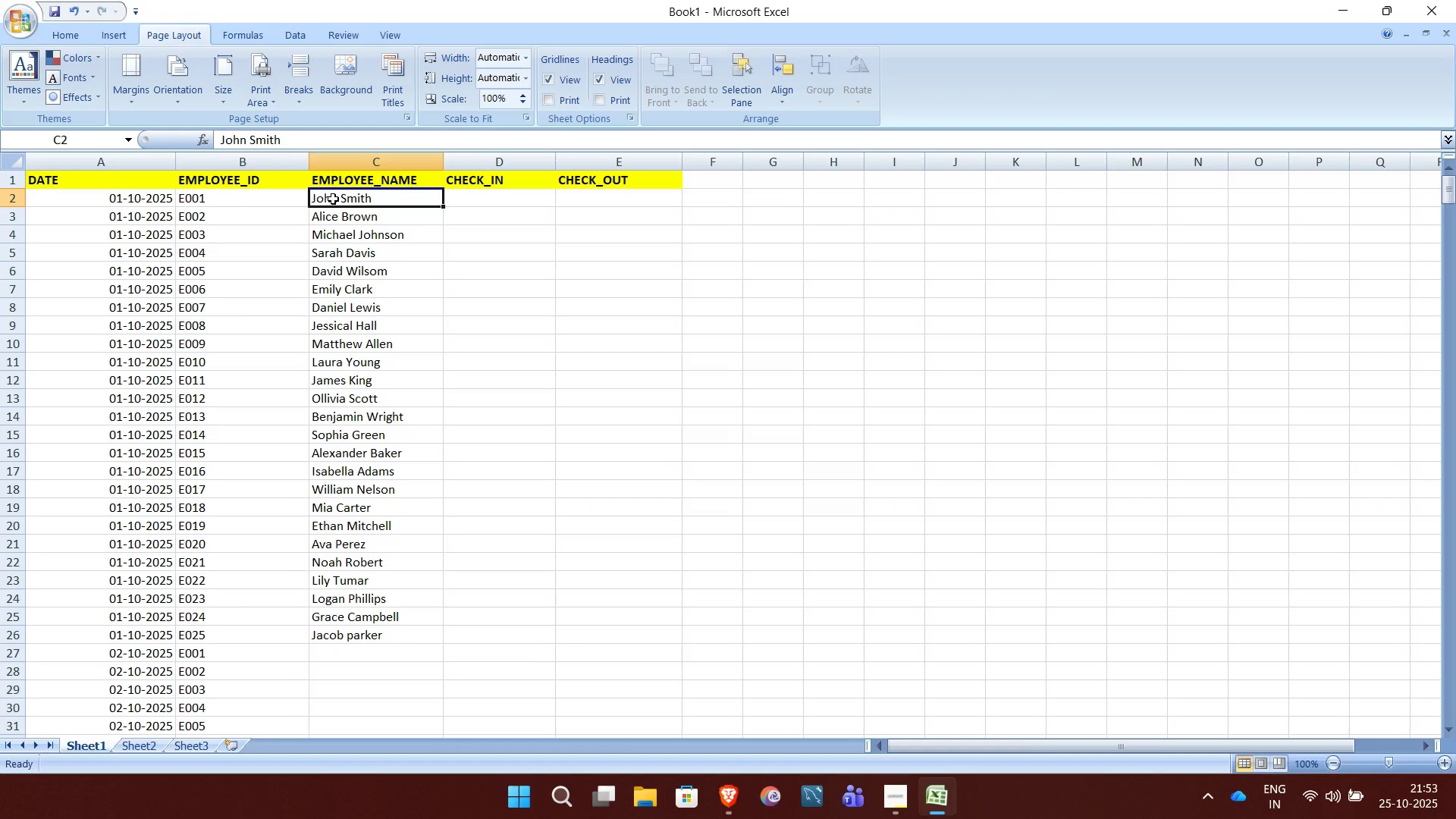 
wait(5.11)
 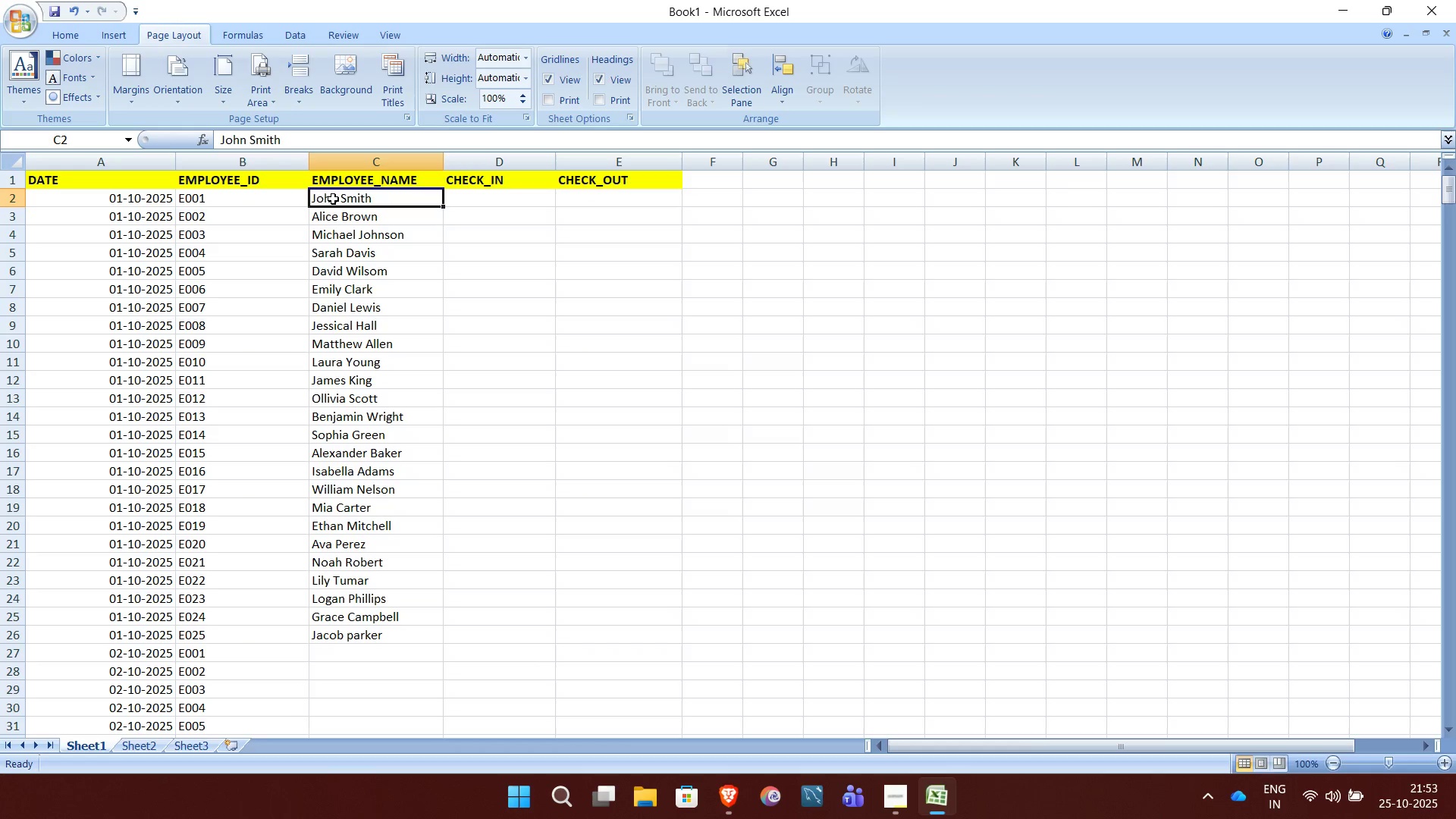 
key(Control+Shift+ArrowDown)
 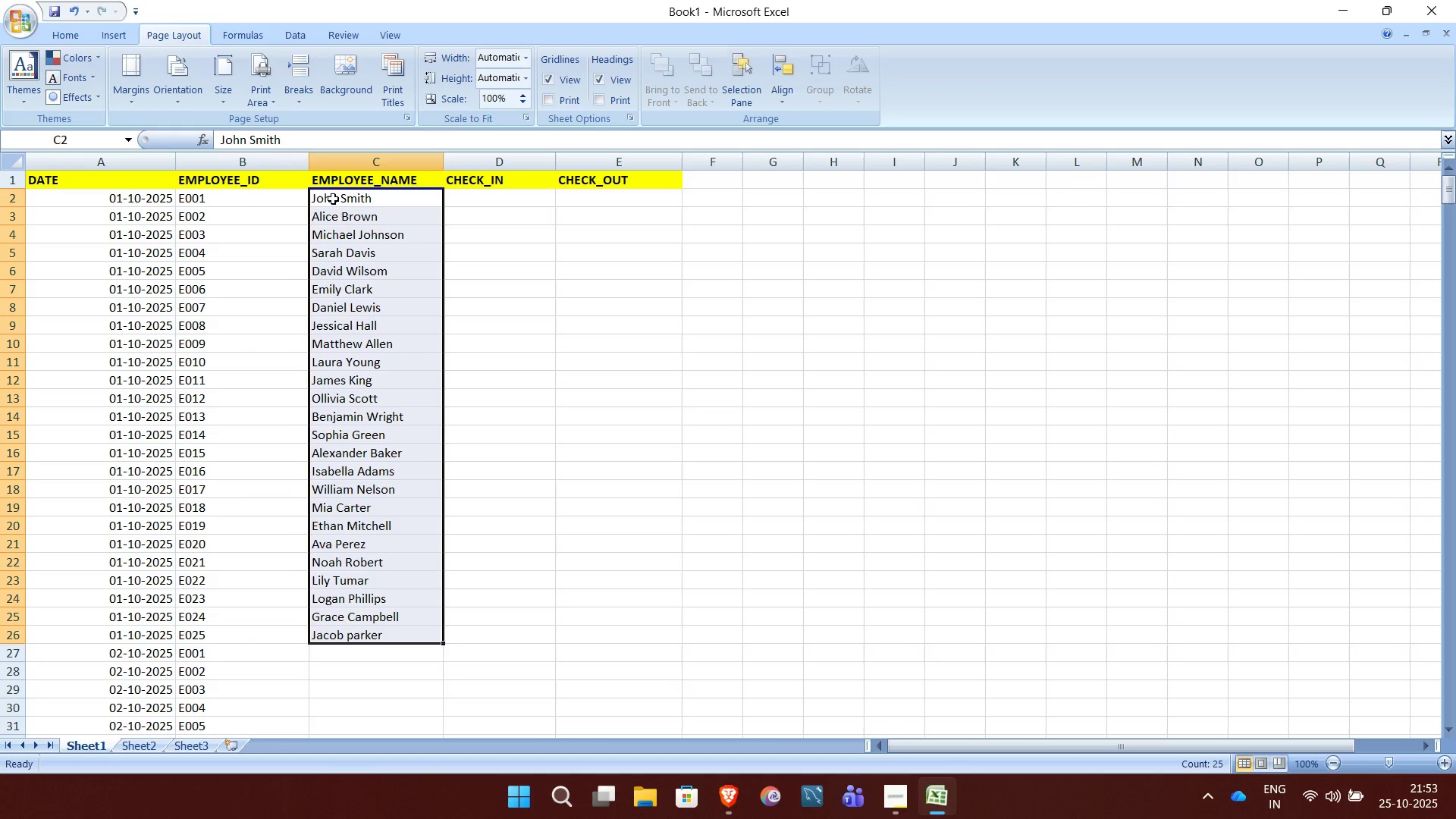 
key(Control+C)
 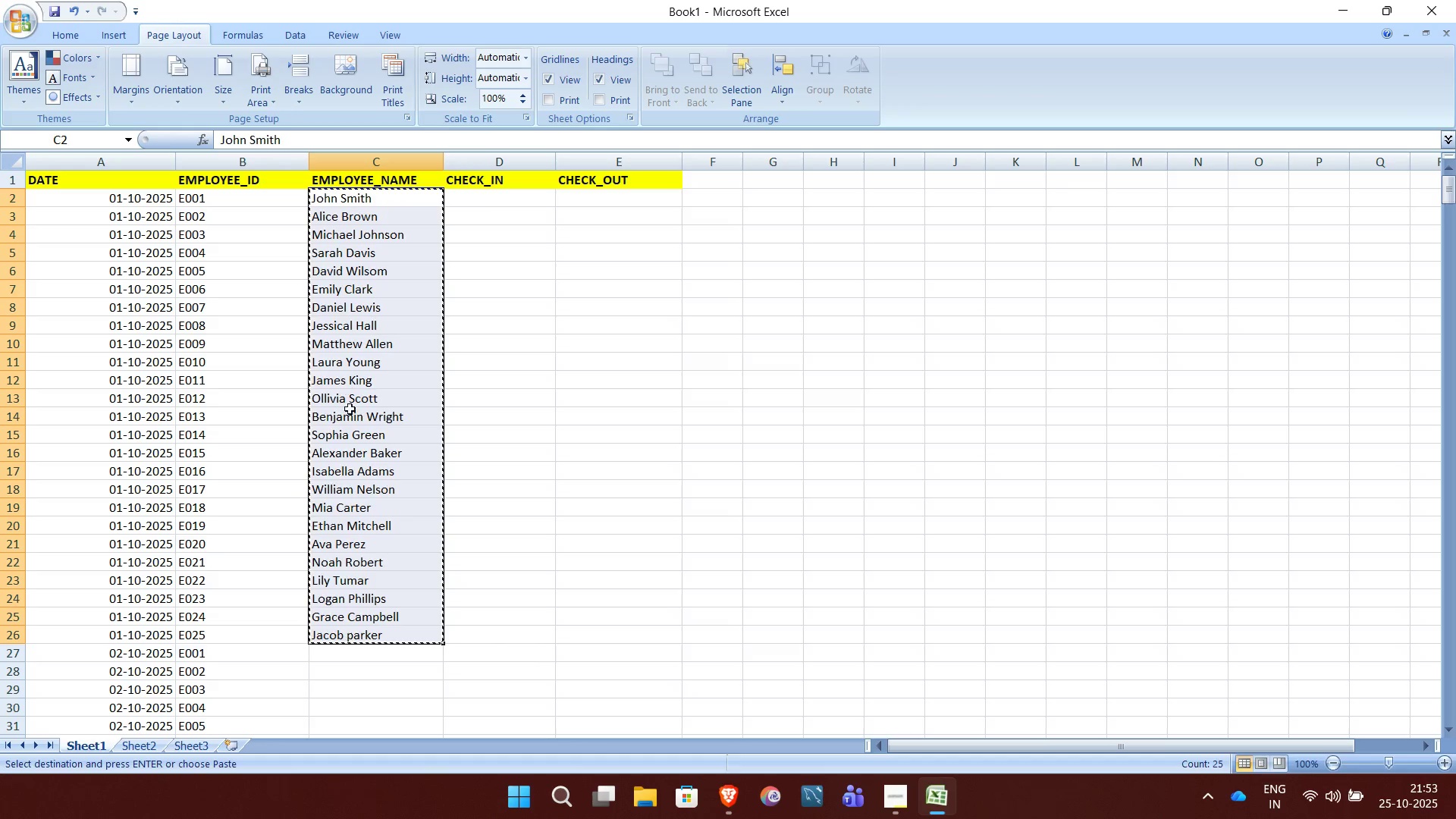 
scroll: coordinate [373, 460], scroll_direction: down, amount: 7.0
 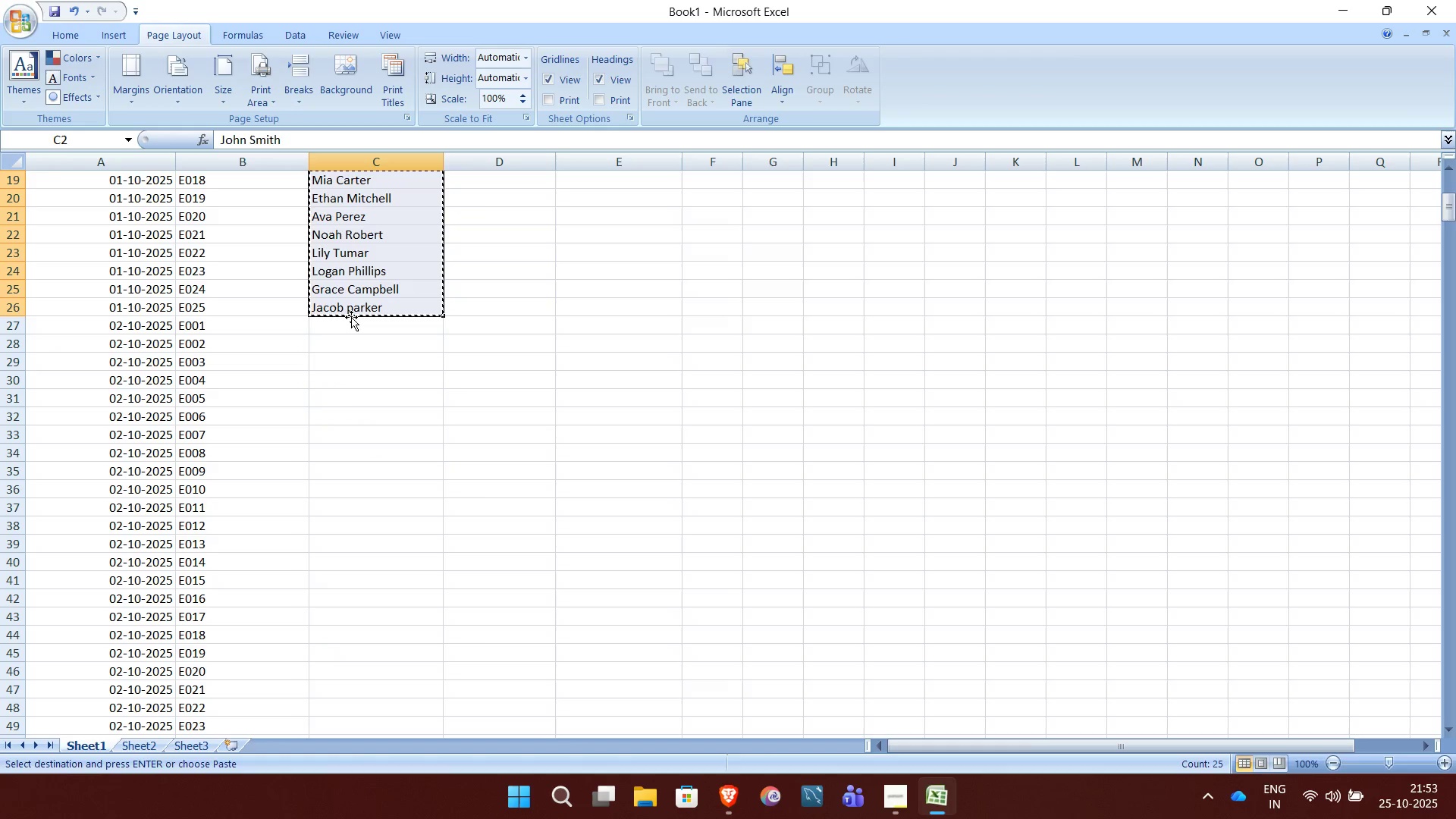 
left_click([351, 317])
 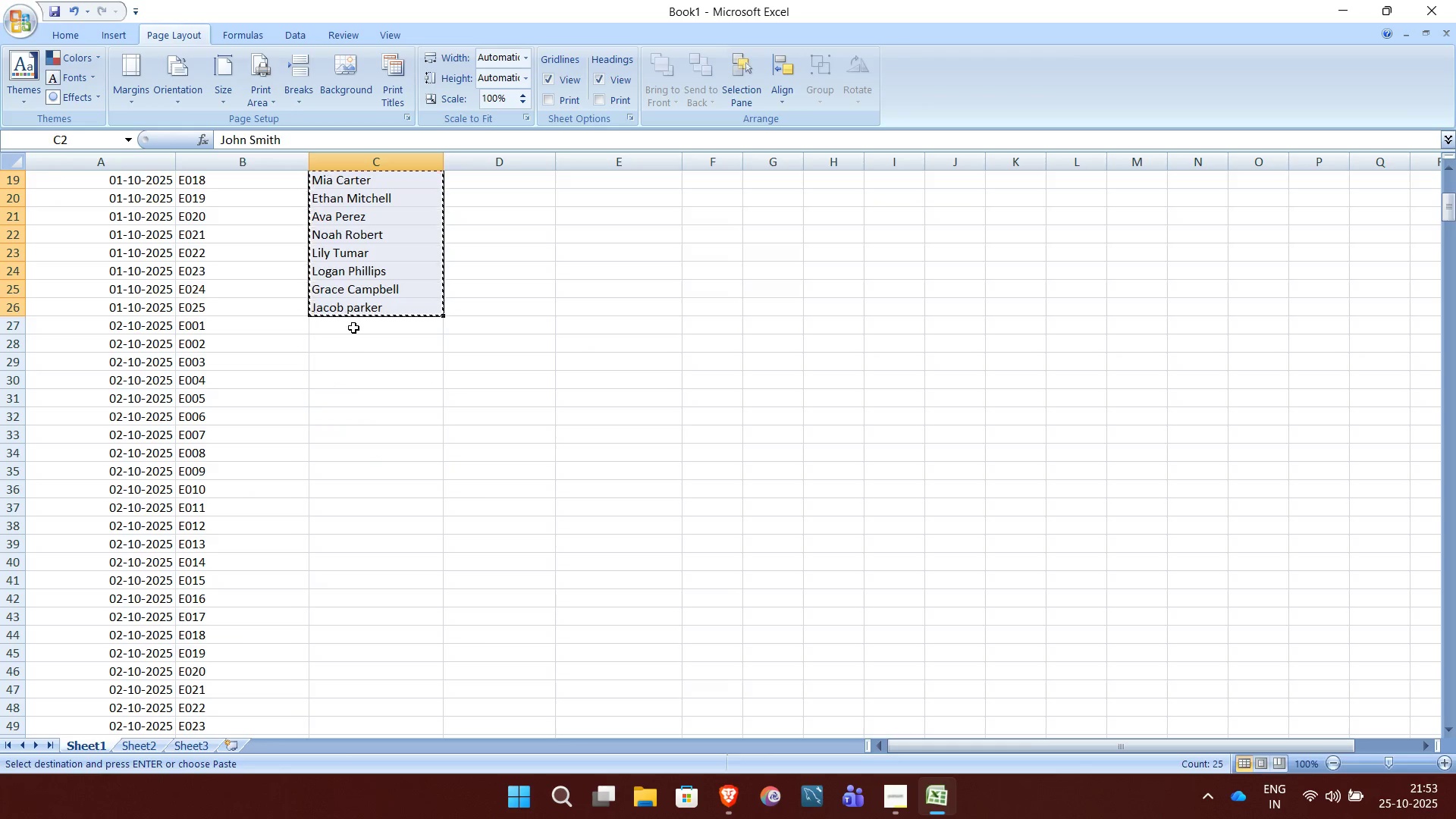 
left_click([353, 328])
 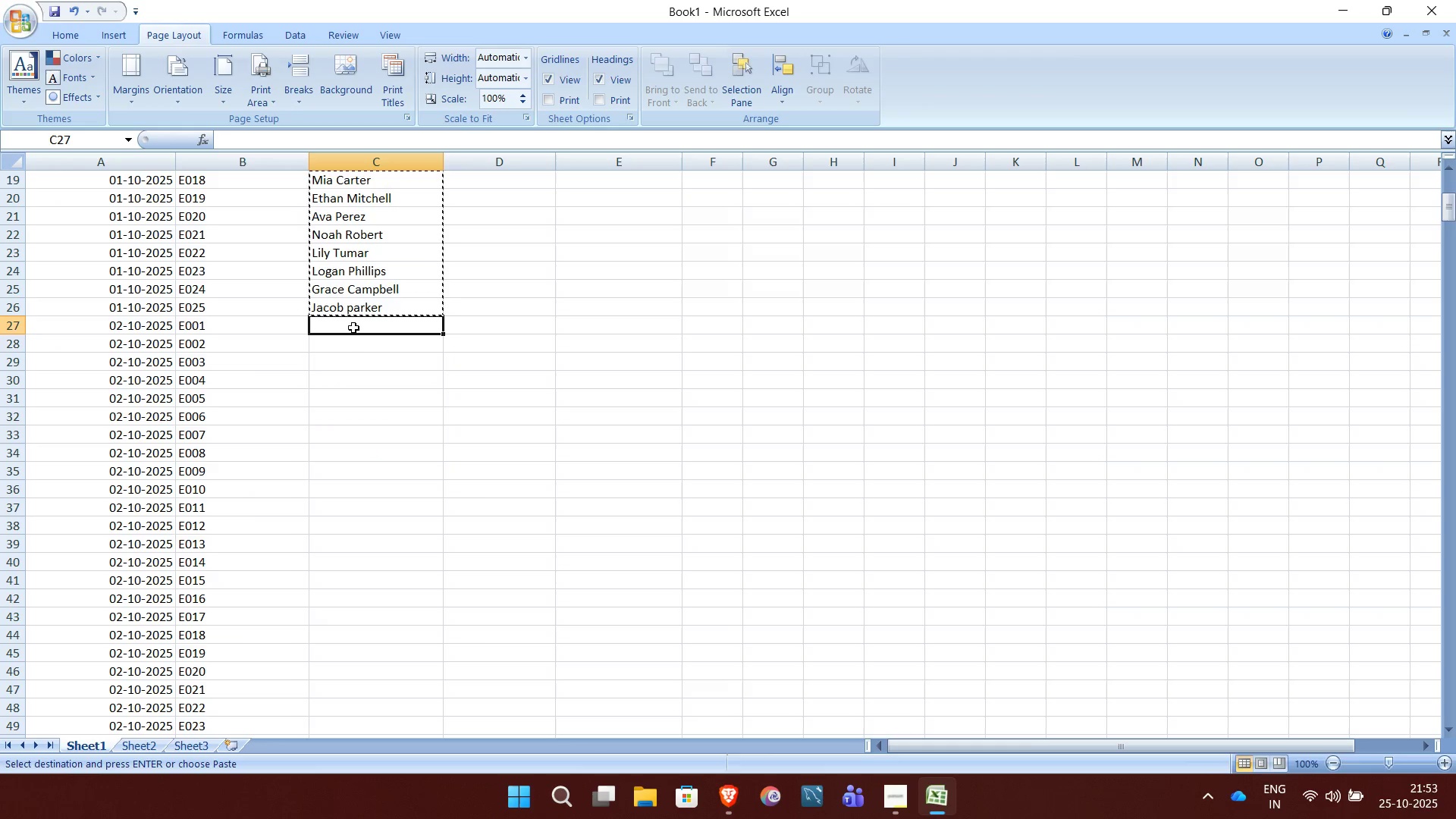 
key(Control+V)
 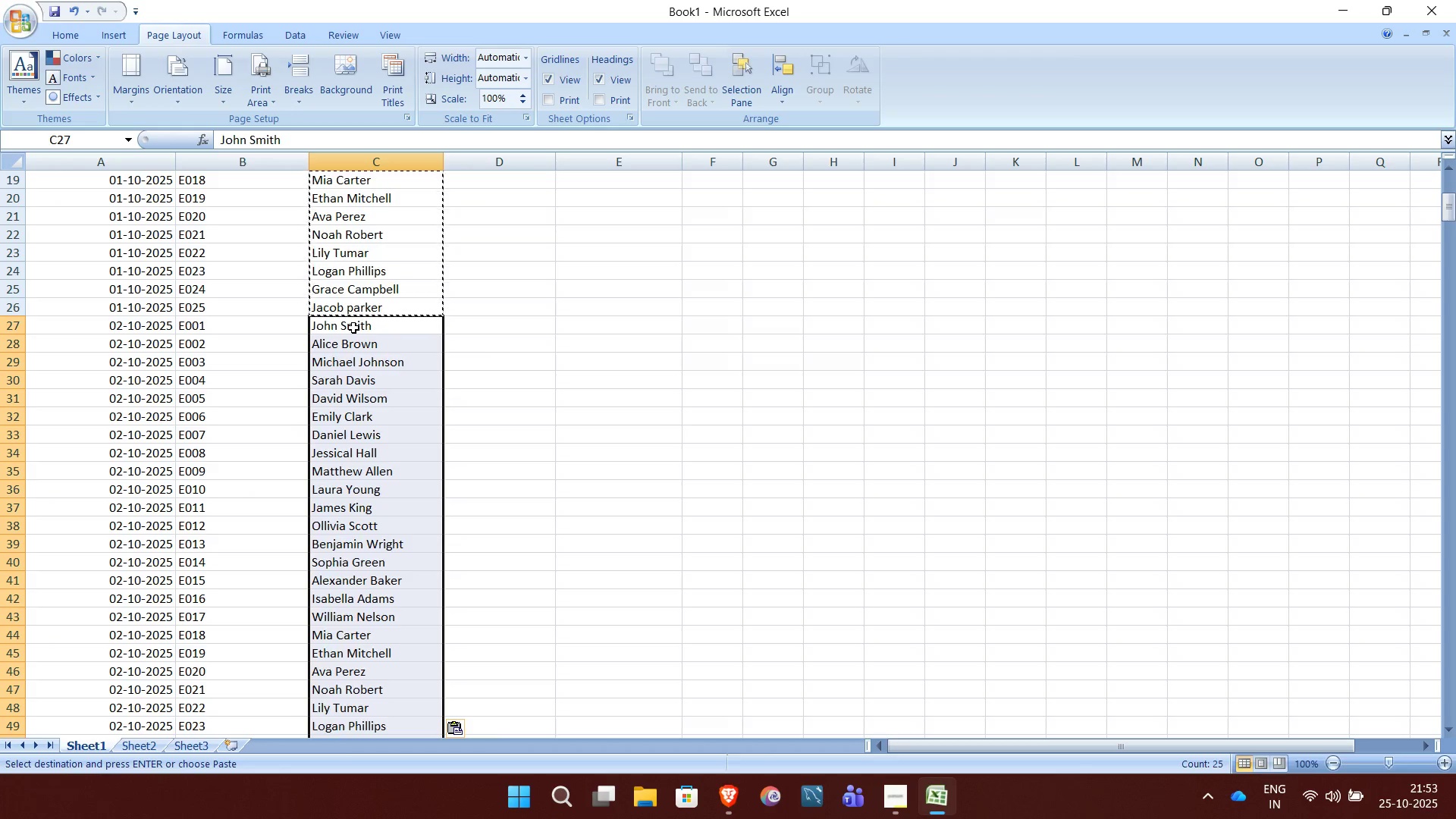 
scroll: coordinate [353, 328], scroll_direction: down, amount: 7.0
 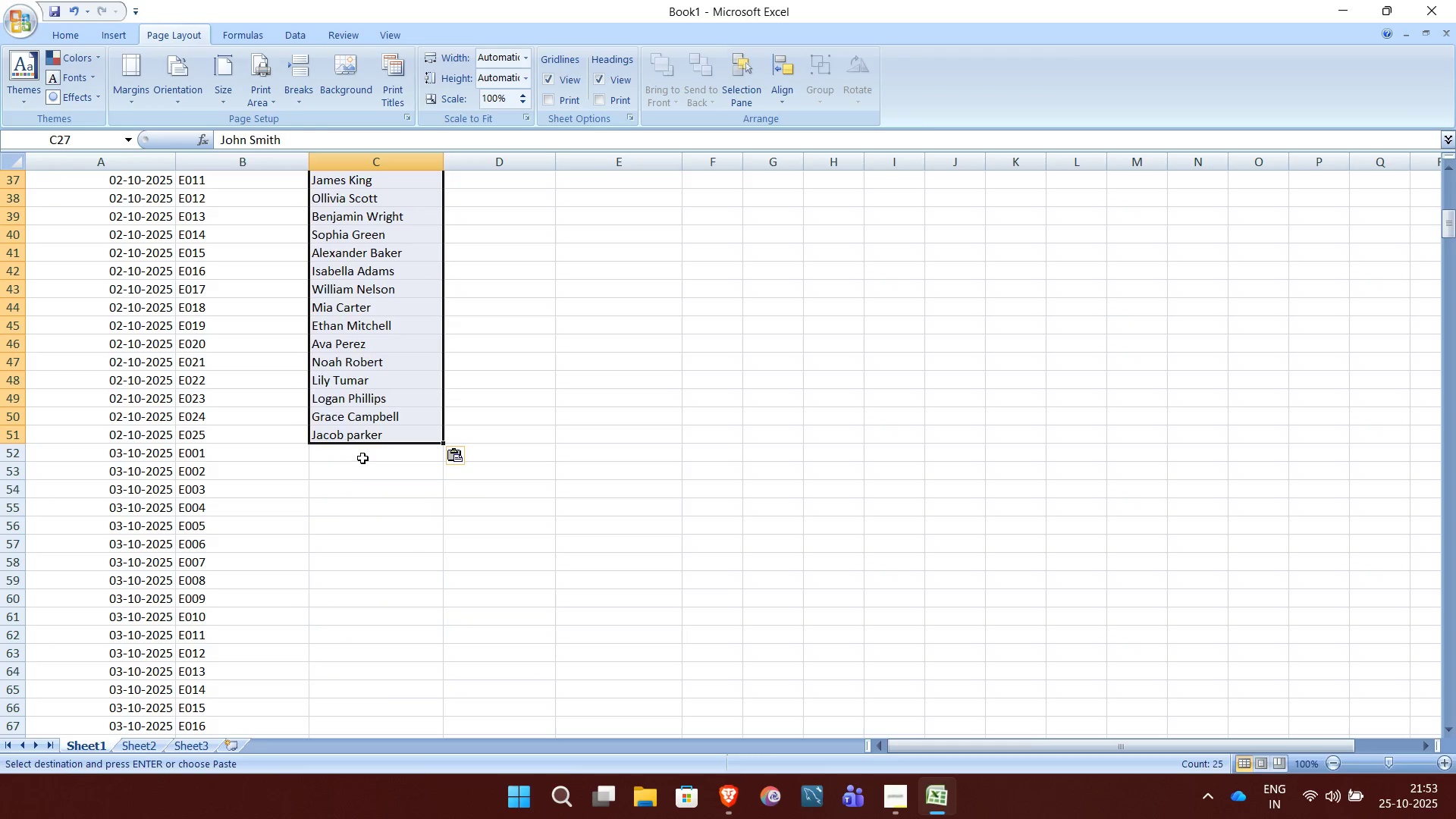 
left_click([362, 458])
 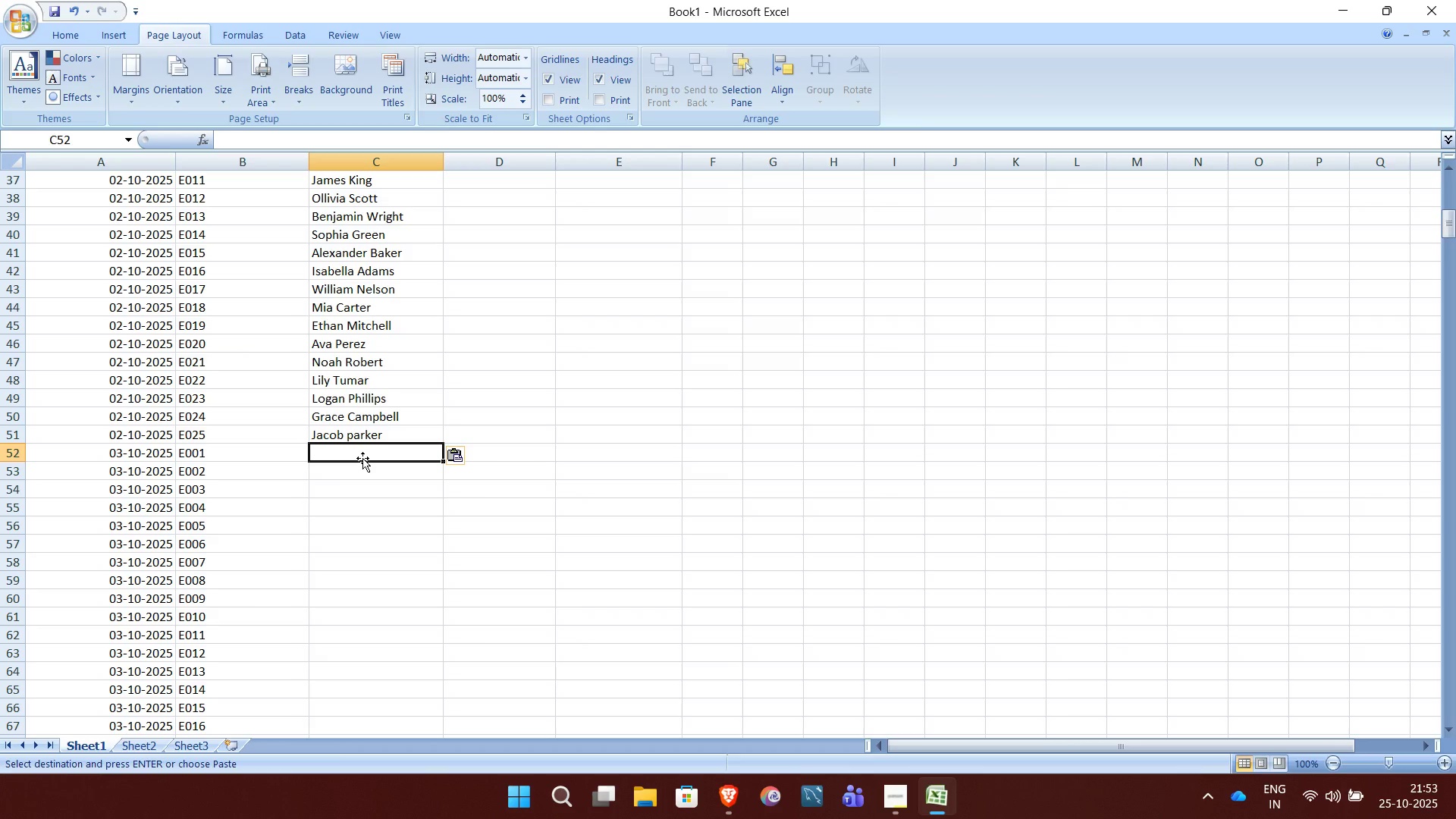 
key(Control+V)
 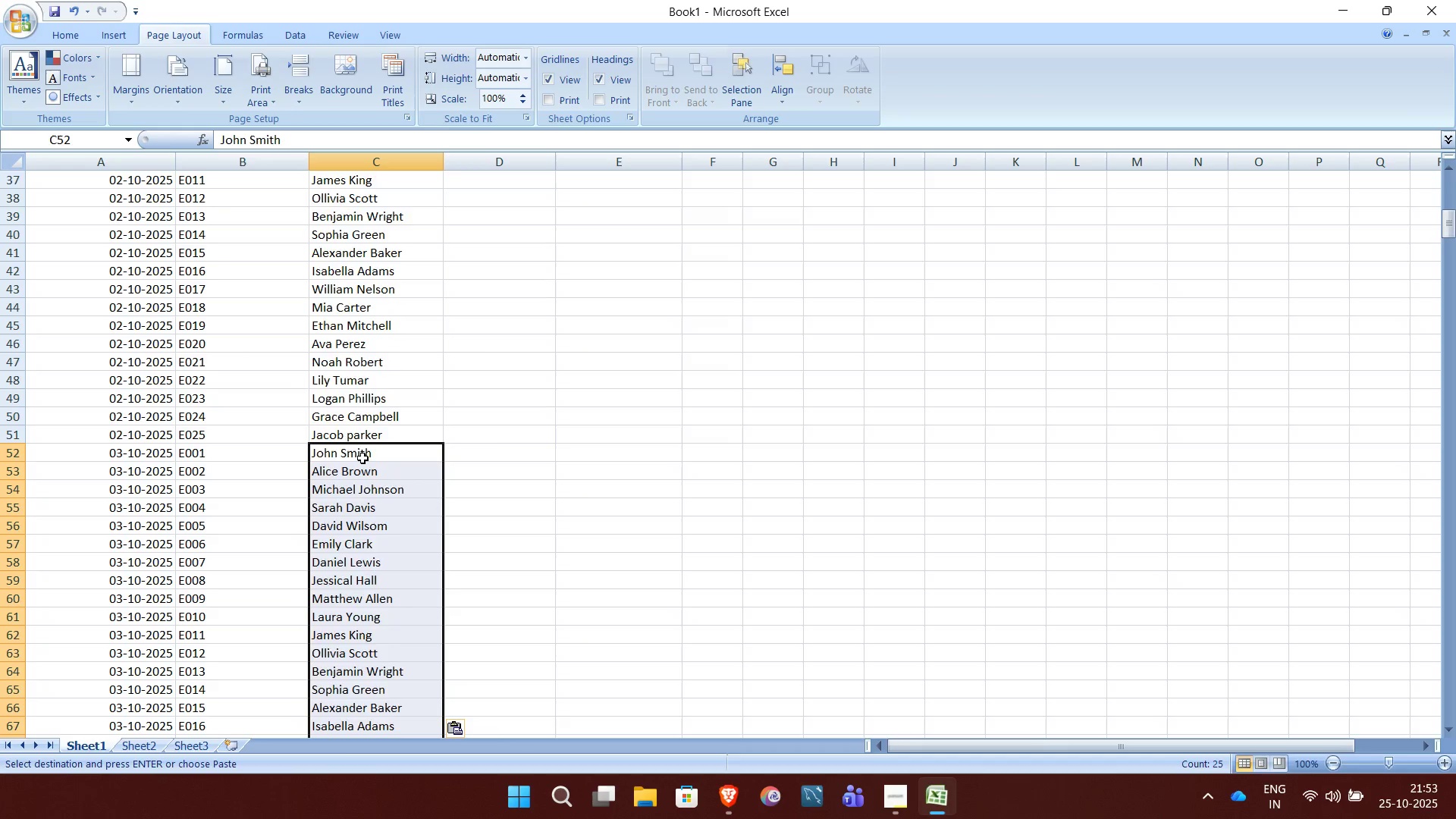 
scroll: coordinate [362, 458], scroll_direction: down, amount: 5.0
 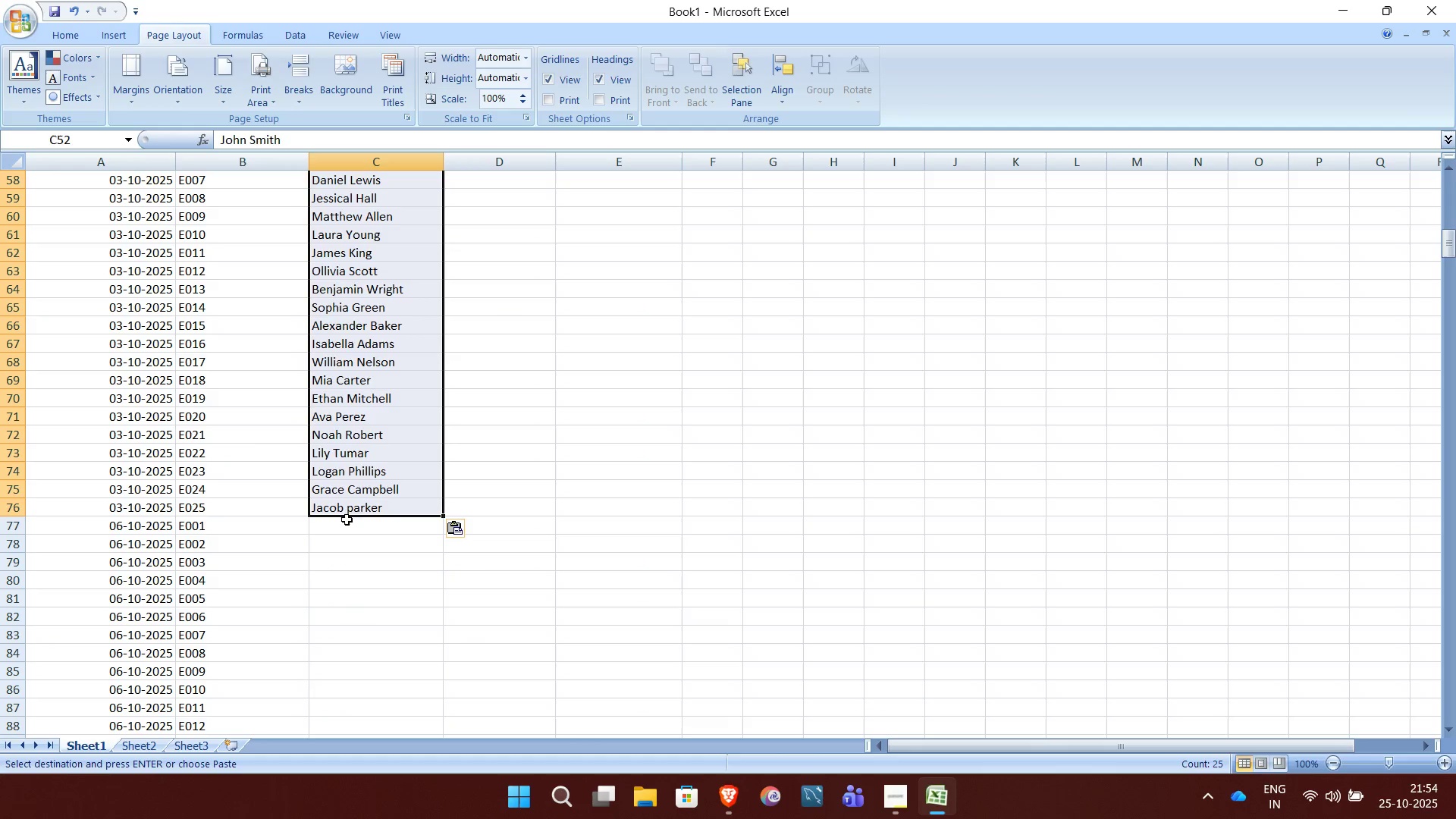 
left_click([347, 526])
 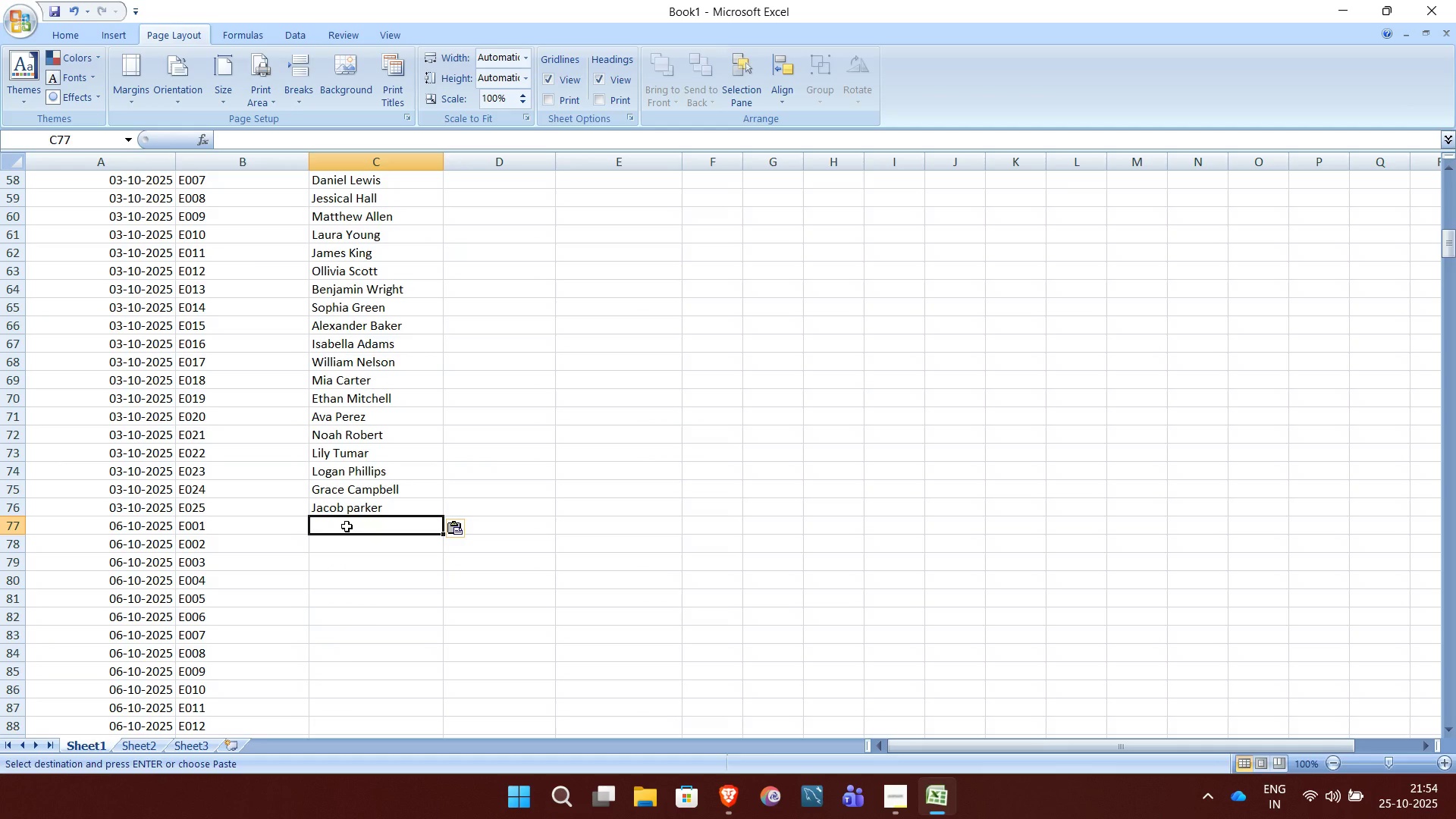 
key(Control+V)
 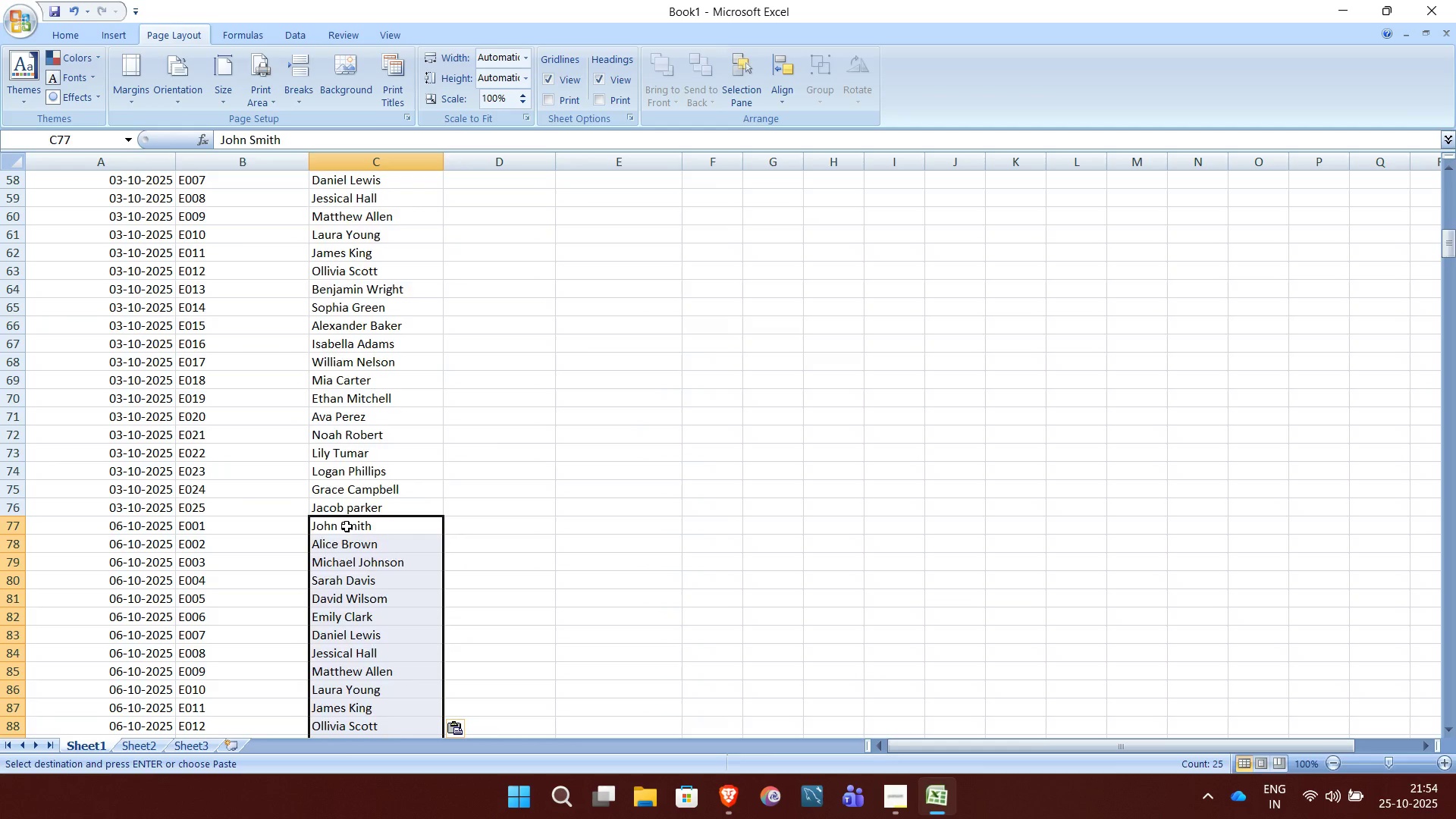 
scroll: coordinate [347, 526], scroll_direction: down, amount: 9.0
 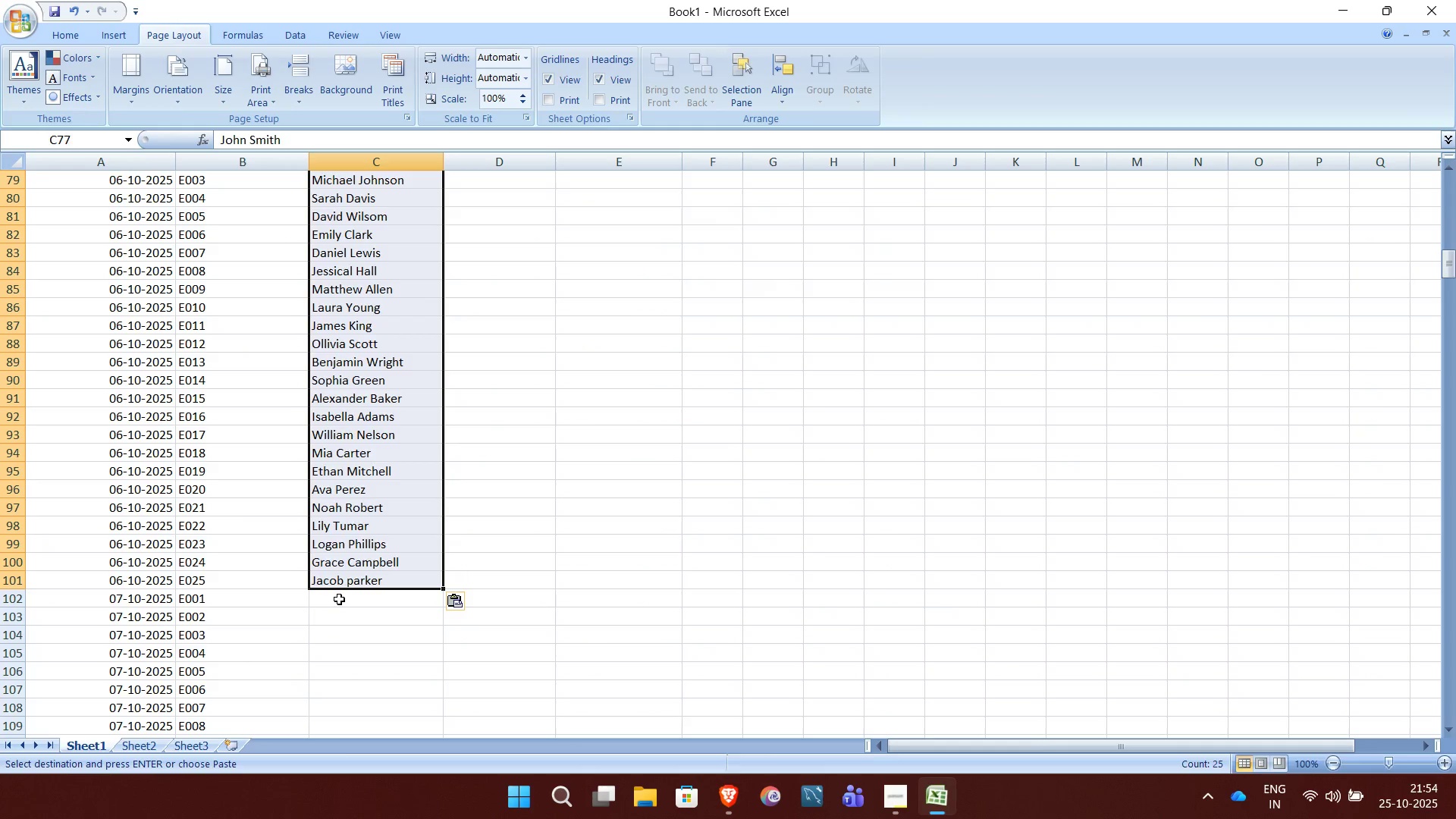 
left_click([339, 599])
 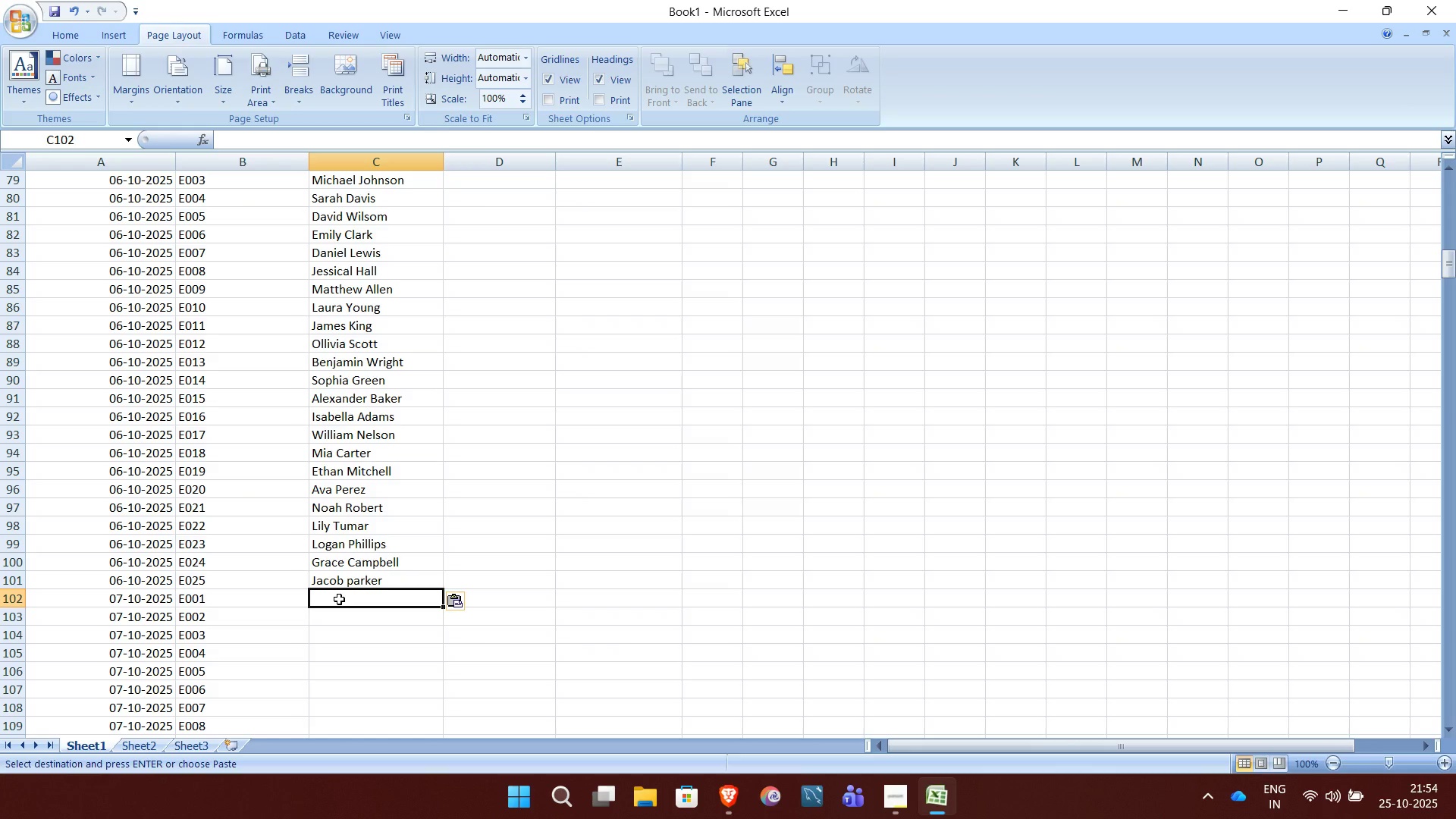 
key(Control+V)
 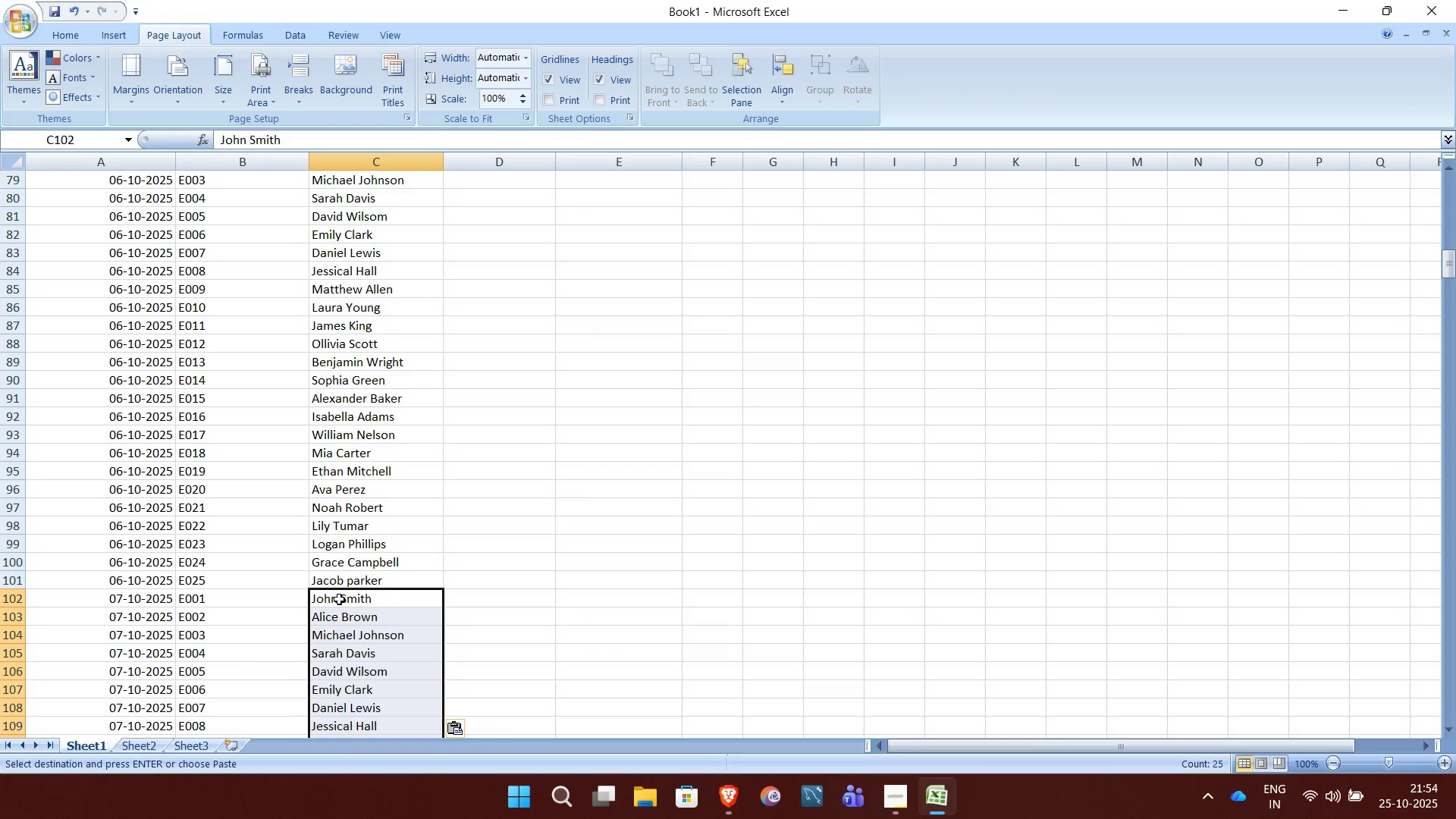 
scroll: coordinate [339, 599], scroll_direction: down, amount: 11.0
 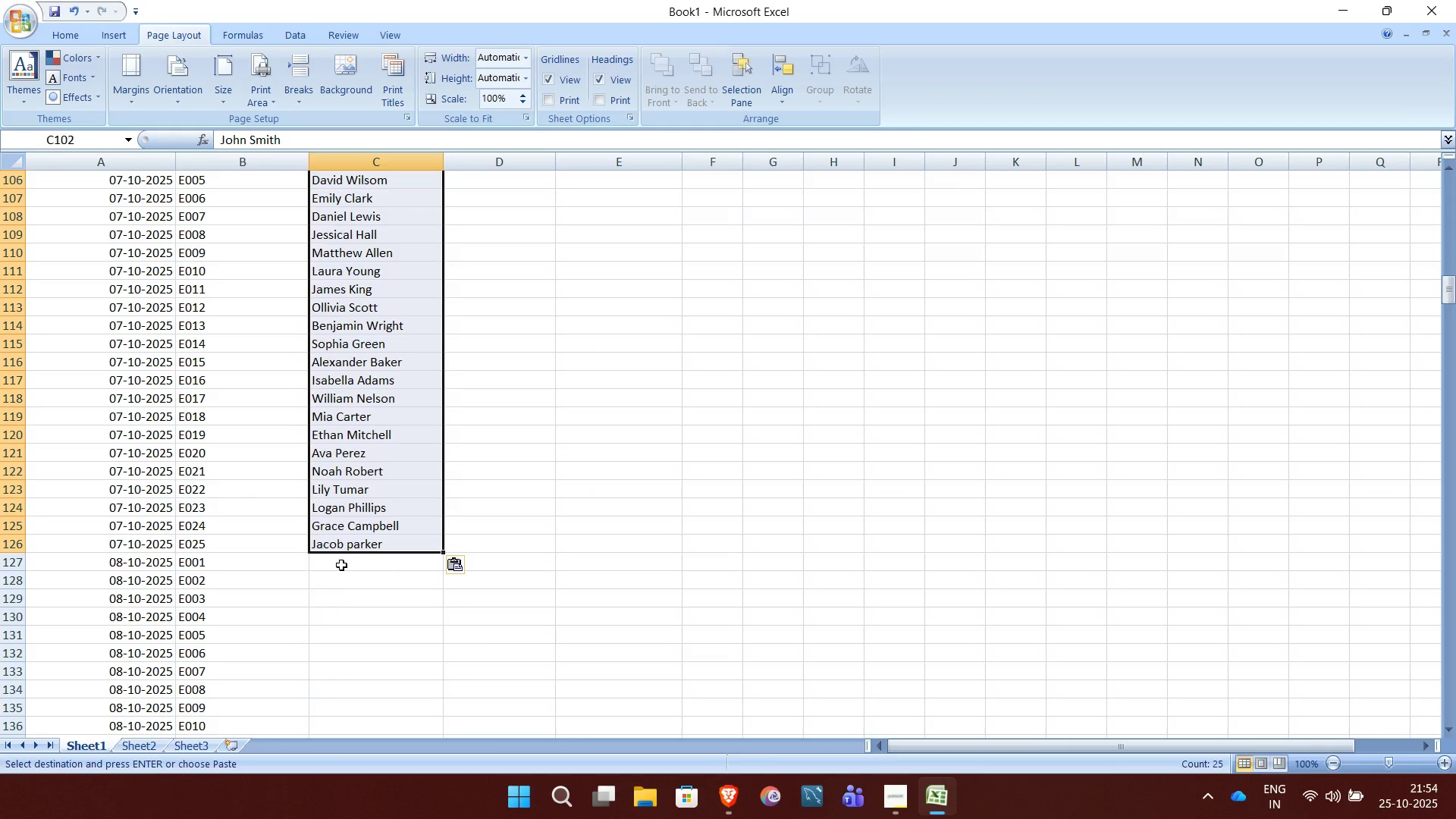 
left_click([341, 565])
 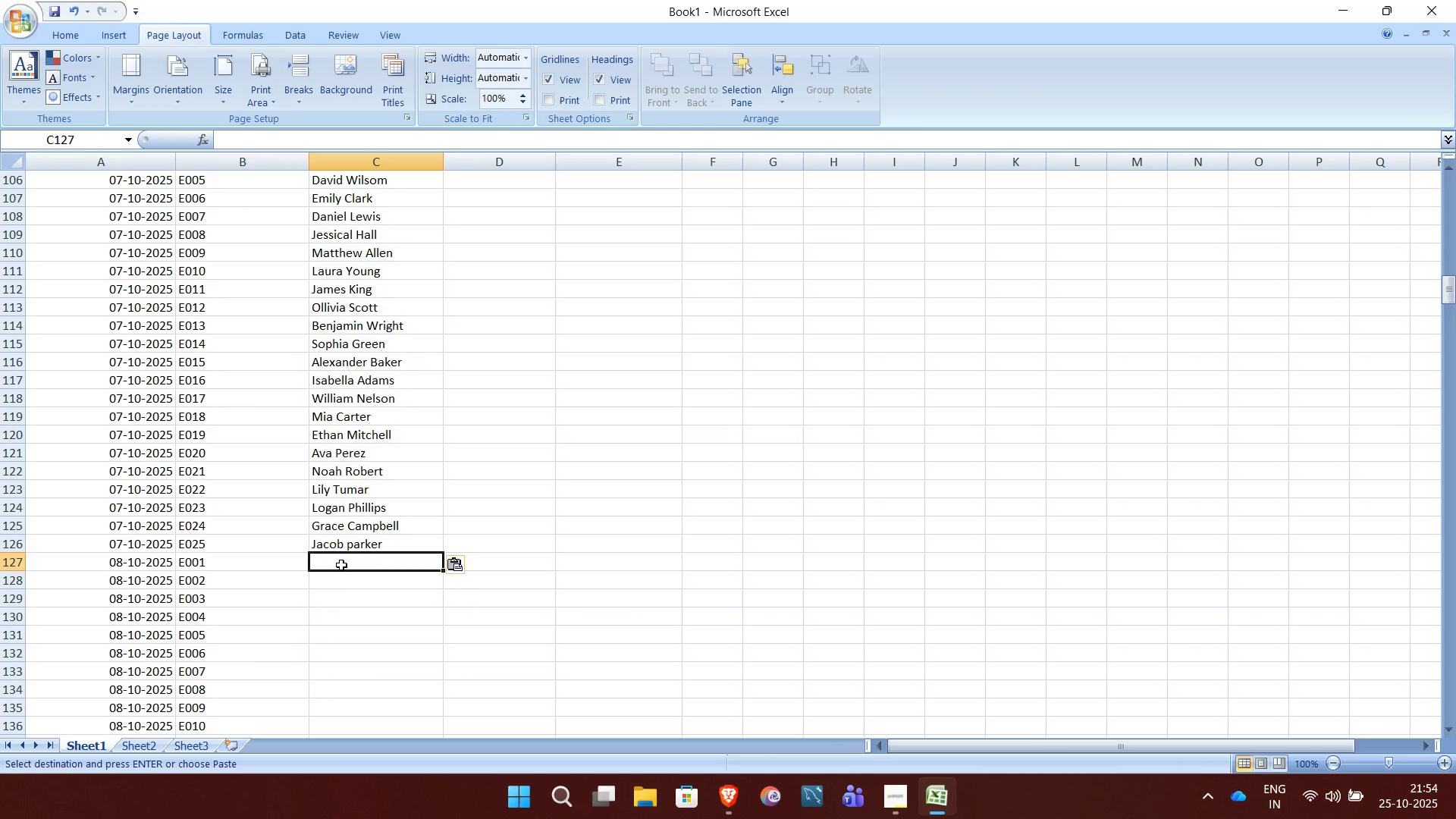 
key(Control+V)
 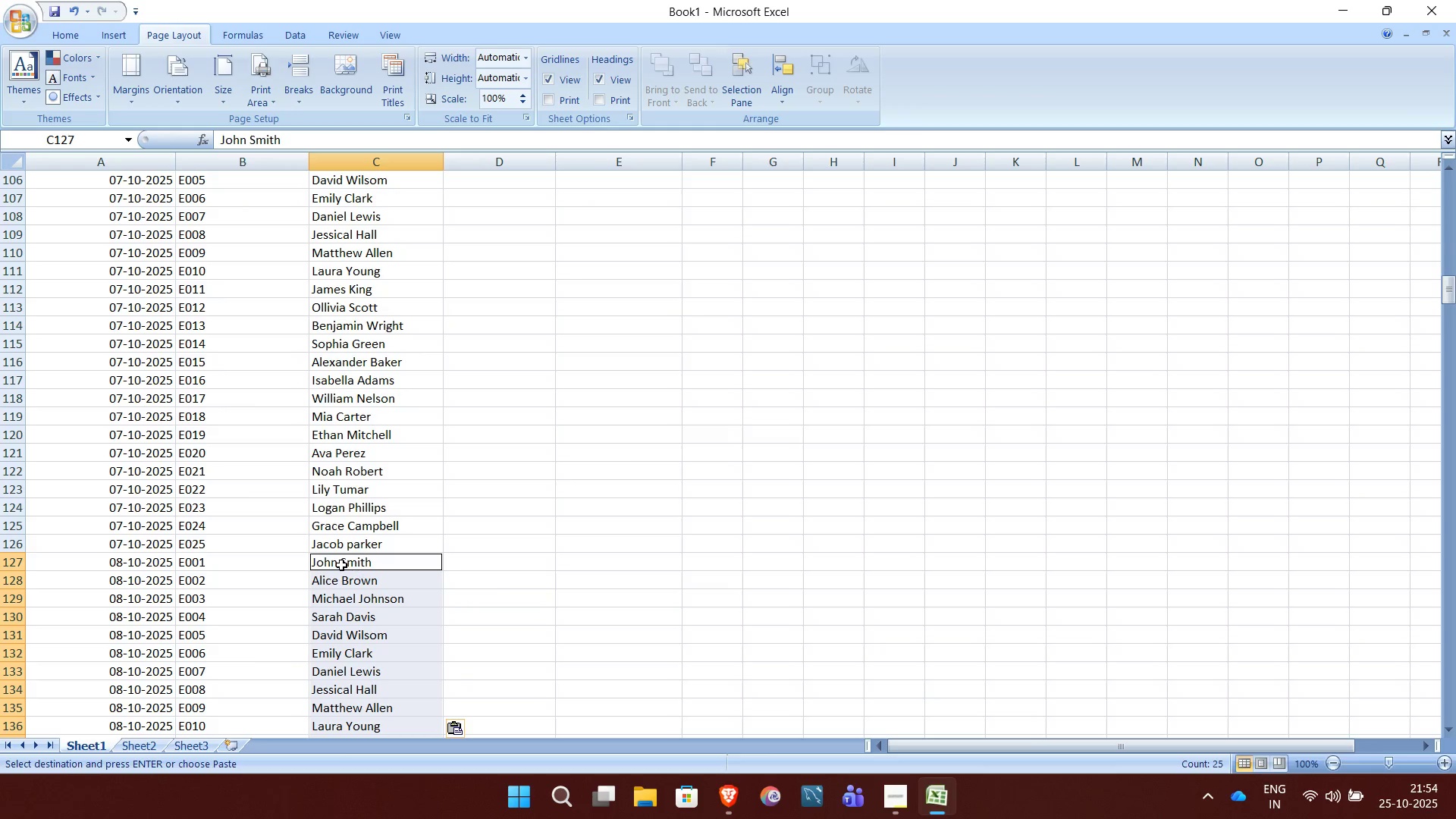 
left_click([341, 565])
 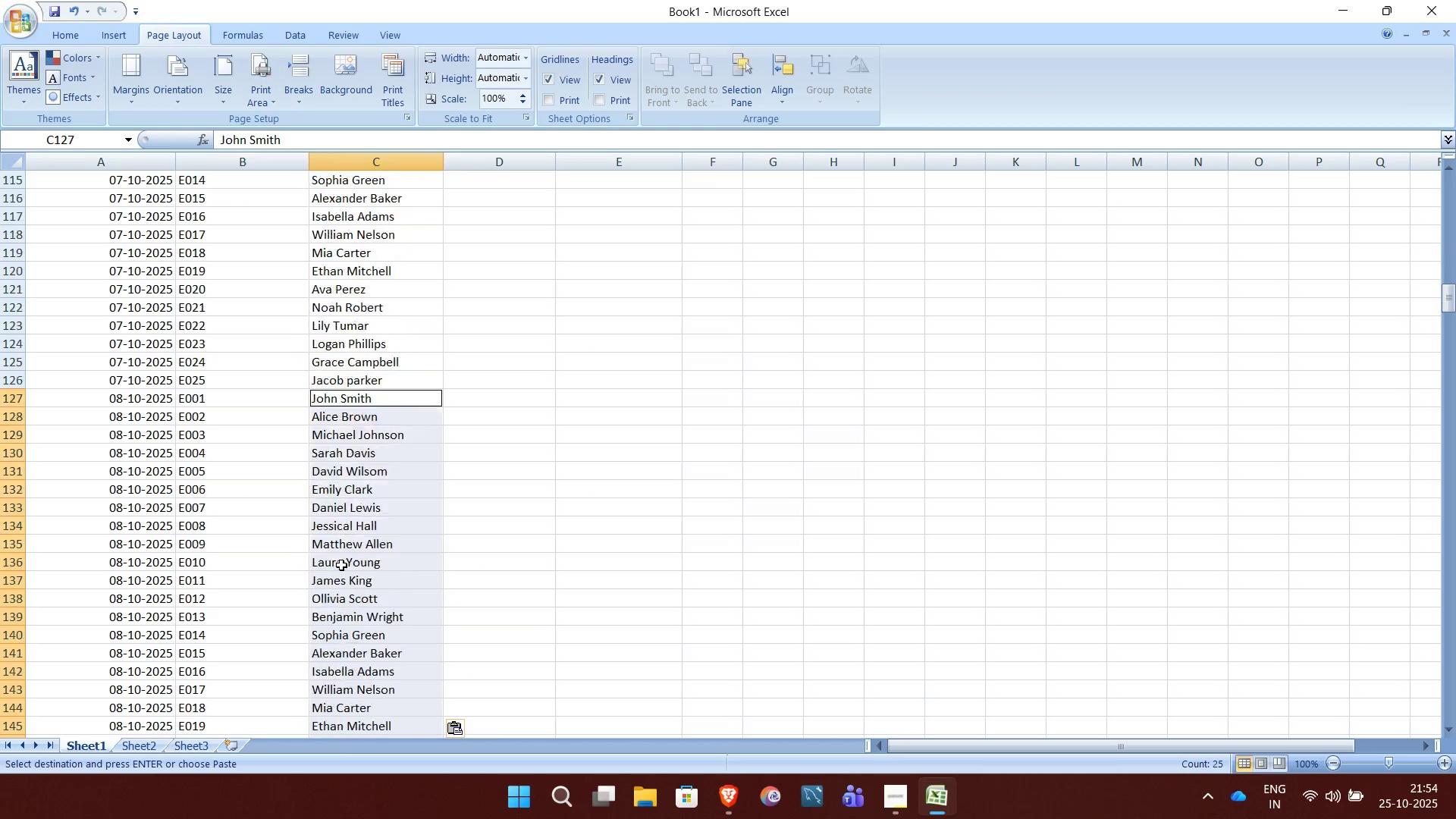 
scroll: coordinate [341, 565], scroll_direction: down, amount: 5.0
 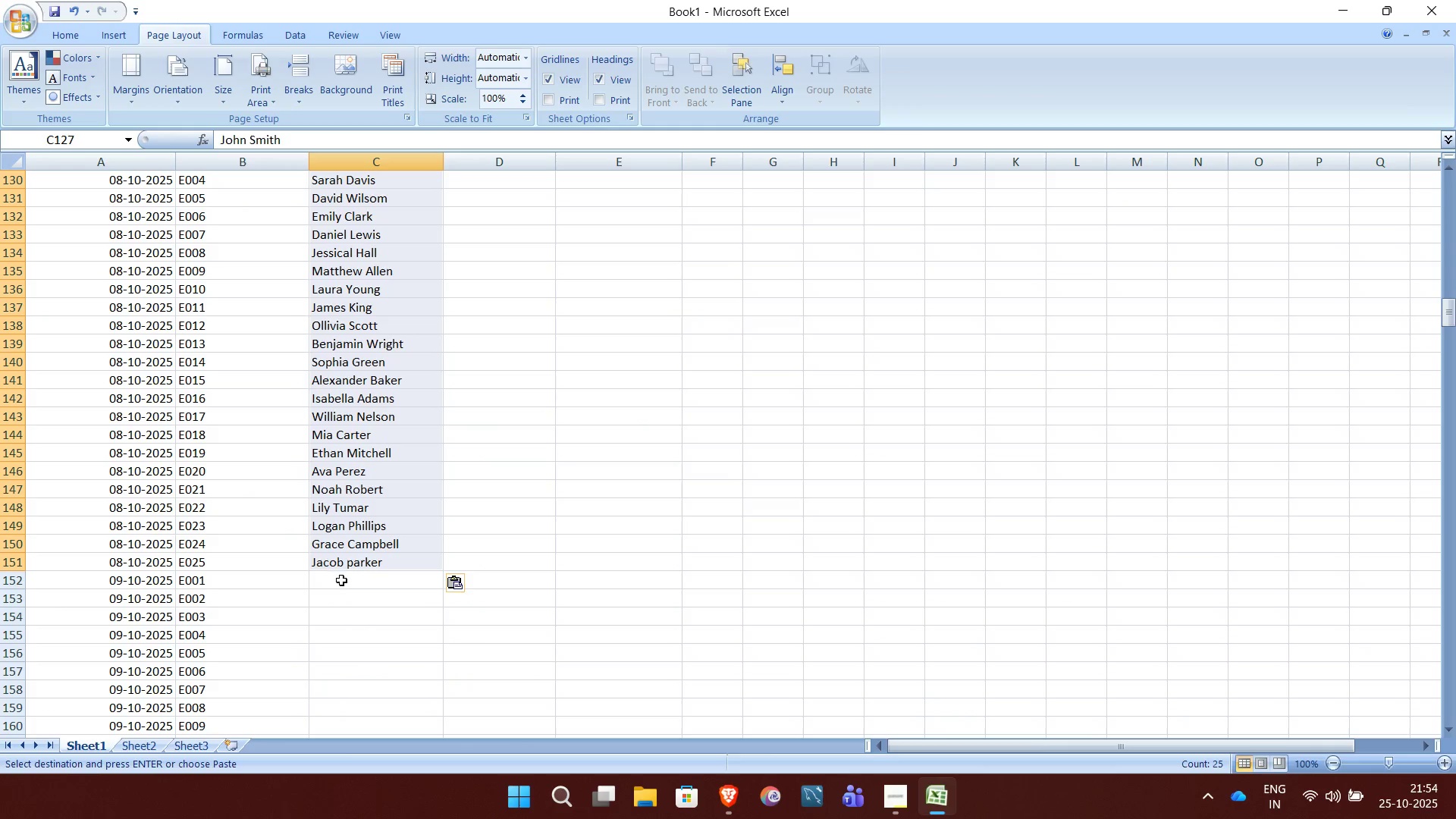 
left_click([341, 581])
 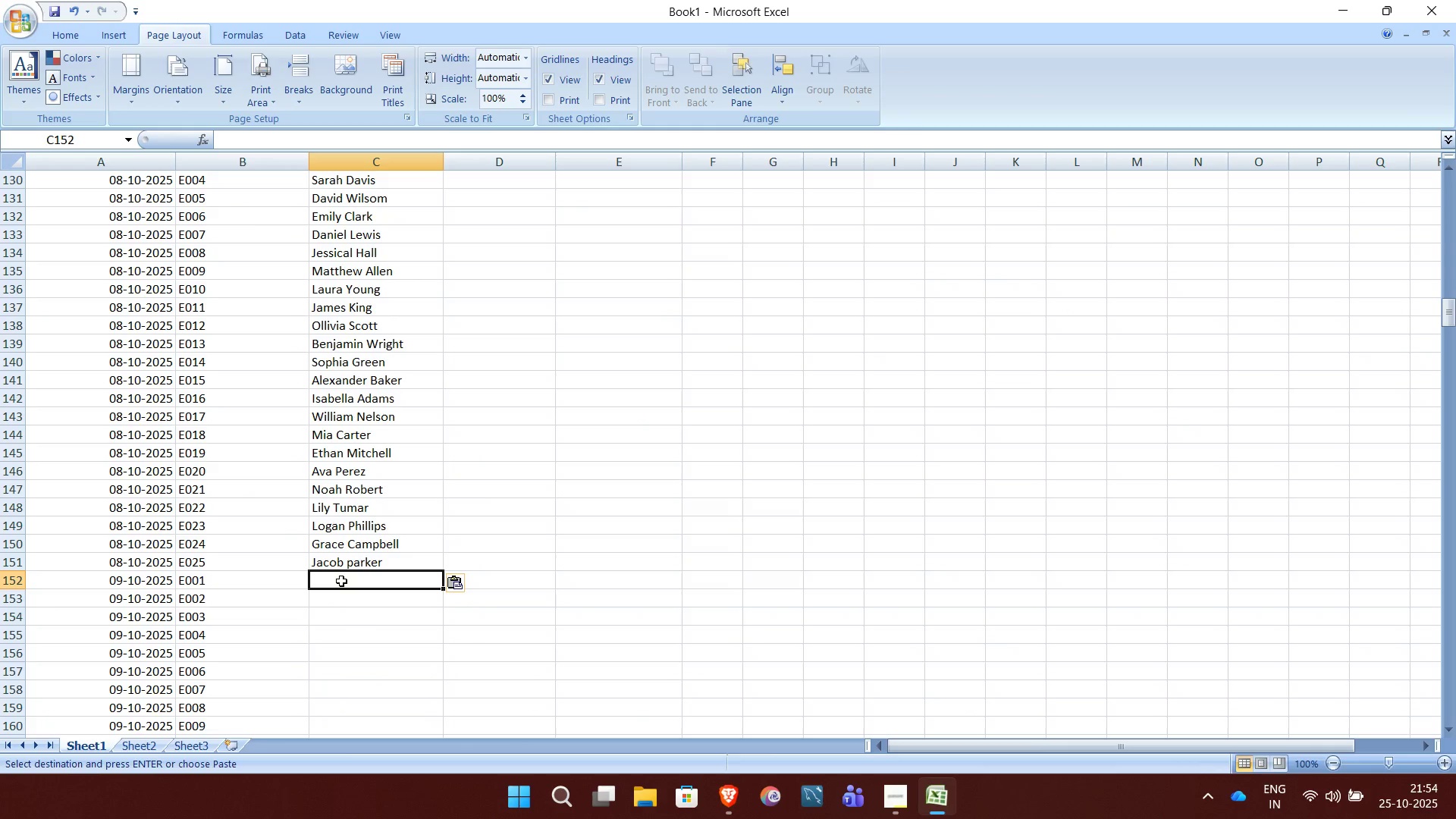 
key(Control+V)
 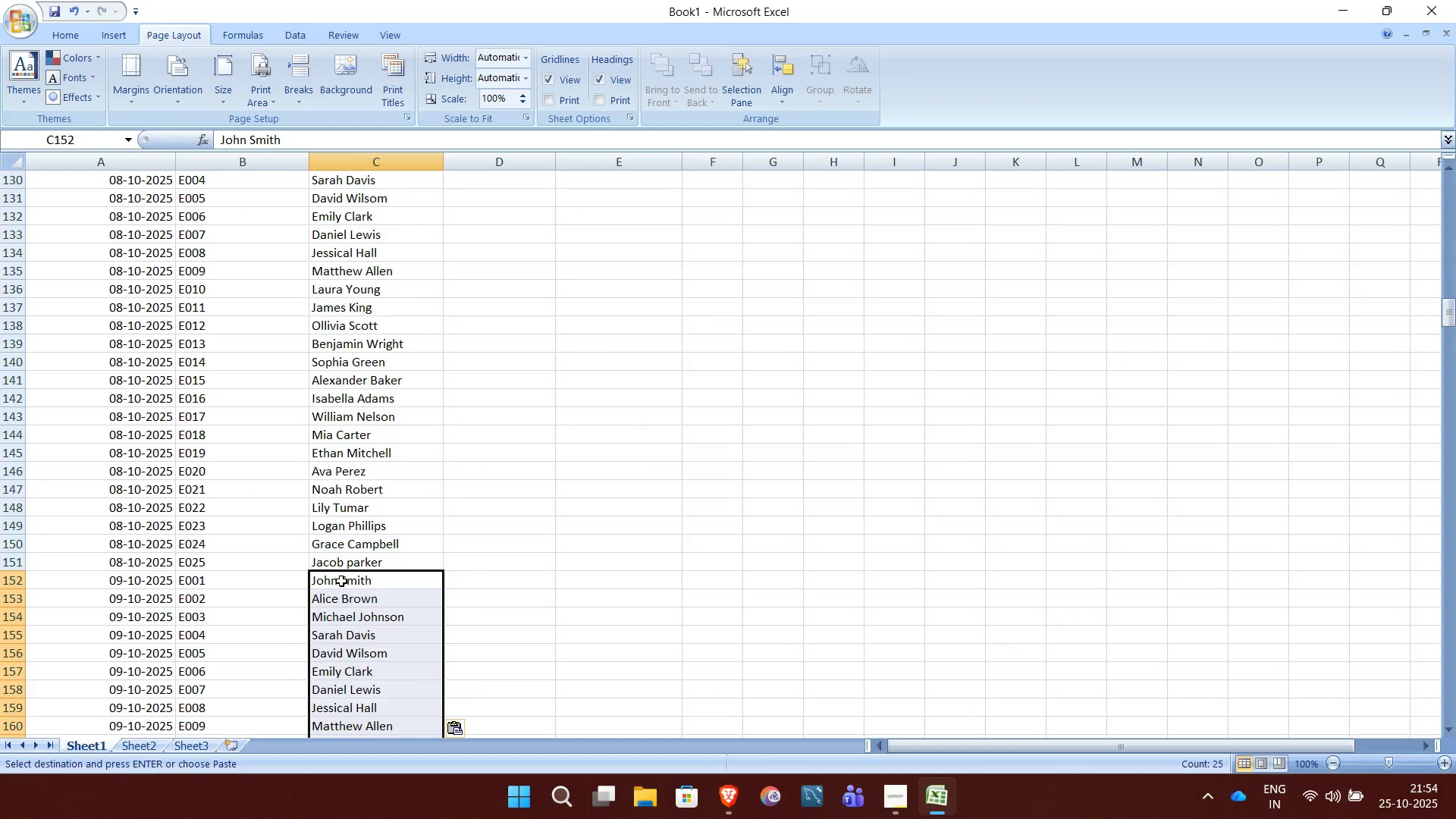 
scroll: coordinate [341, 581], scroll_direction: down, amount: 11.0
 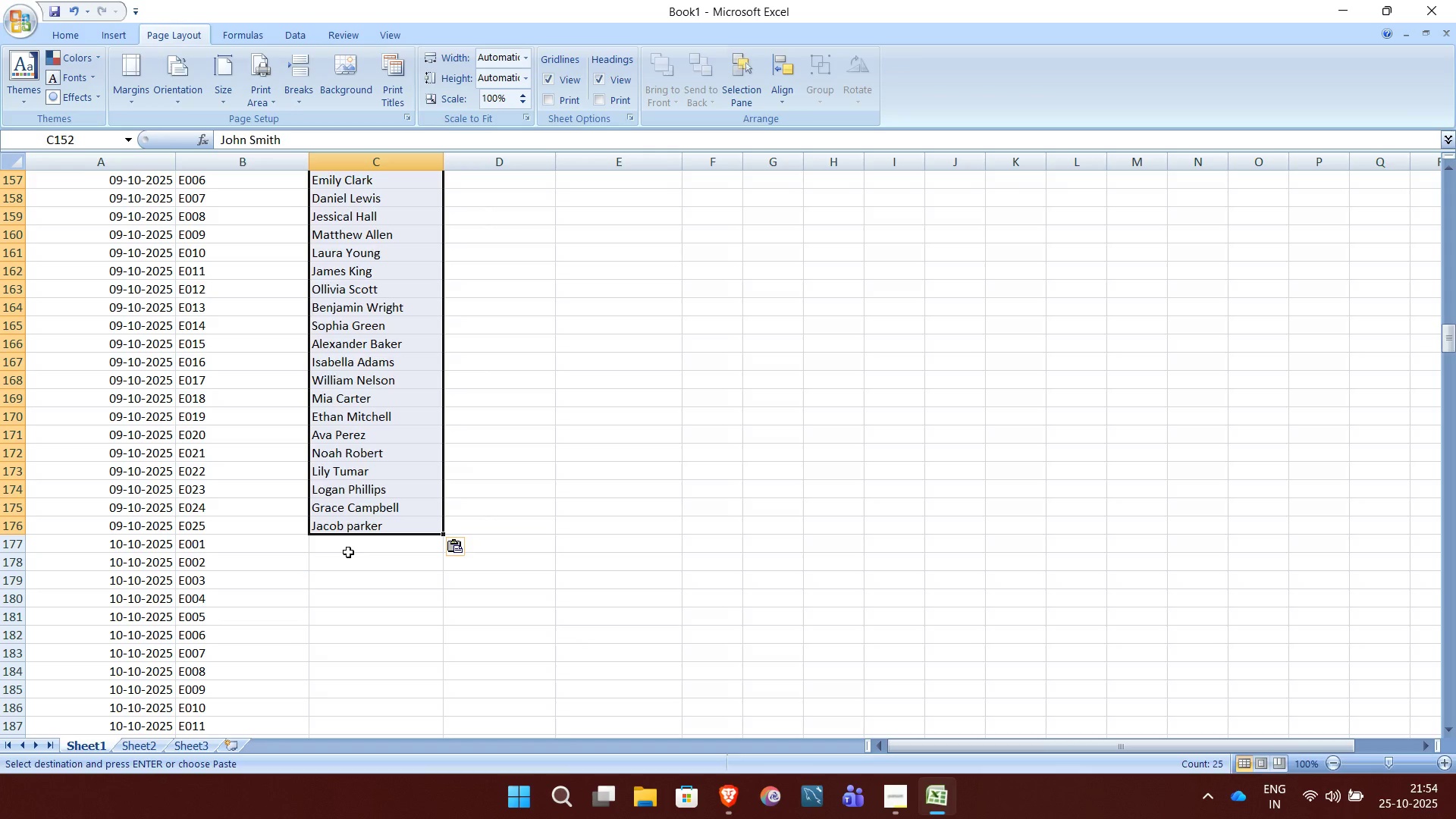 
left_click([348, 552])
 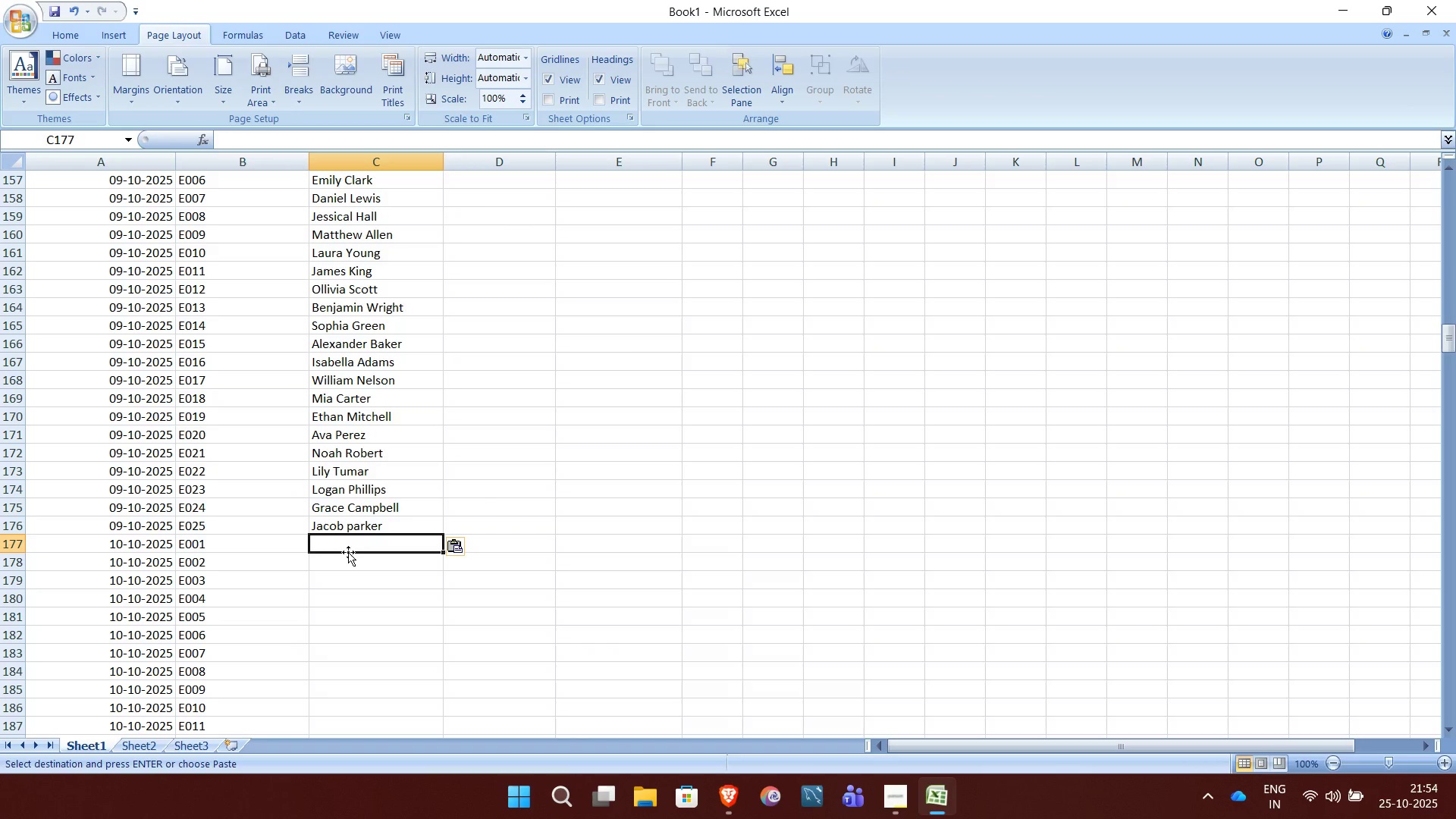 
key(Control+V)
 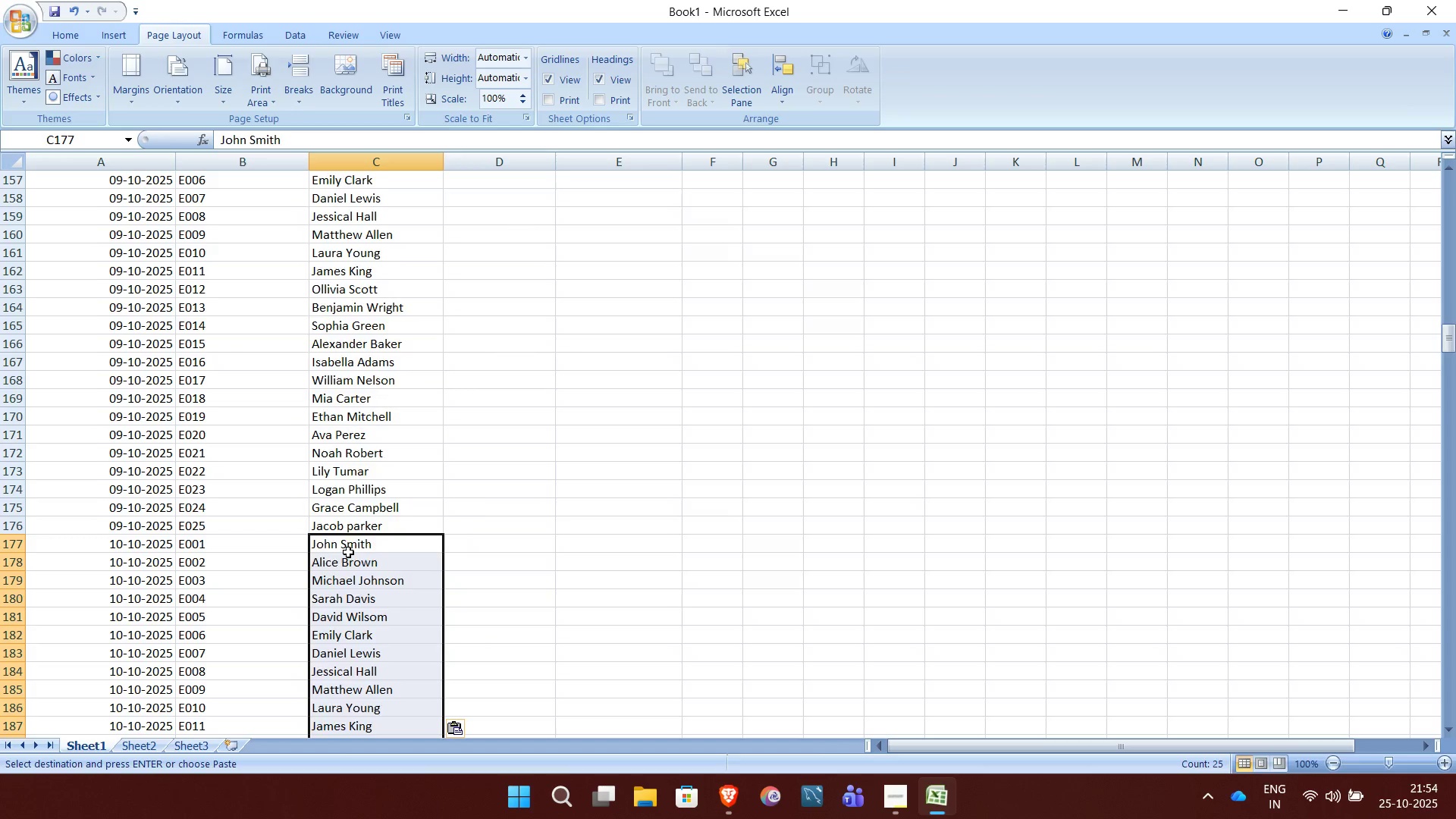 
scroll: coordinate [348, 552], scroll_direction: down, amount: 20.0
 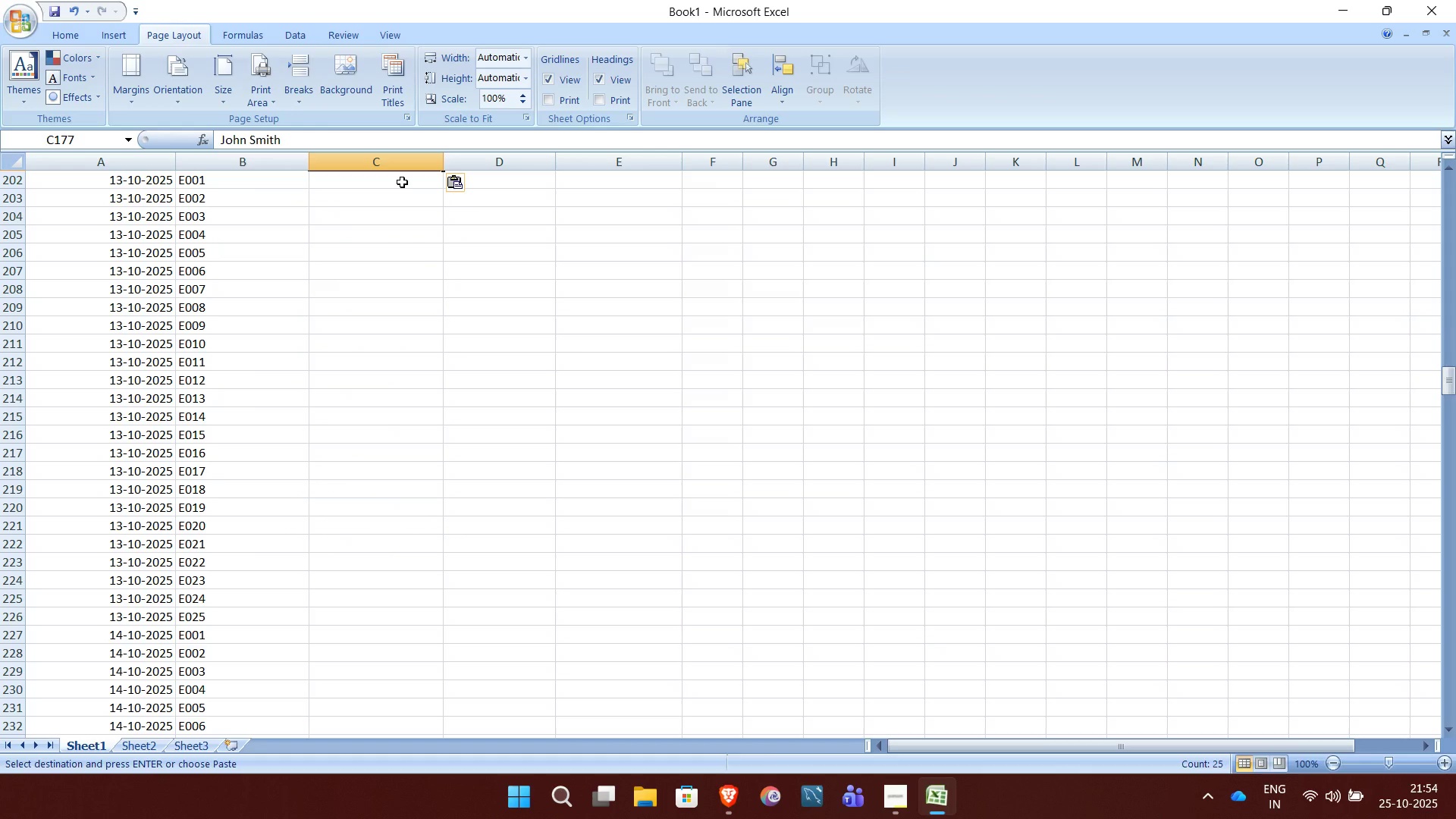 
scroll: coordinate [402, 182], scroll_direction: none, amount: 0.0
 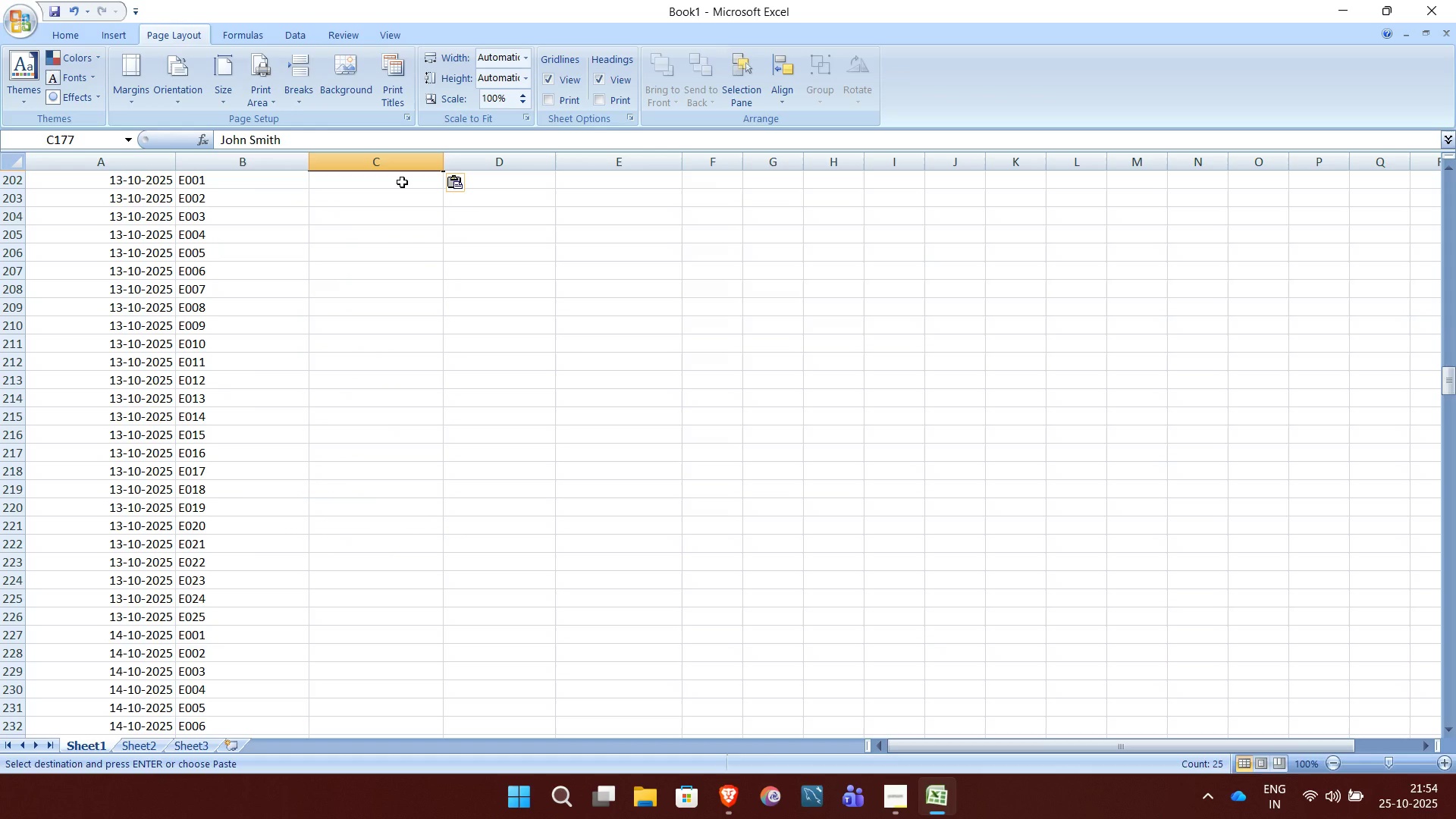 
scroll: coordinate [402, 182], scroll_direction: up, amount: 1.0
 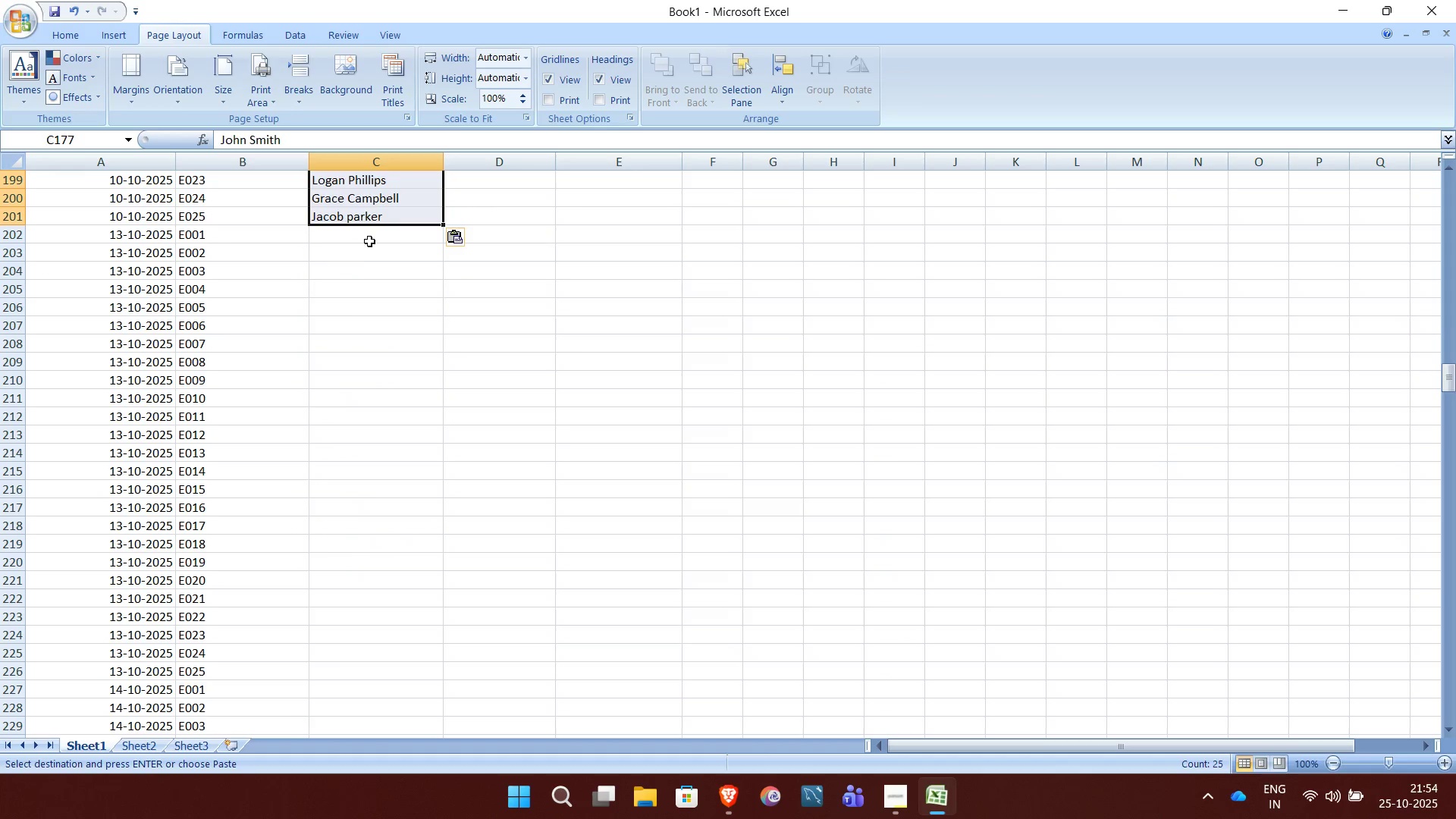 
left_click([369, 241])
 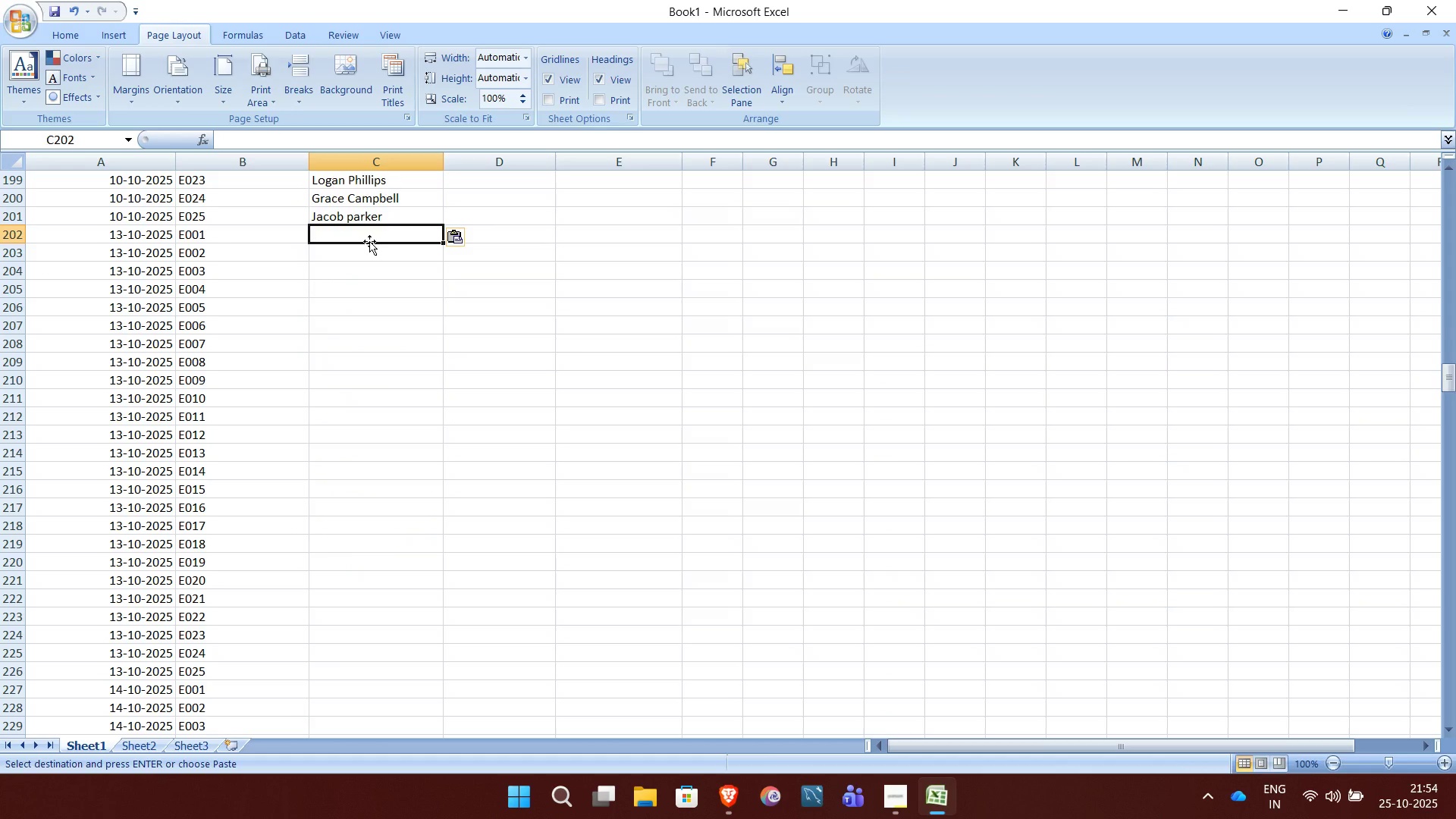 
key(Control+V)
 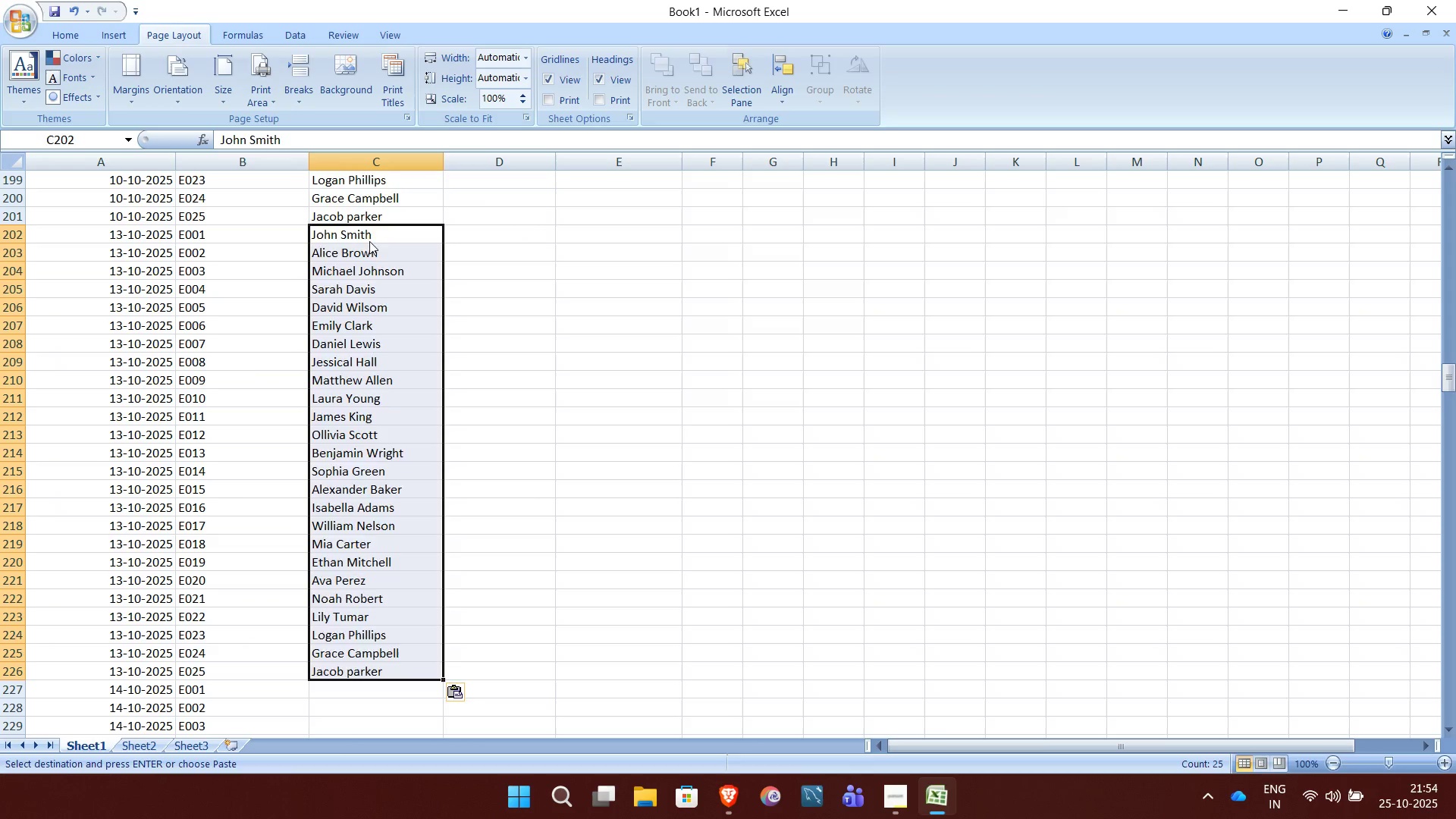 
scroll: coordinate [369, 241], scroll_direction: down, amount: 4.0
 